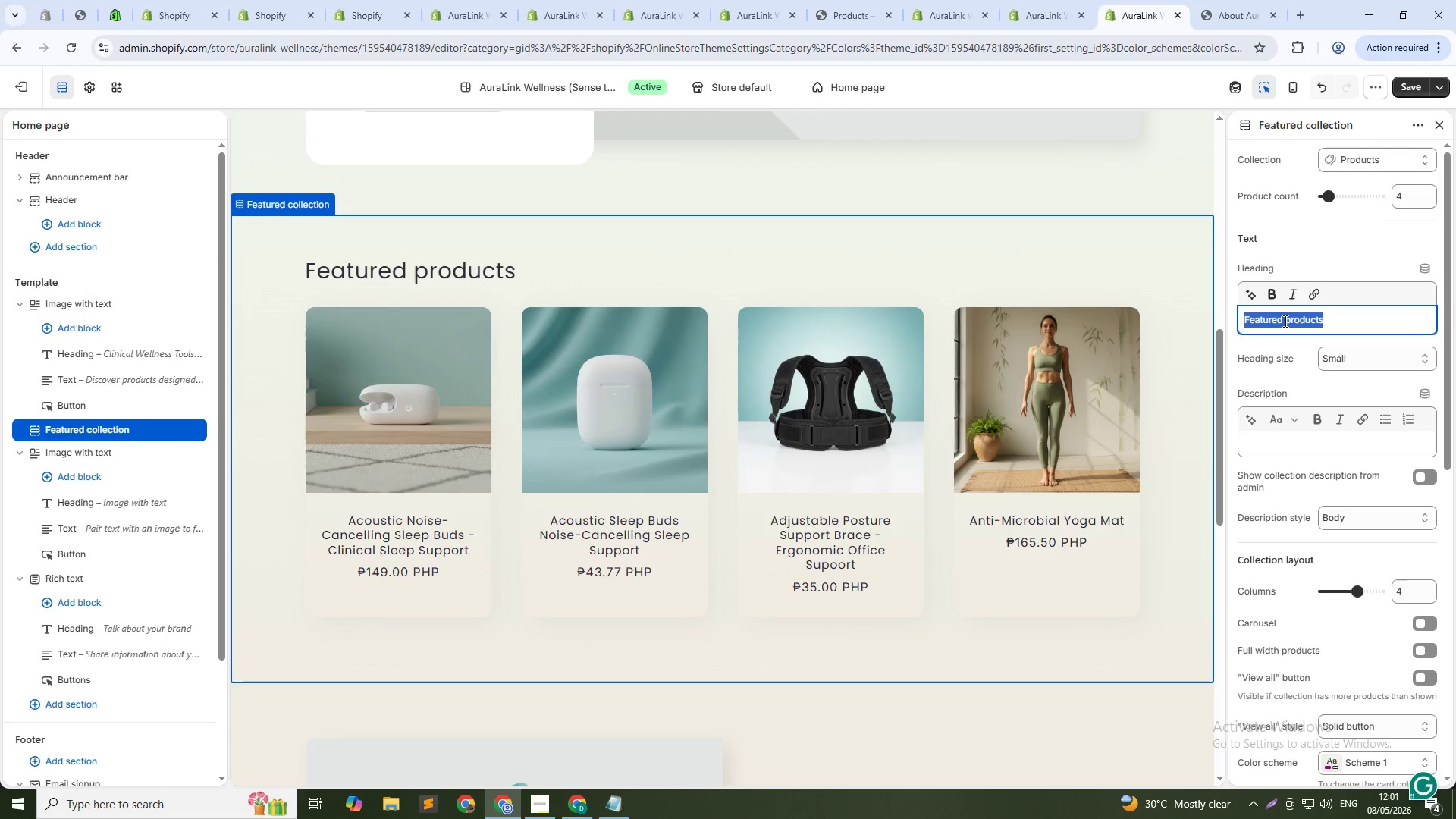 
type(Shop by Wellness Protocol)
 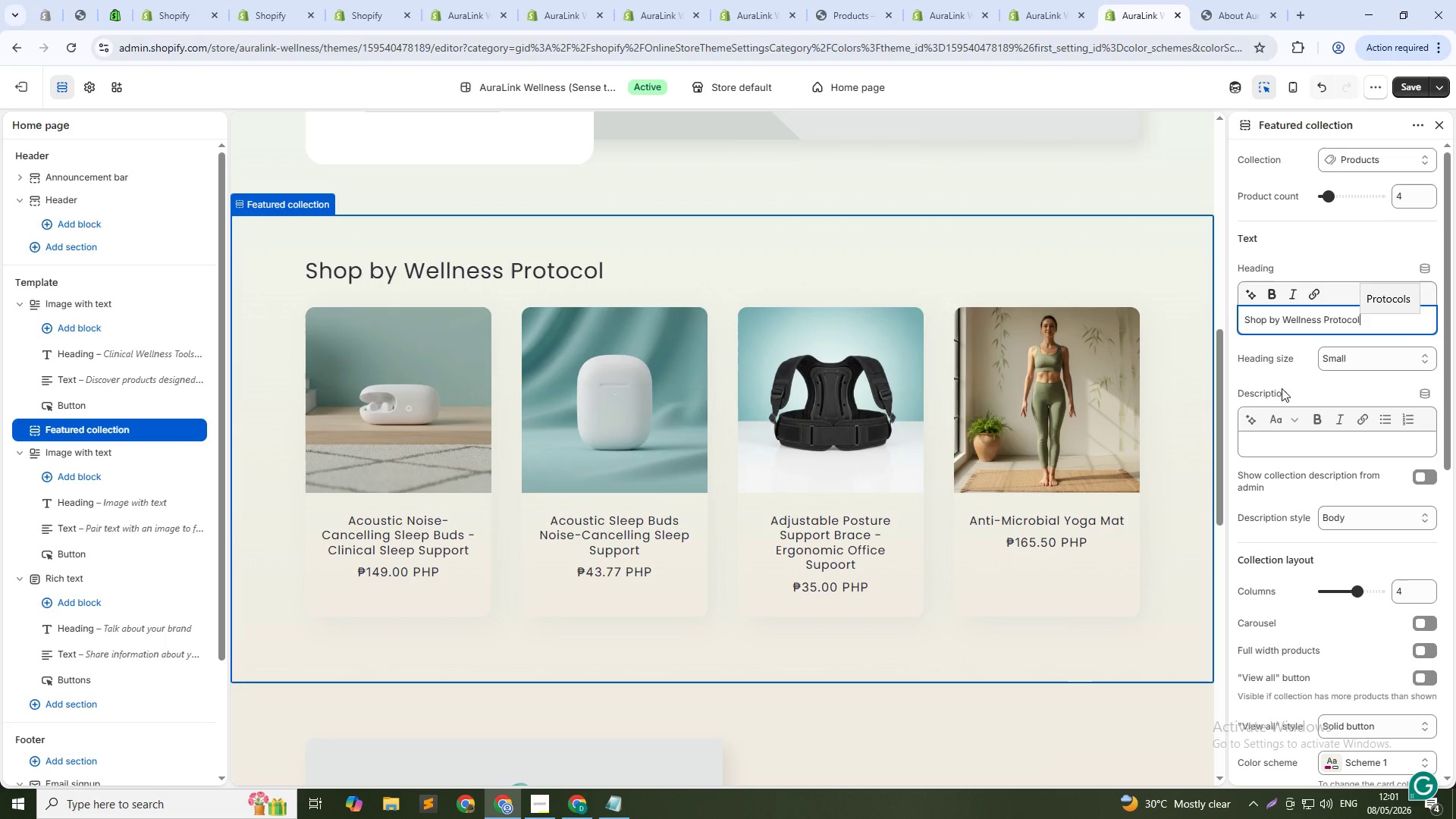 
wait(5.78)
 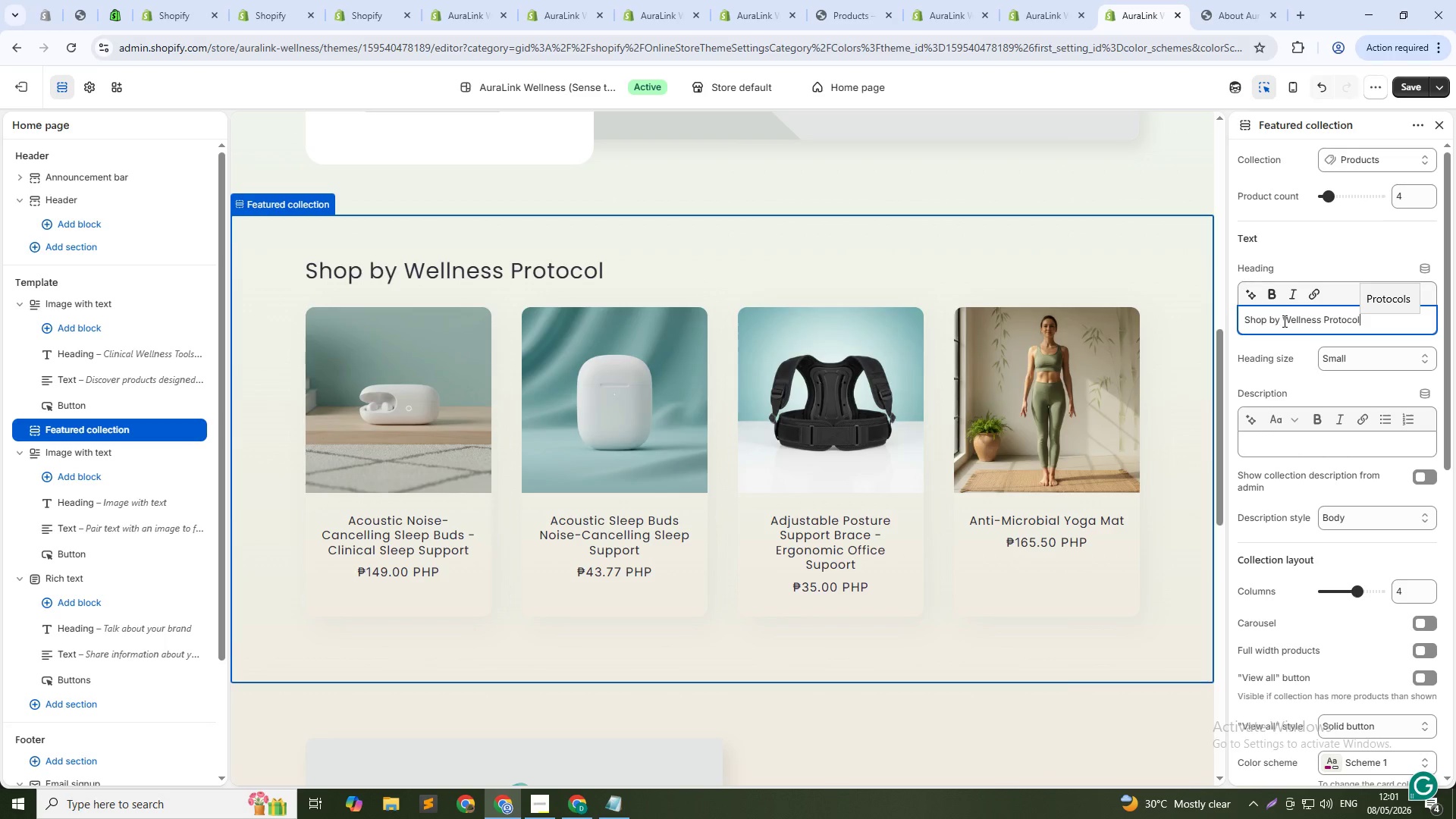 
left_click([1323, 378])
 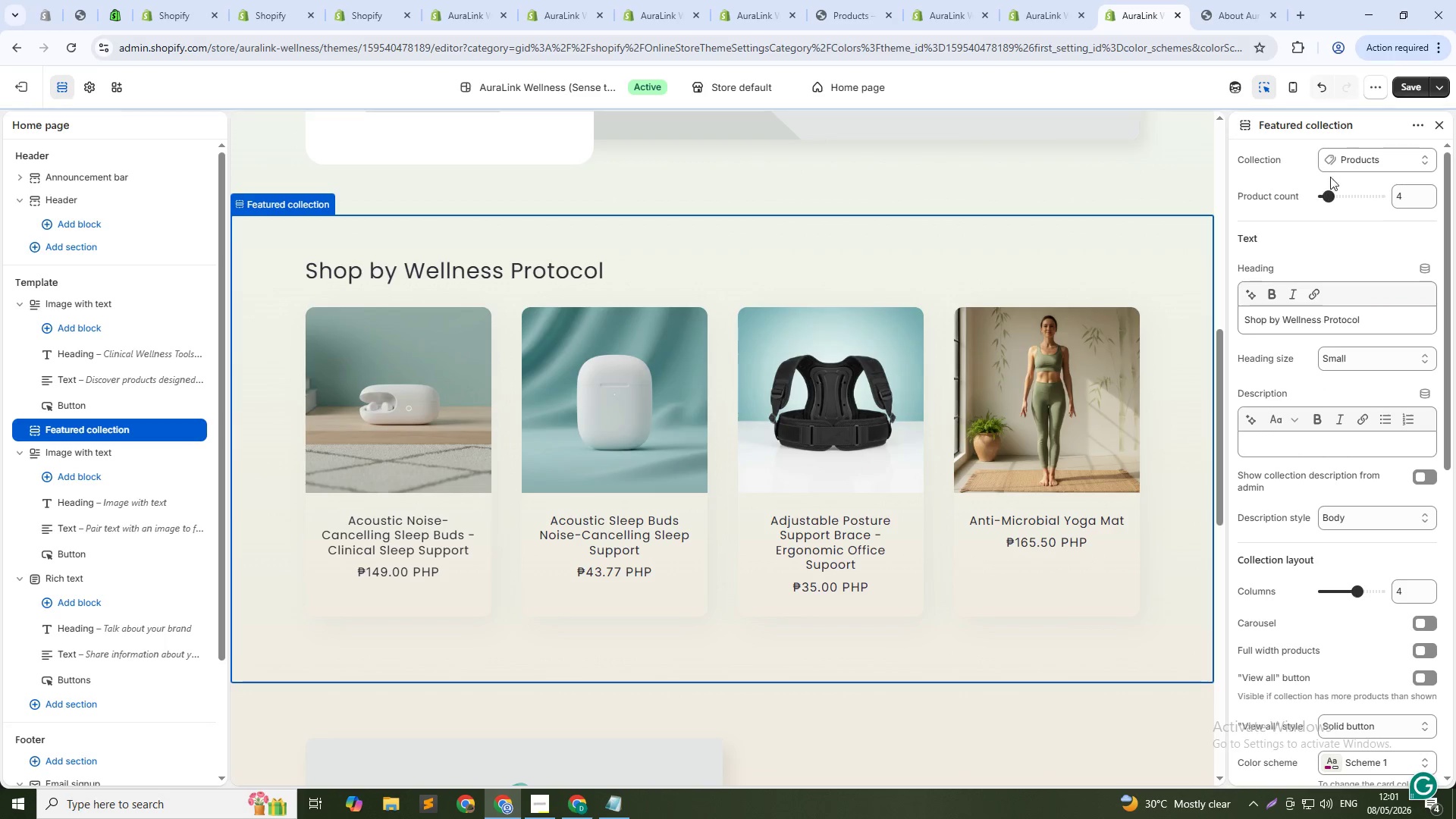 
left_click([1341, 158])
 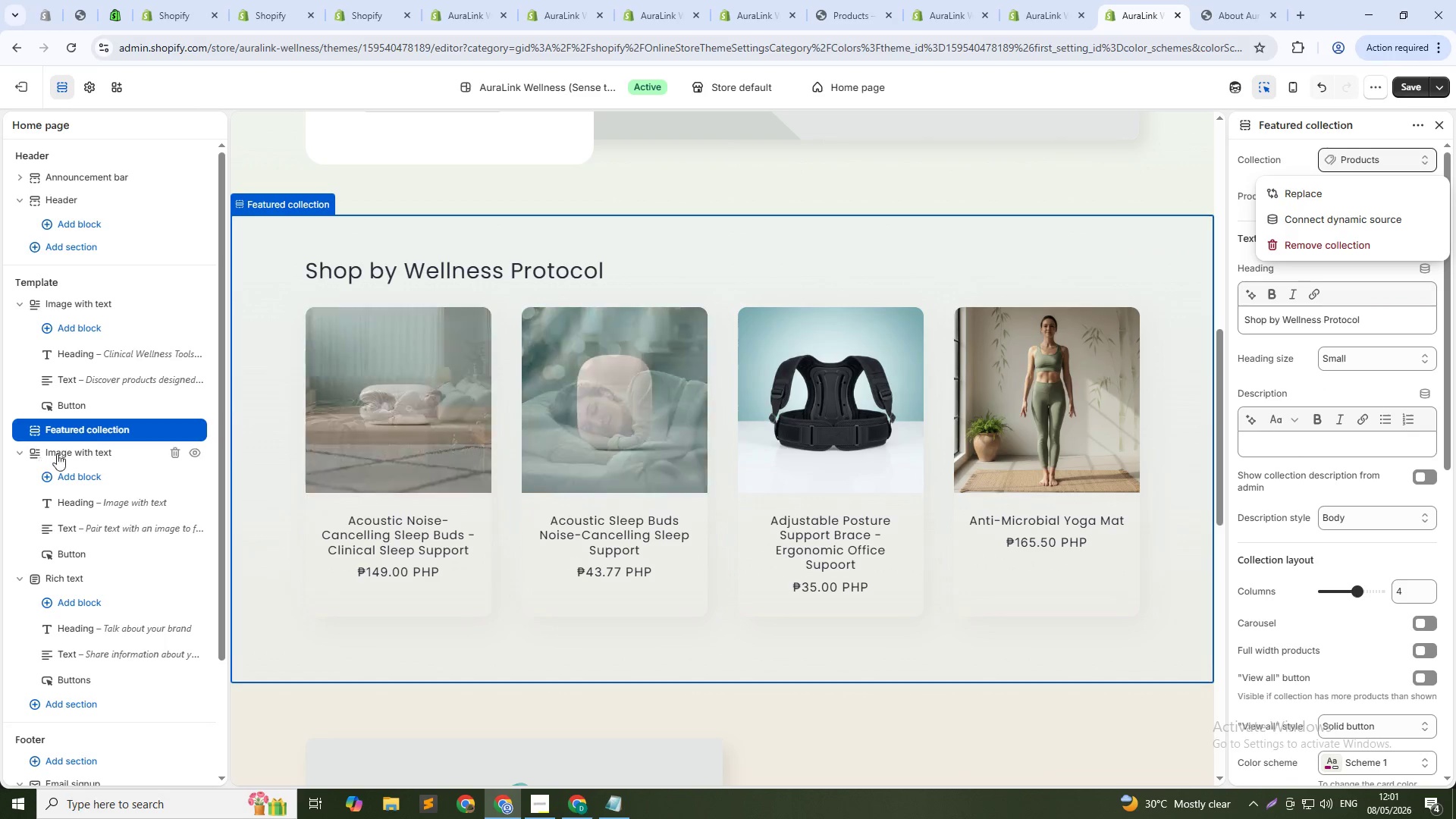 
wait(8.23)
 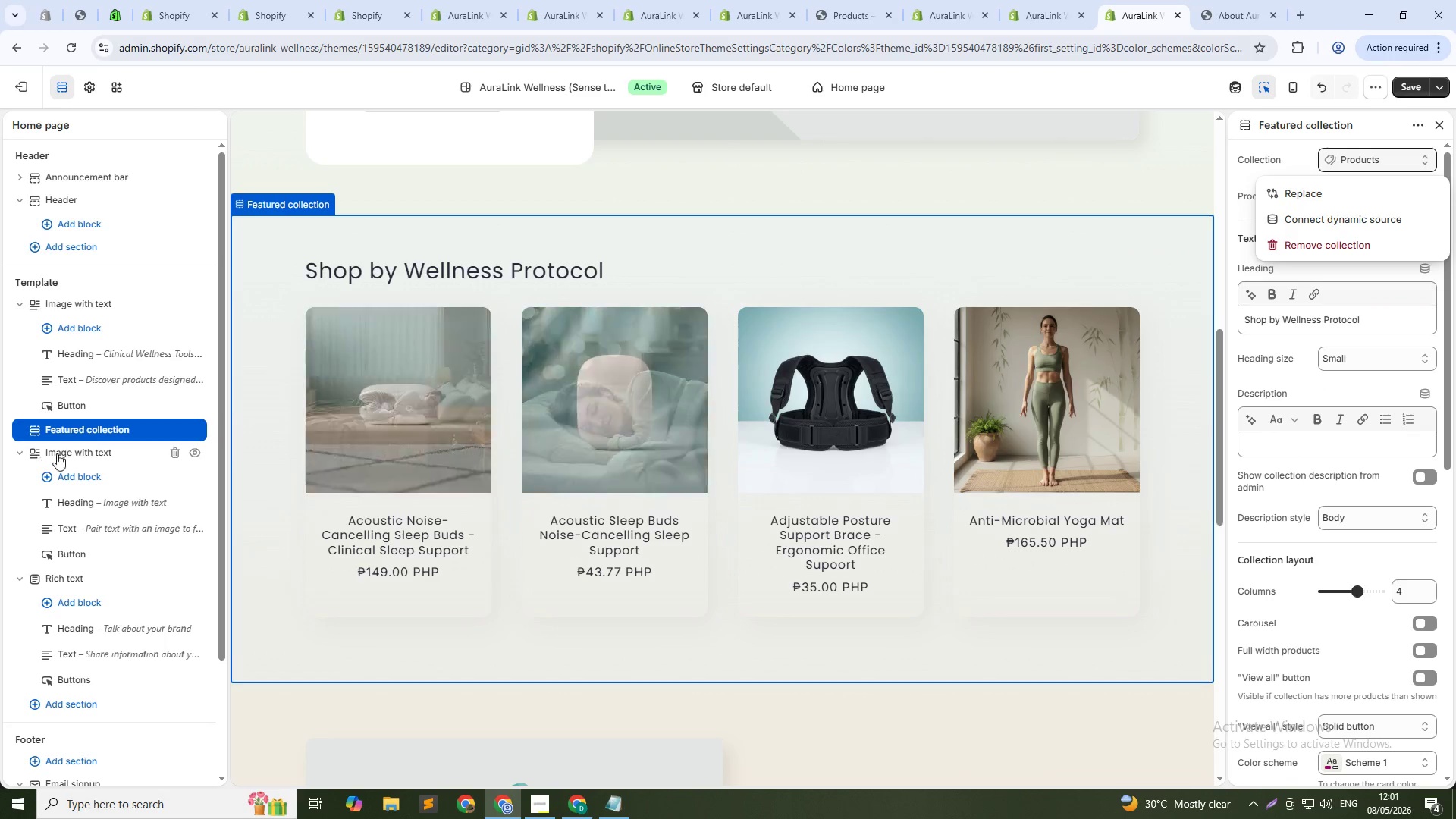 
left_click([1343, 188])
 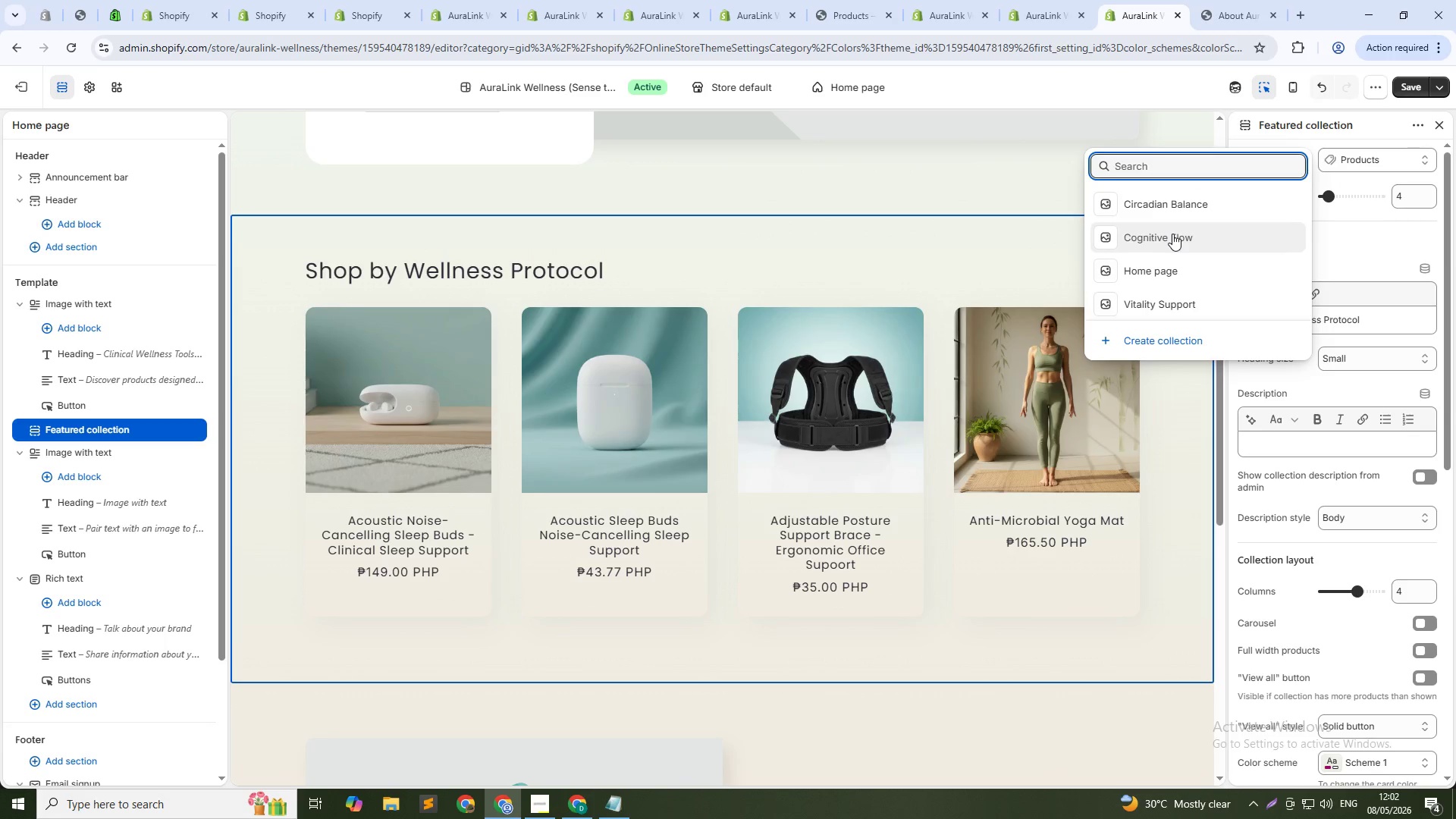 
left_click([1170, 190])
 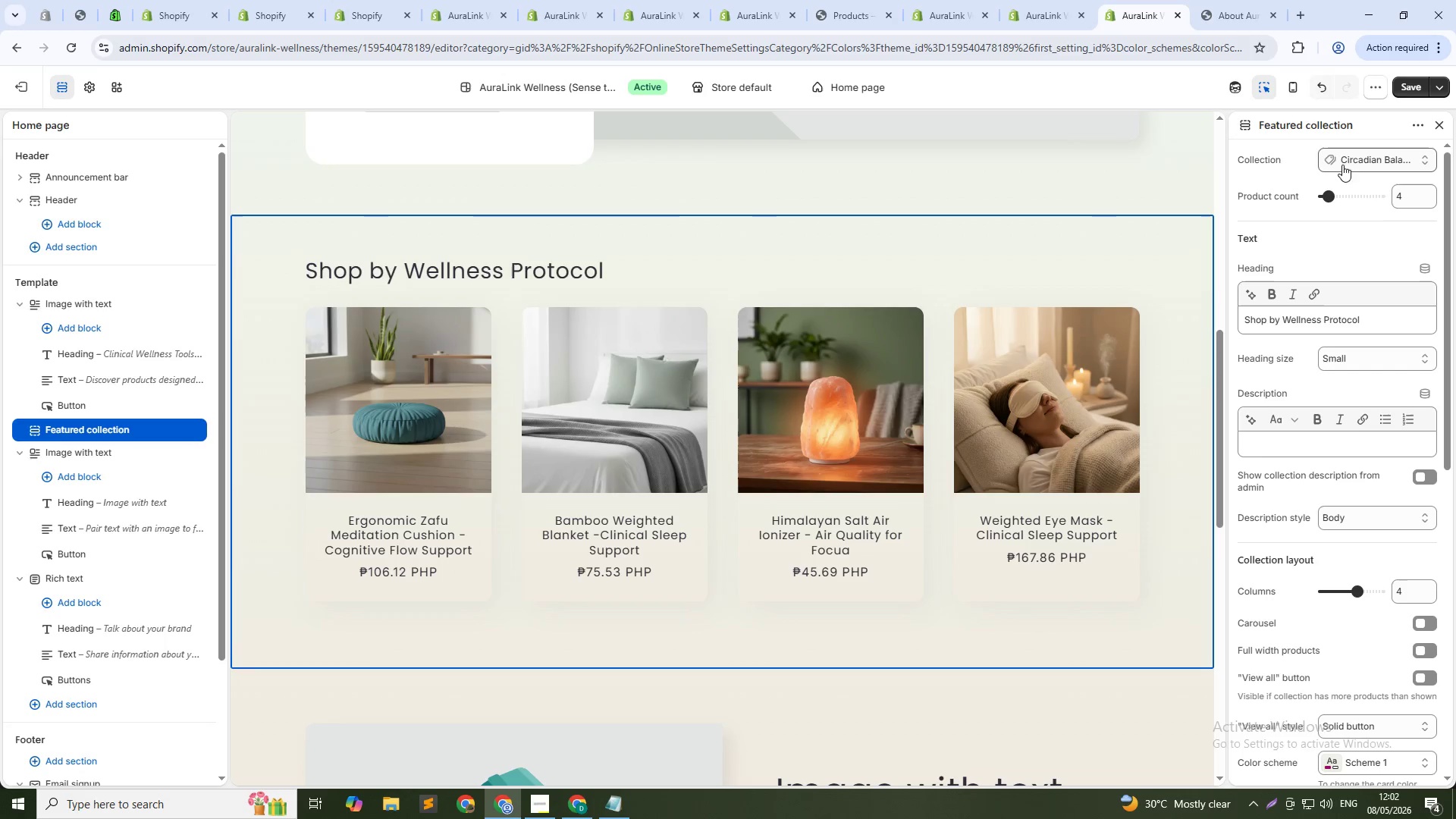 
scroll: coordinate [1329, 374], scroll_direction: down, amount: 5.0
 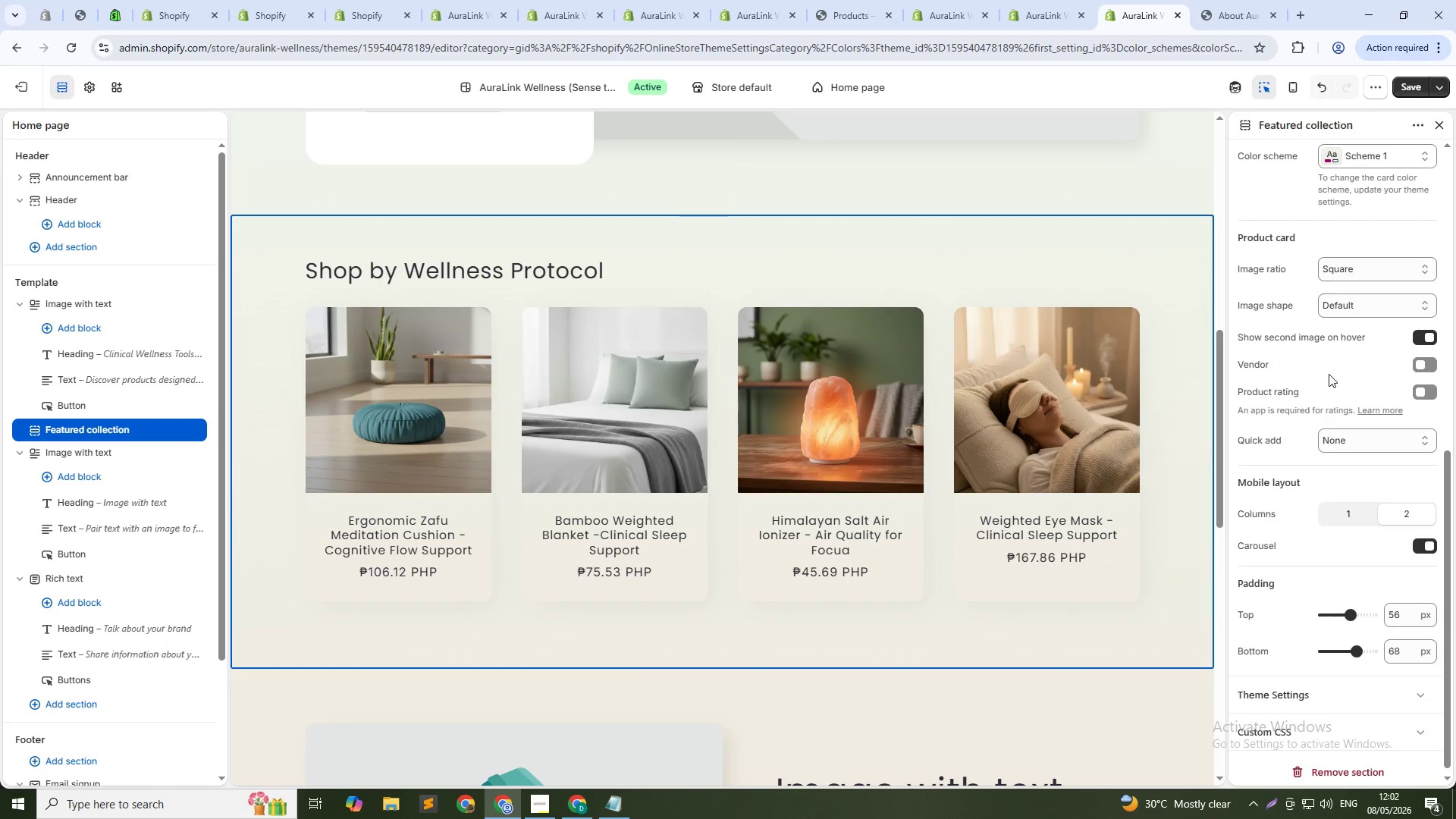 
scroll: coordinate [1338, 369], scroll_direction: up, amount: 2.0
 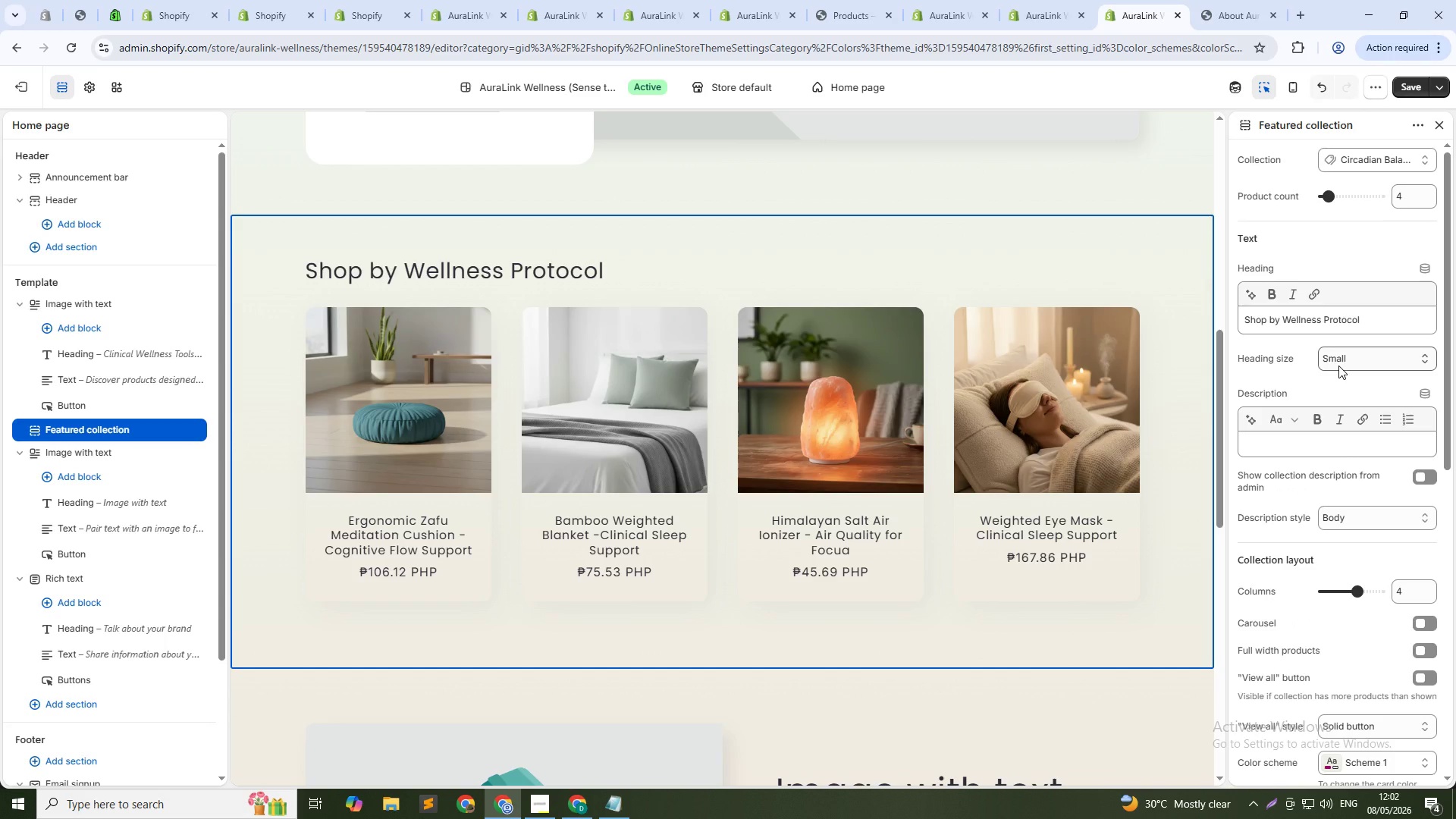 
left_click([1347, 357])
 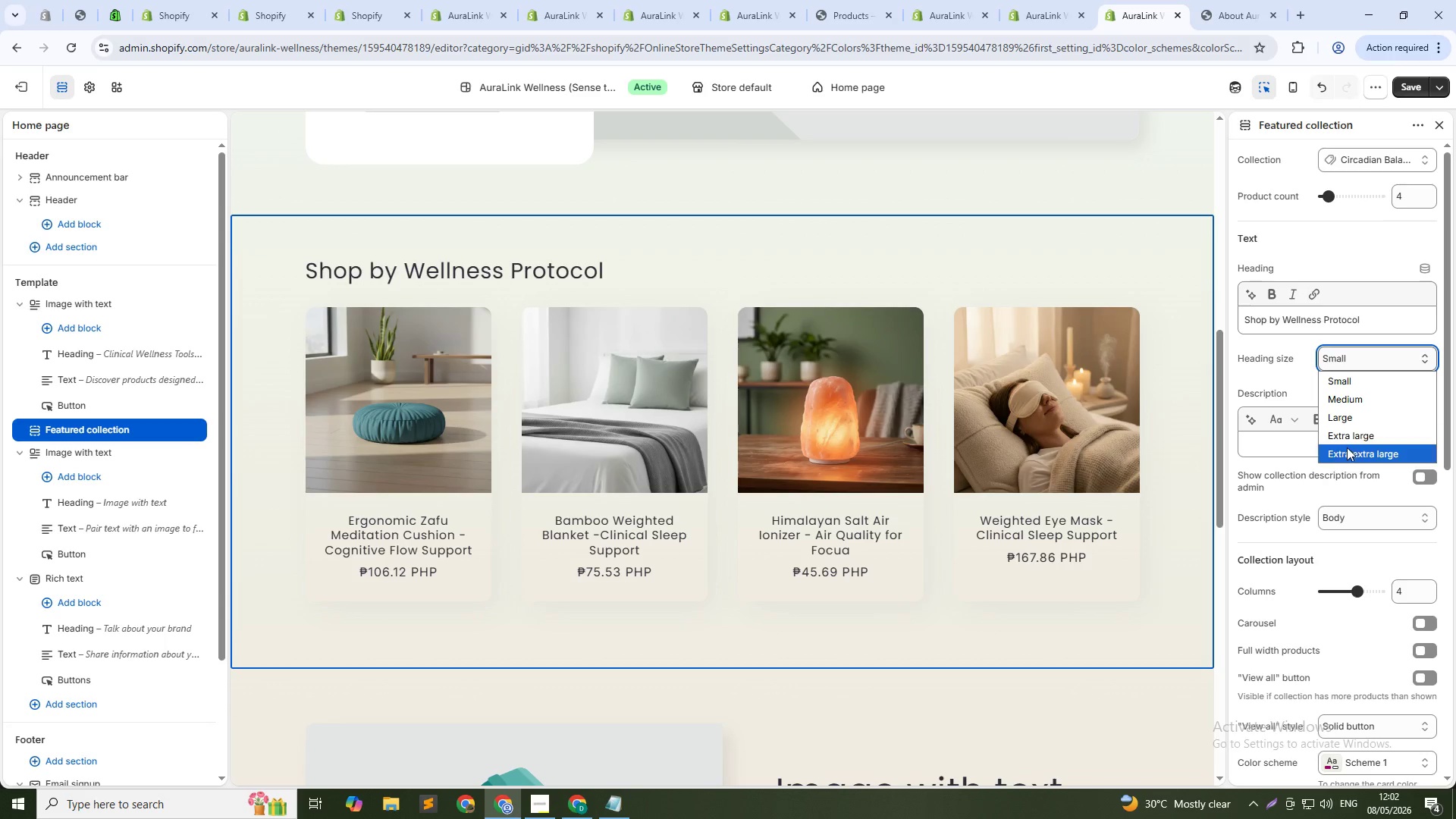 
left_click([1345, 368])
 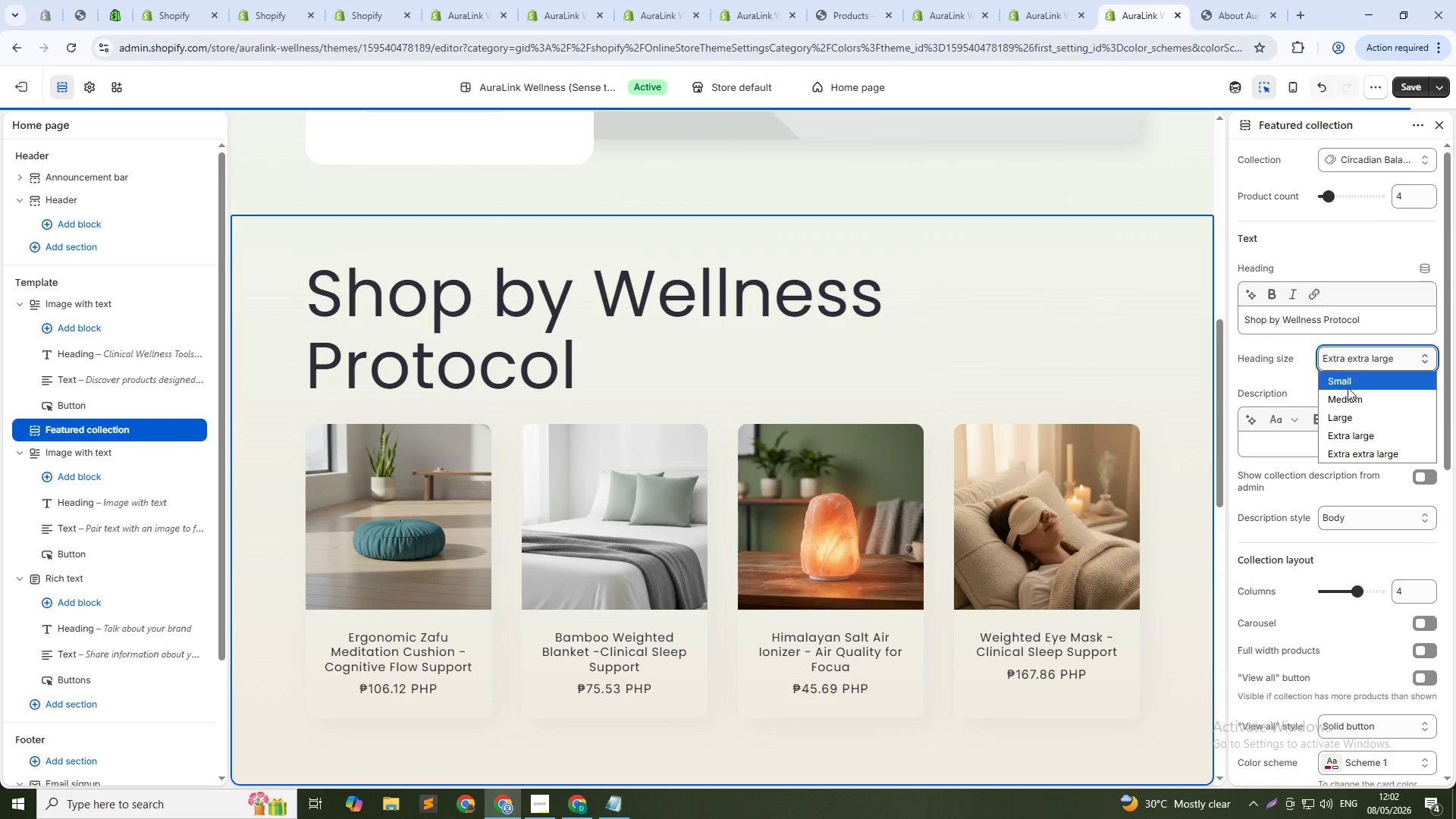 
left_click([1348, 384])
 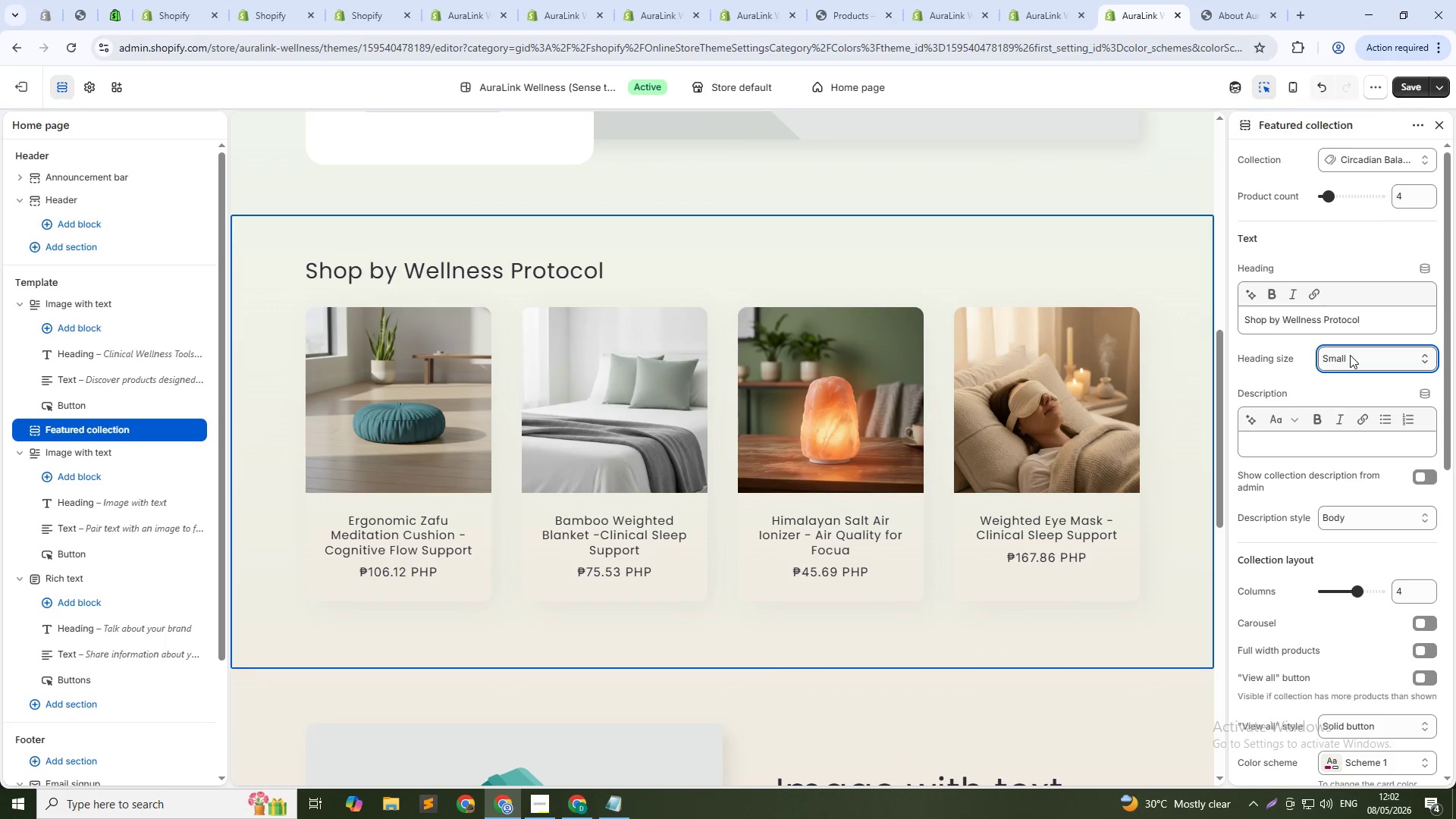 
scroll: coordinate [756, 384], scroll_direction: up, amount: 10.0
 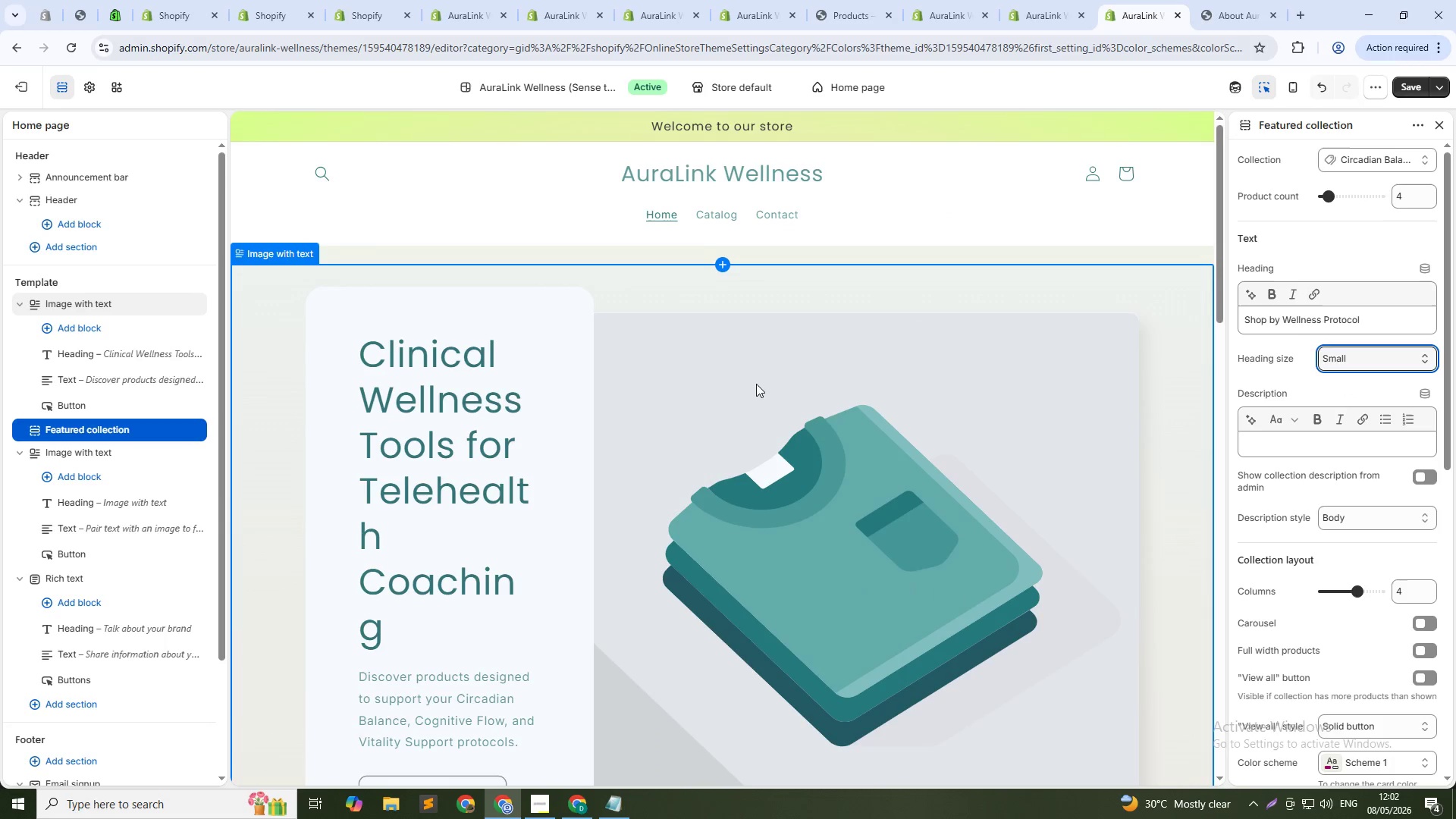 
scroll: coordinate [756, 384], scroll_direction: down, amount: 6.0
 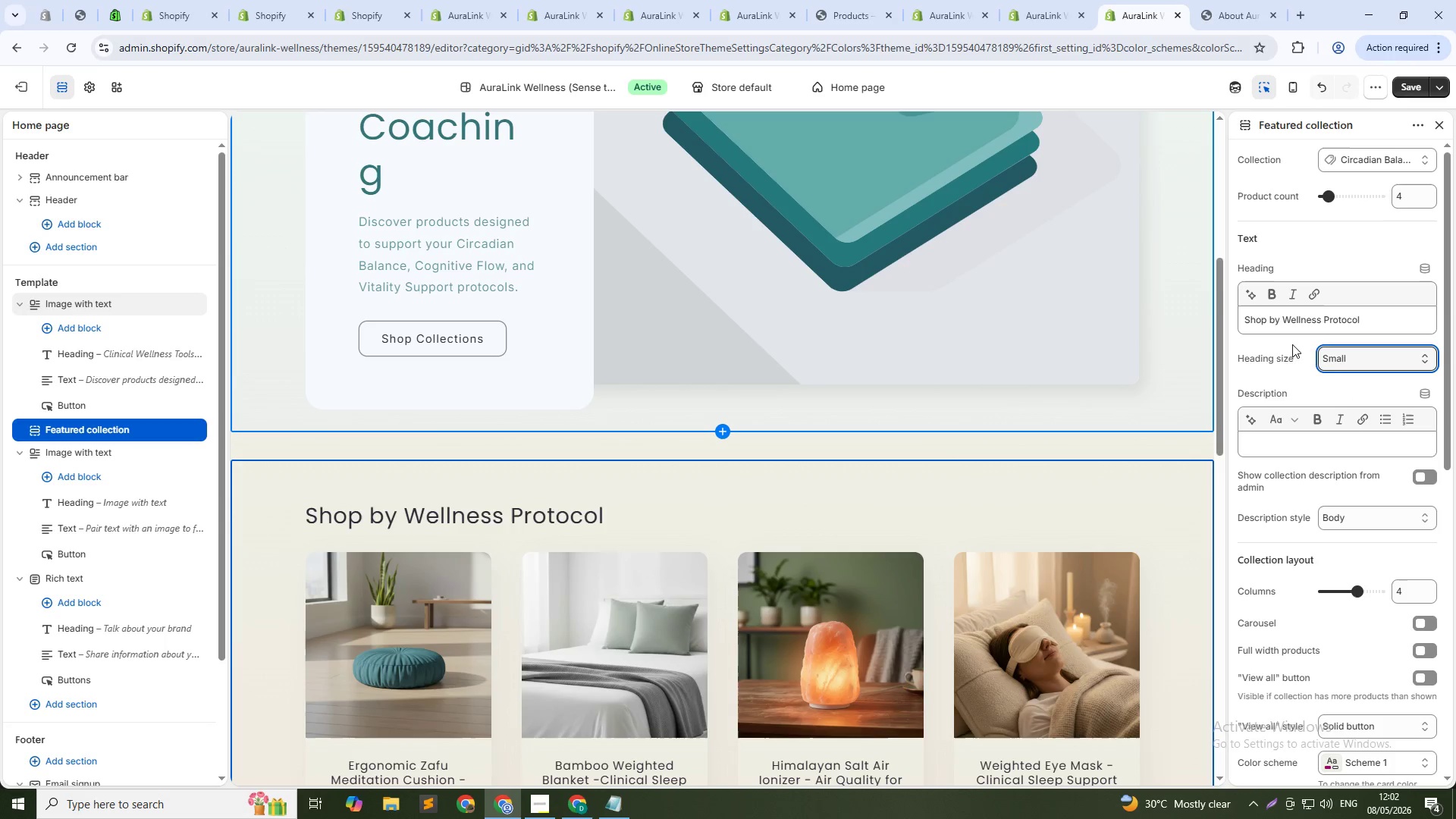 
left_click([1332, 361])
 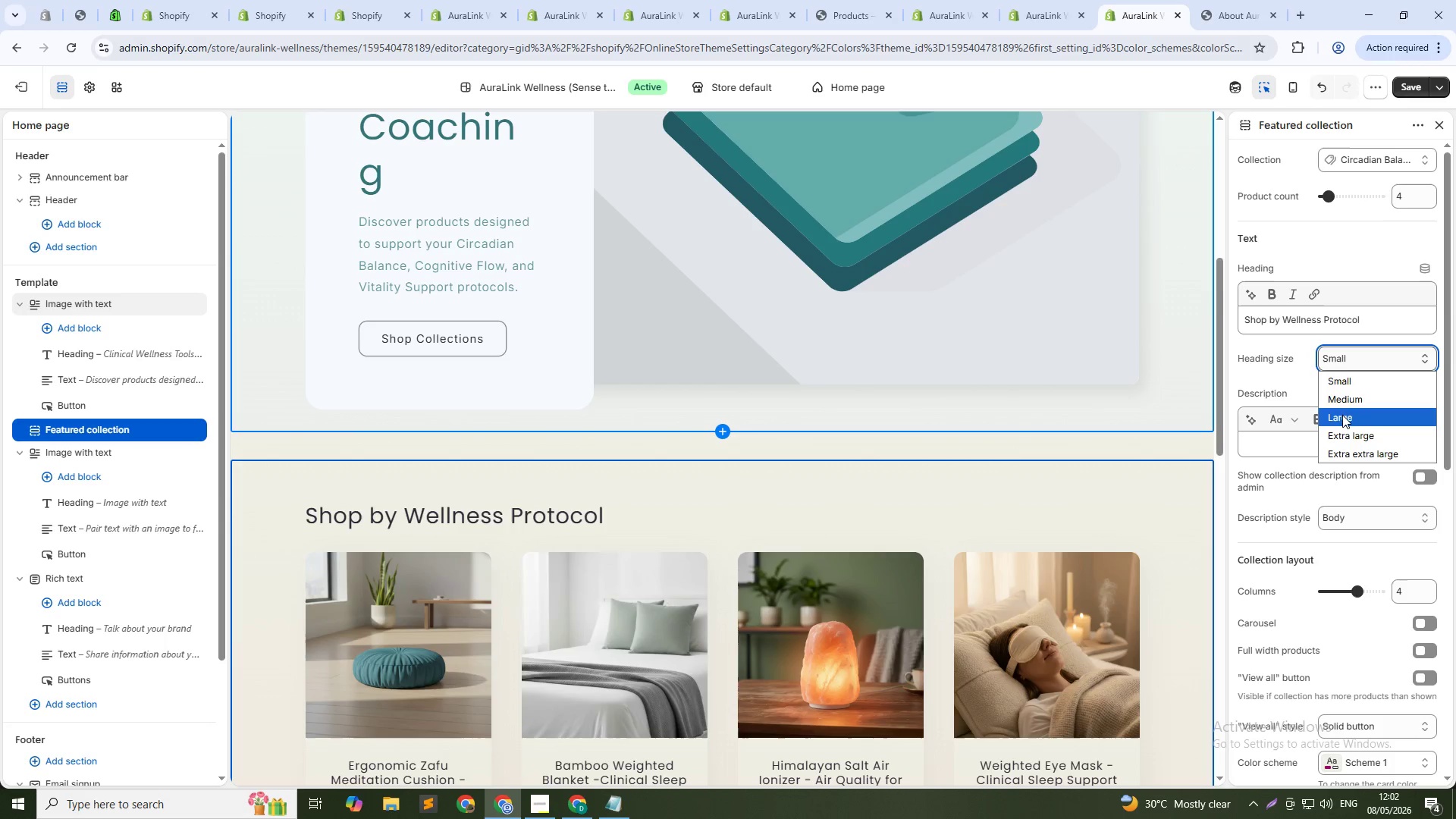 
left_click([1342, 415])
 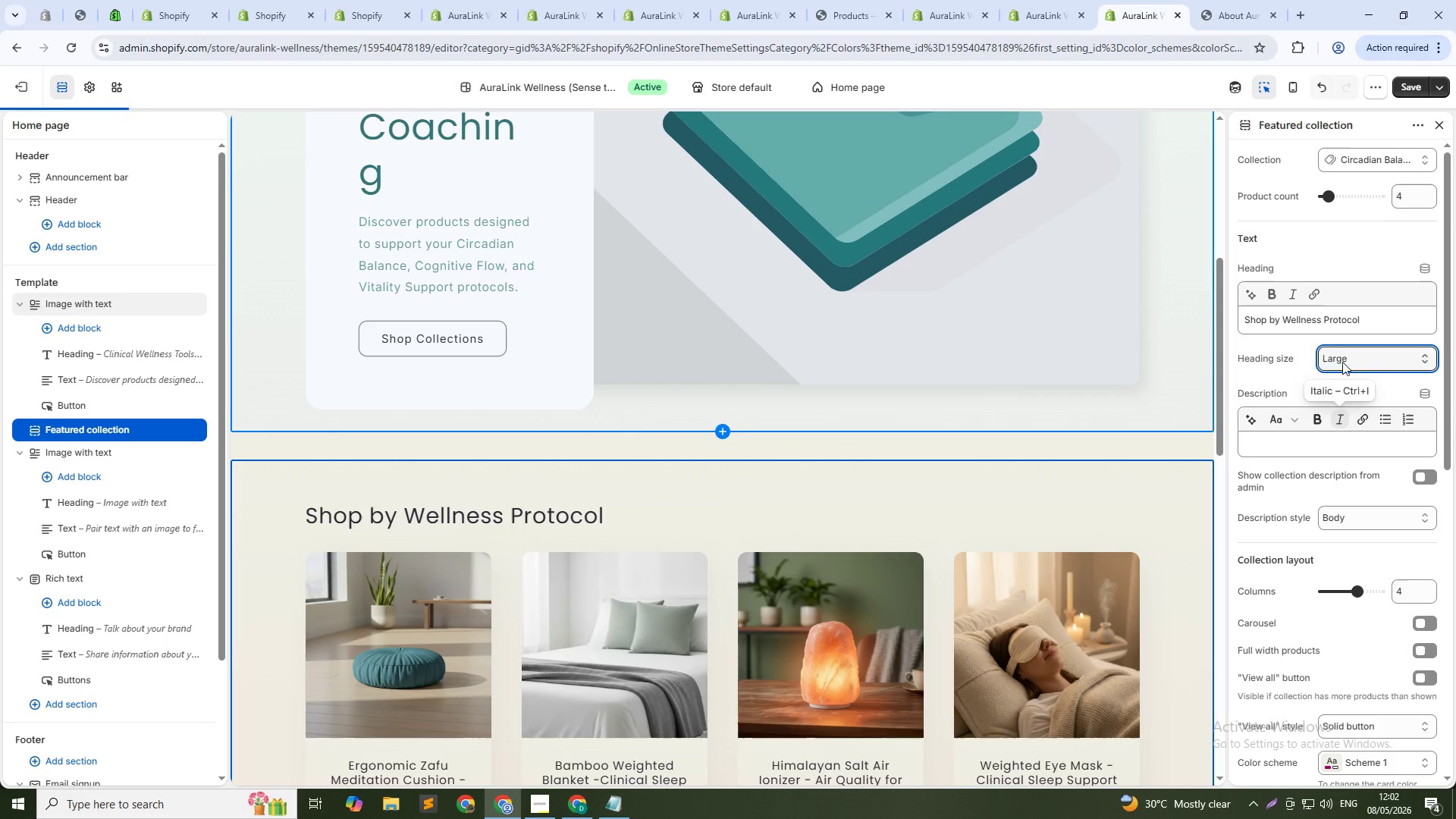 
left_click([1342, 362])
 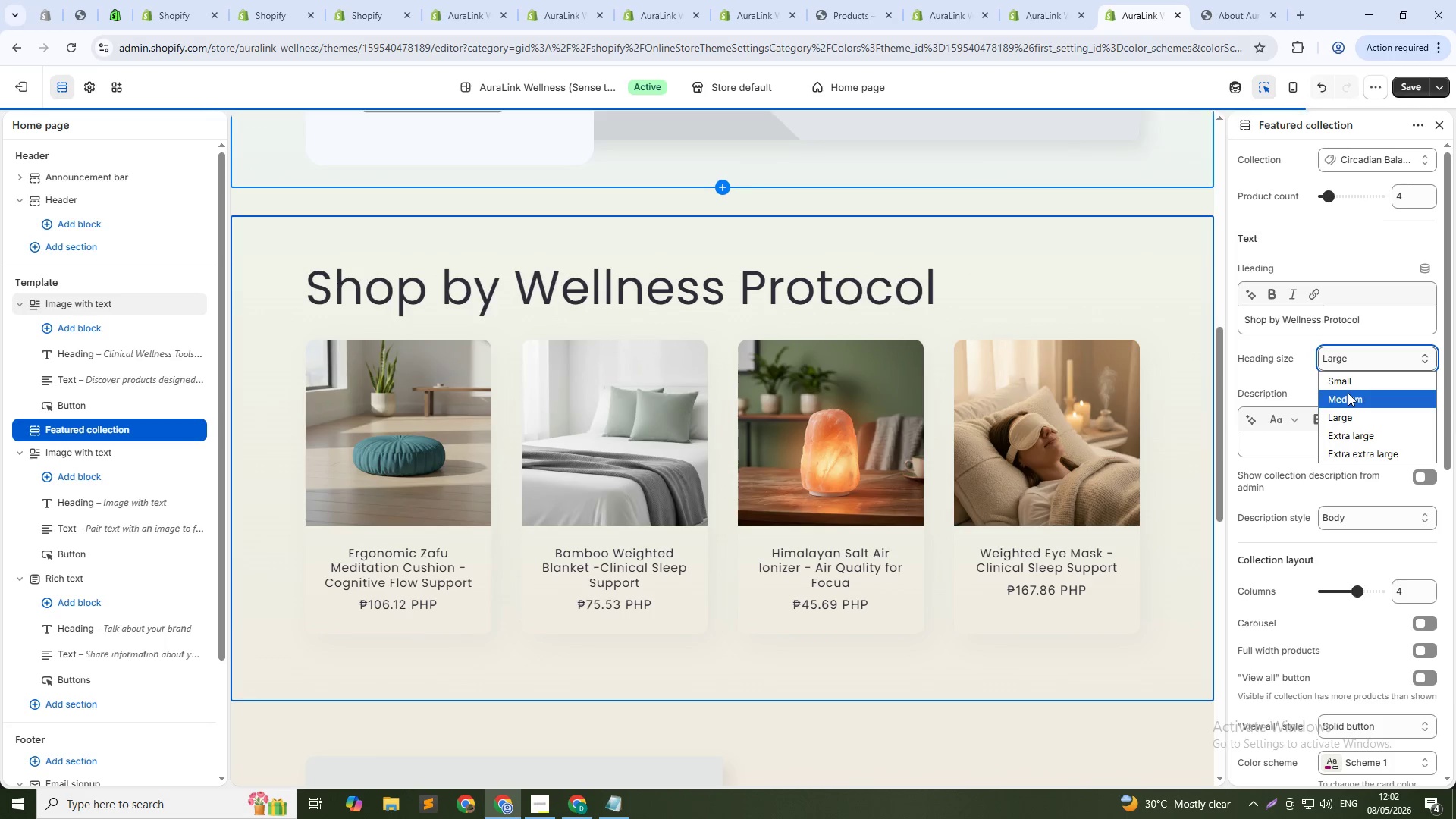 
left_click([1348, 393])
 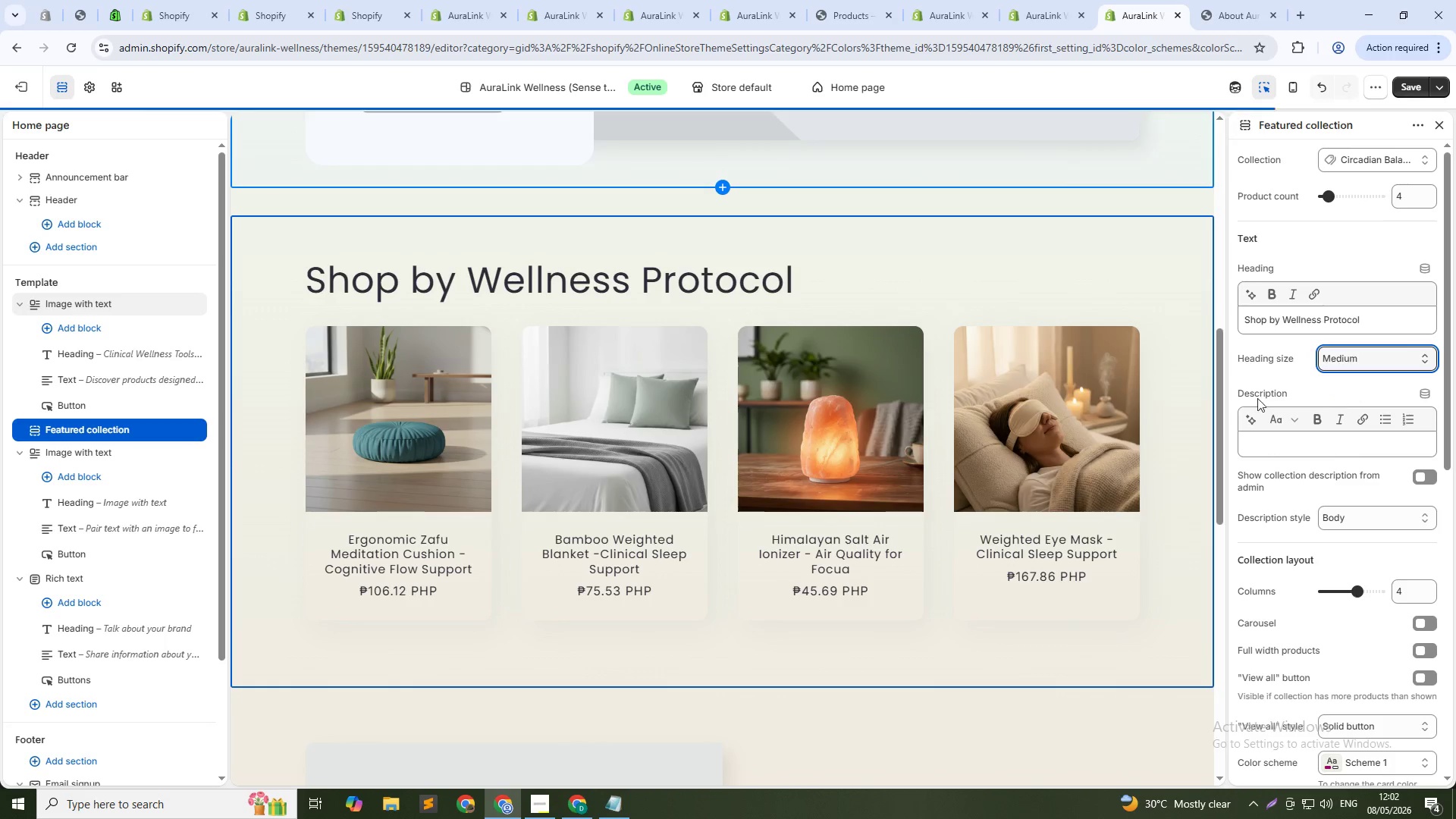 
scroll: coordinate [494, 366], scroll_direction: up, amount: 7.0
 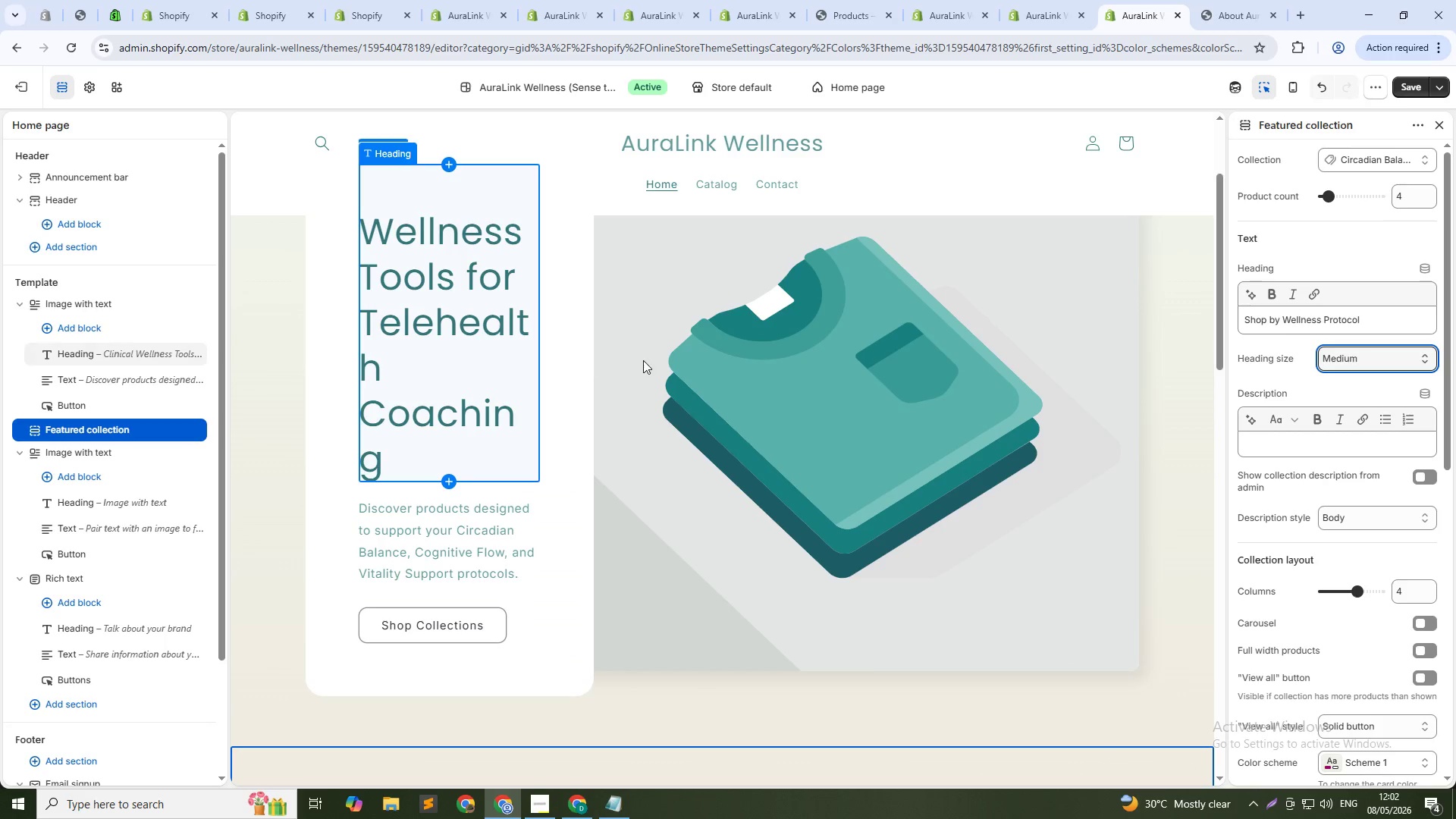 
scroll: coordinate [643, 360], scroll_direction: down, amount: 10.0
 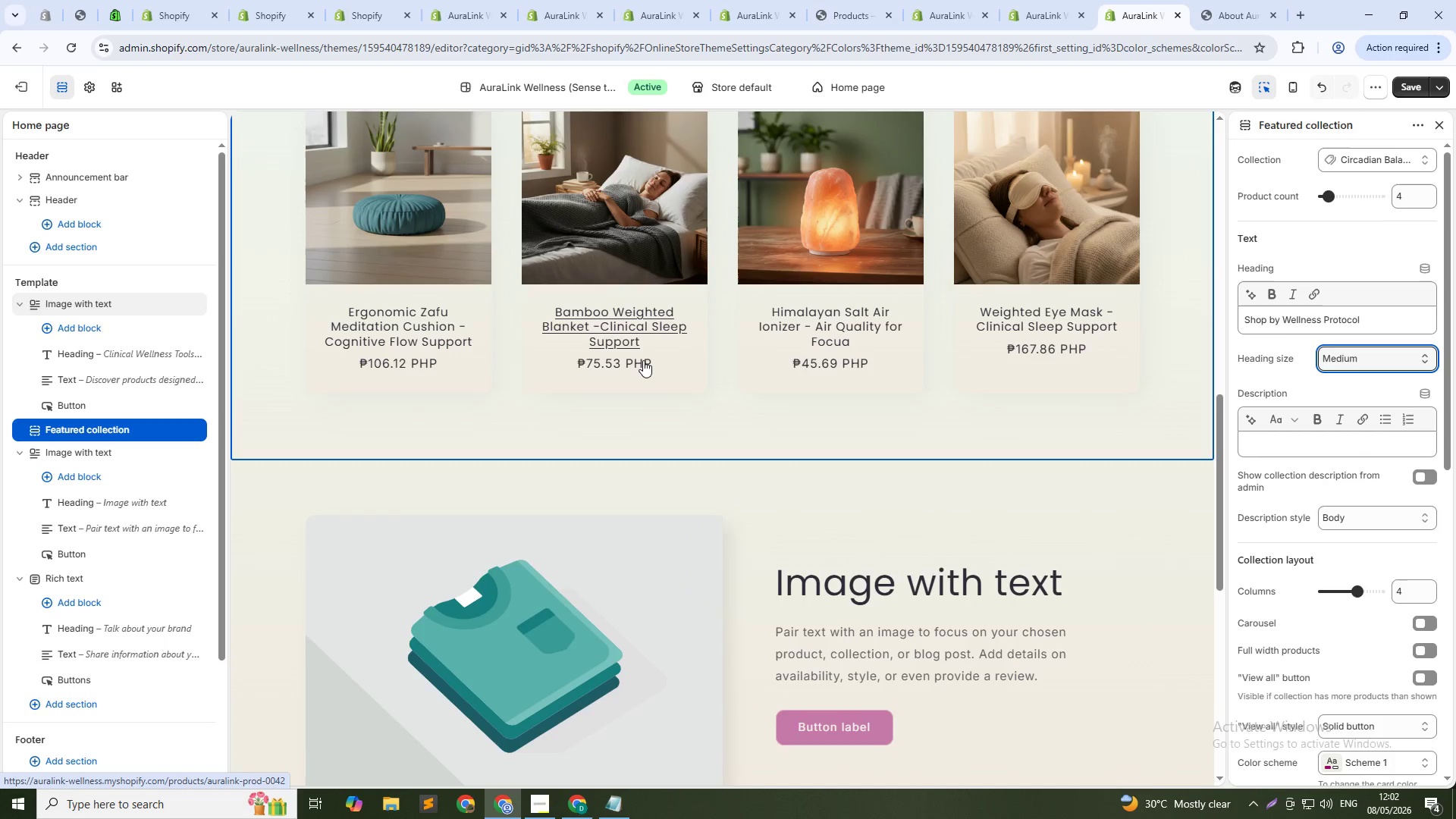 
scroll: coordinate [643, 360], scroll_direction: up, amount: 3.0
 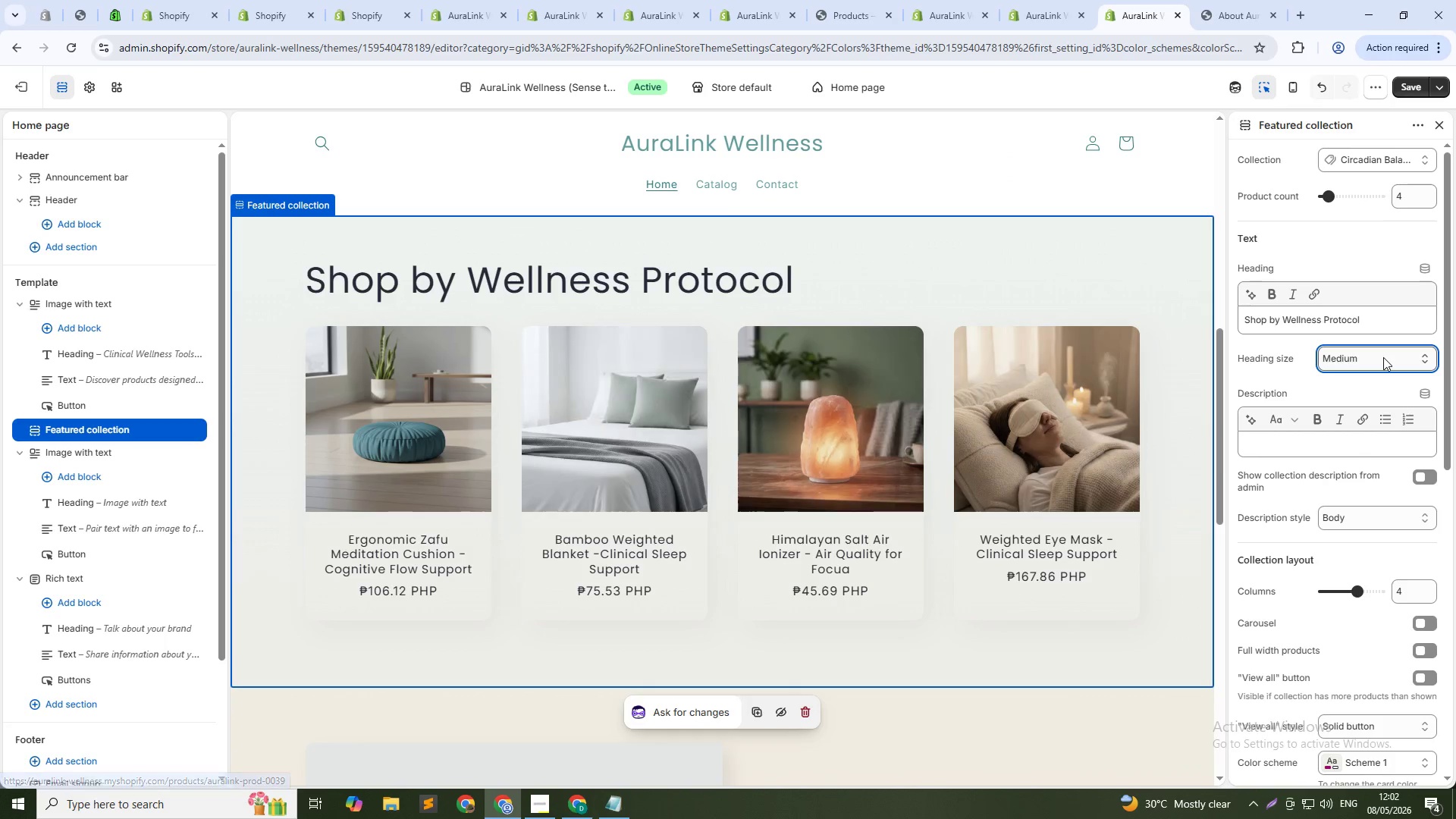 
scroll: coordinate [792, 372], scroll_direction: down, amount: 5.0
 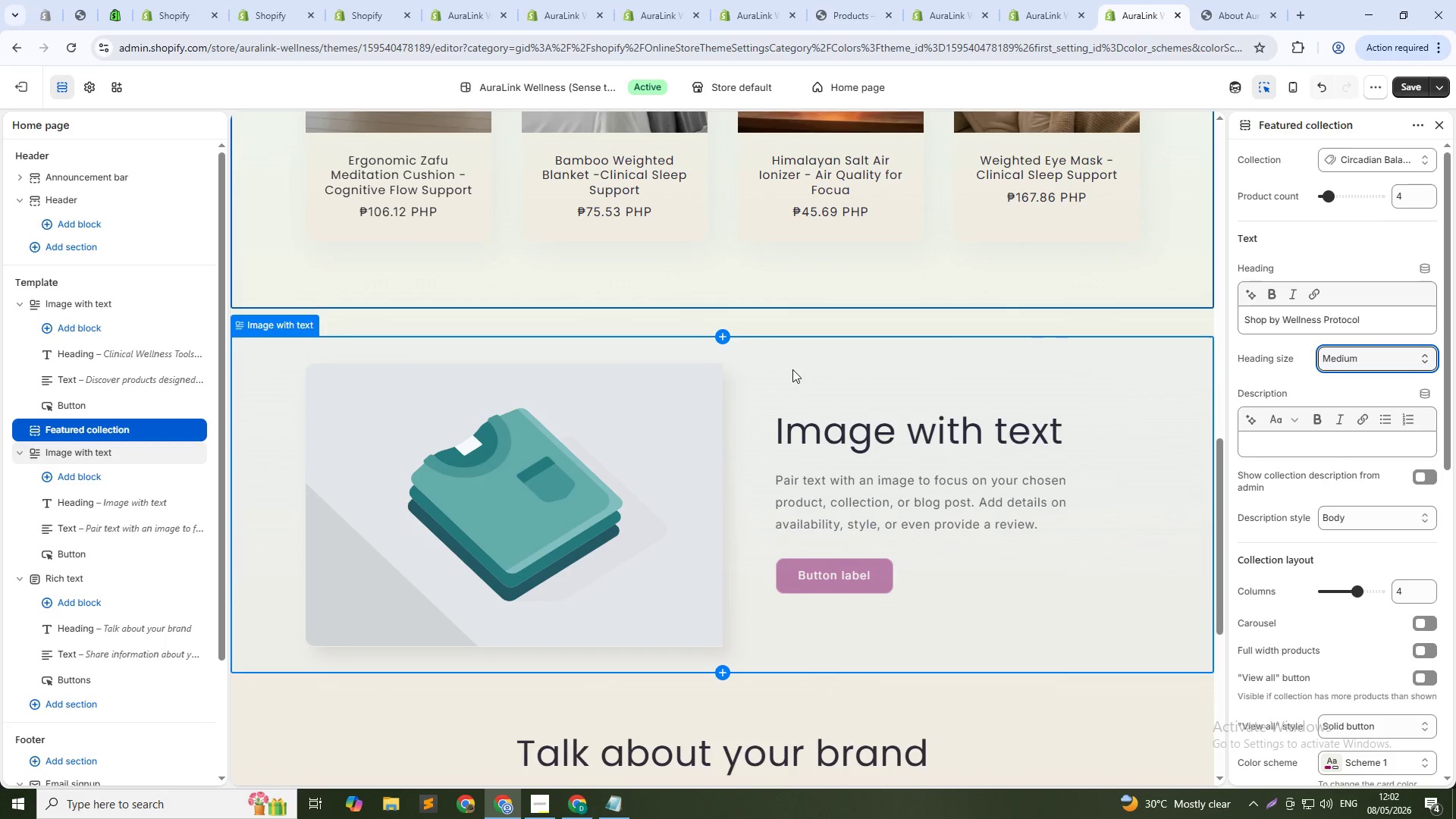 
scroll: coordinate [871, 359], scroll_direction: up, amount: 5.0
 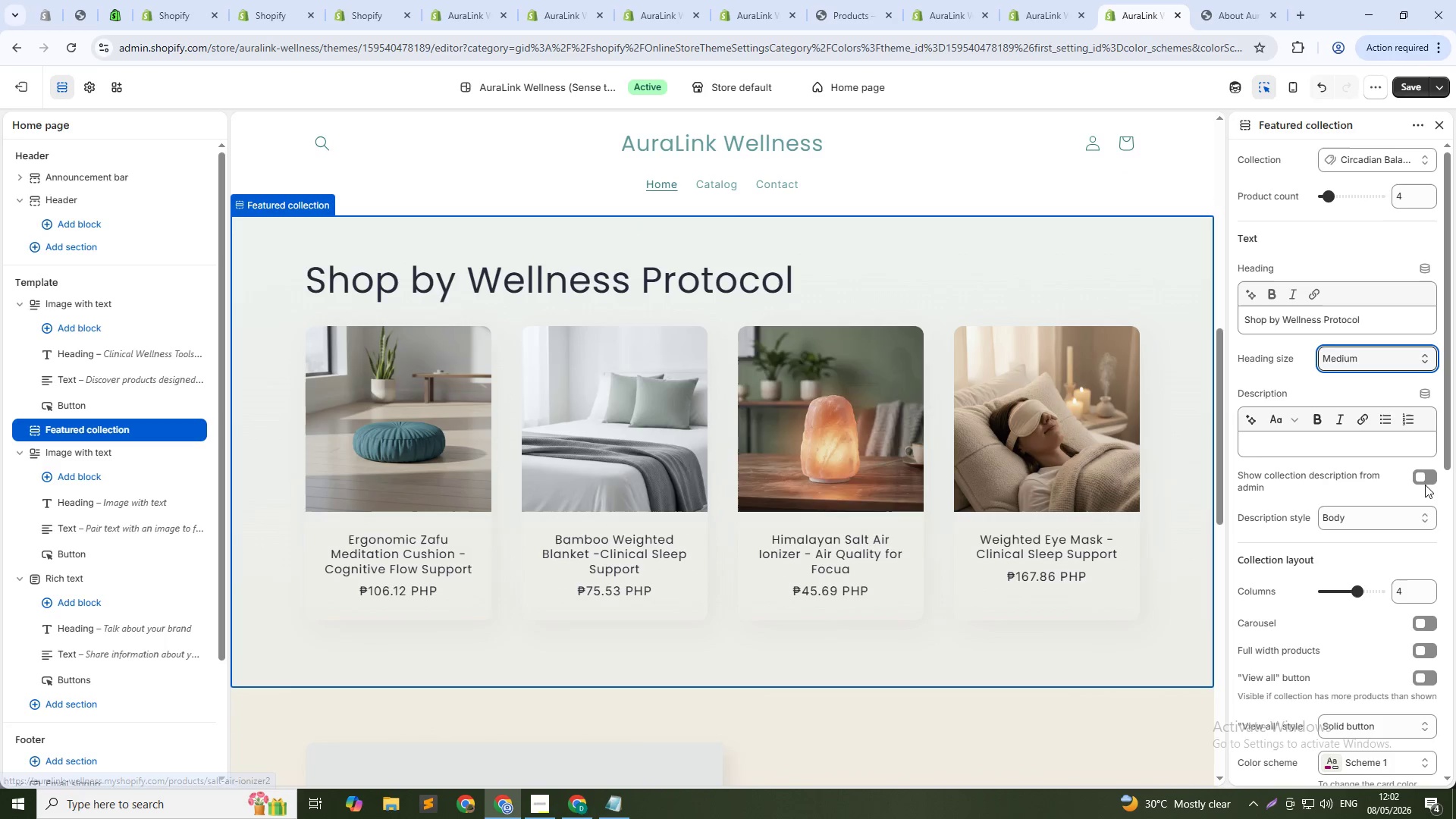 
left_click([1425, 478])
 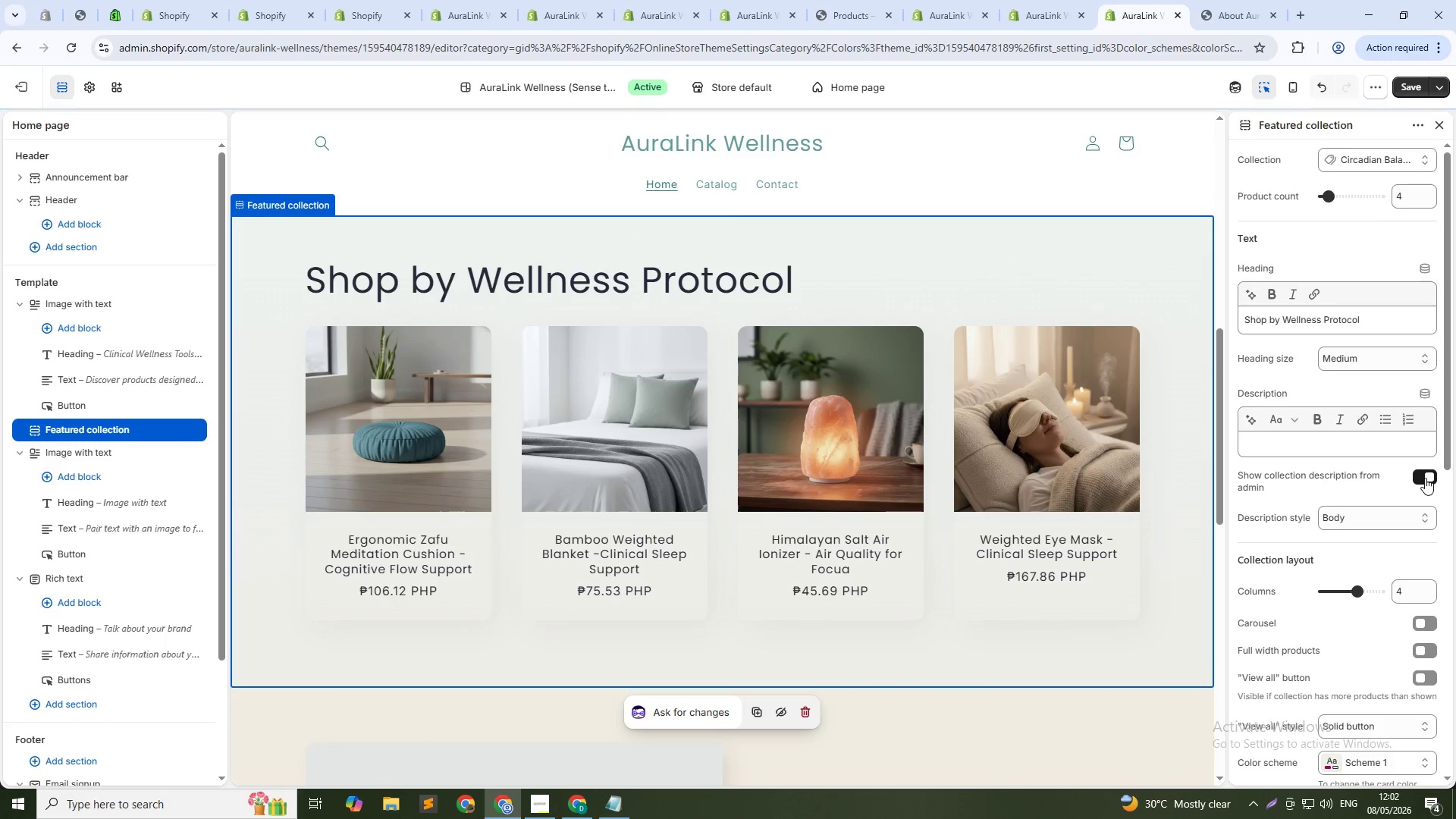 
left_click([1425, 478])
 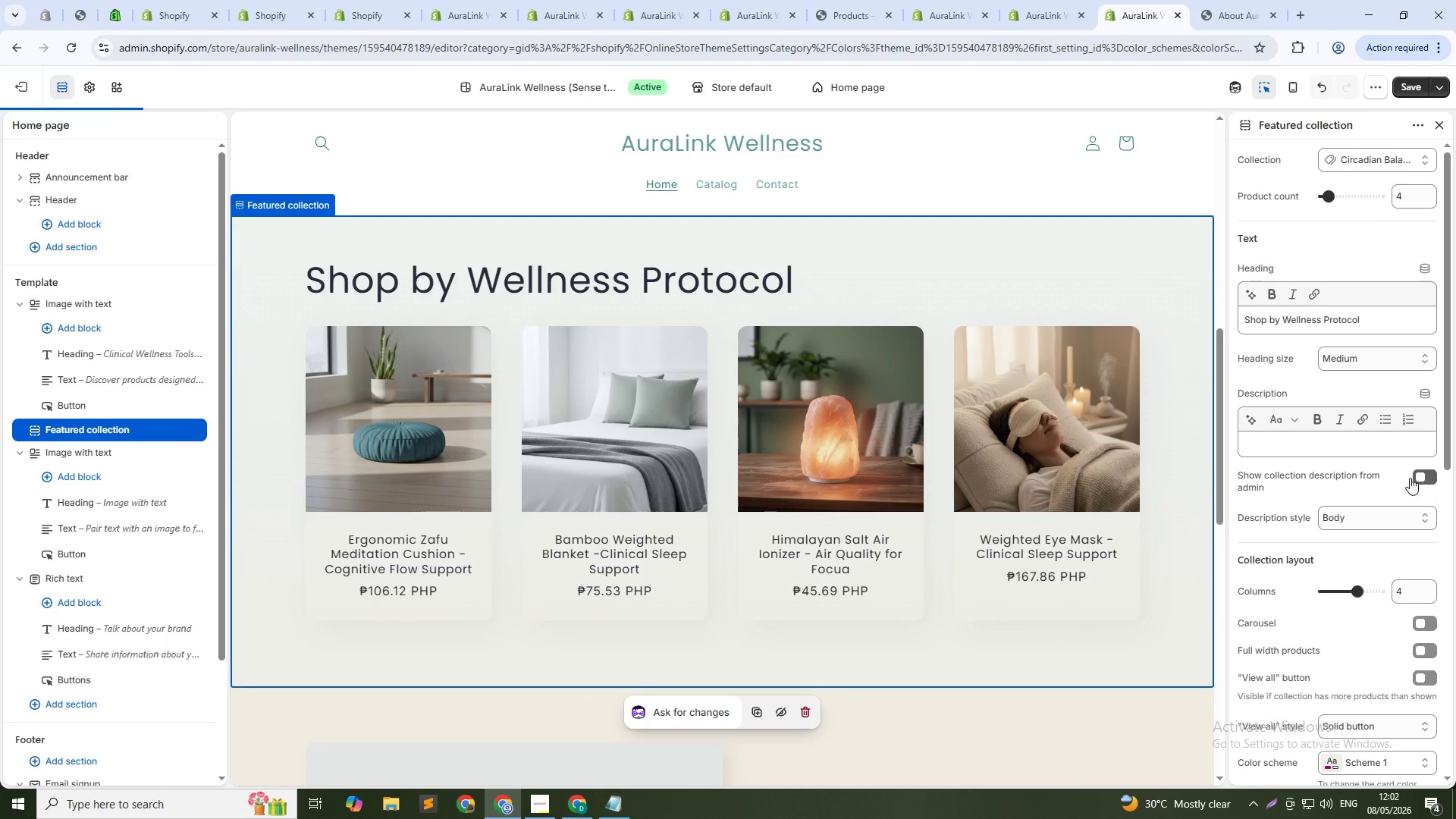 
scroll: coordinate [1407, 478], scroll_direction: down, amount: 2.0
 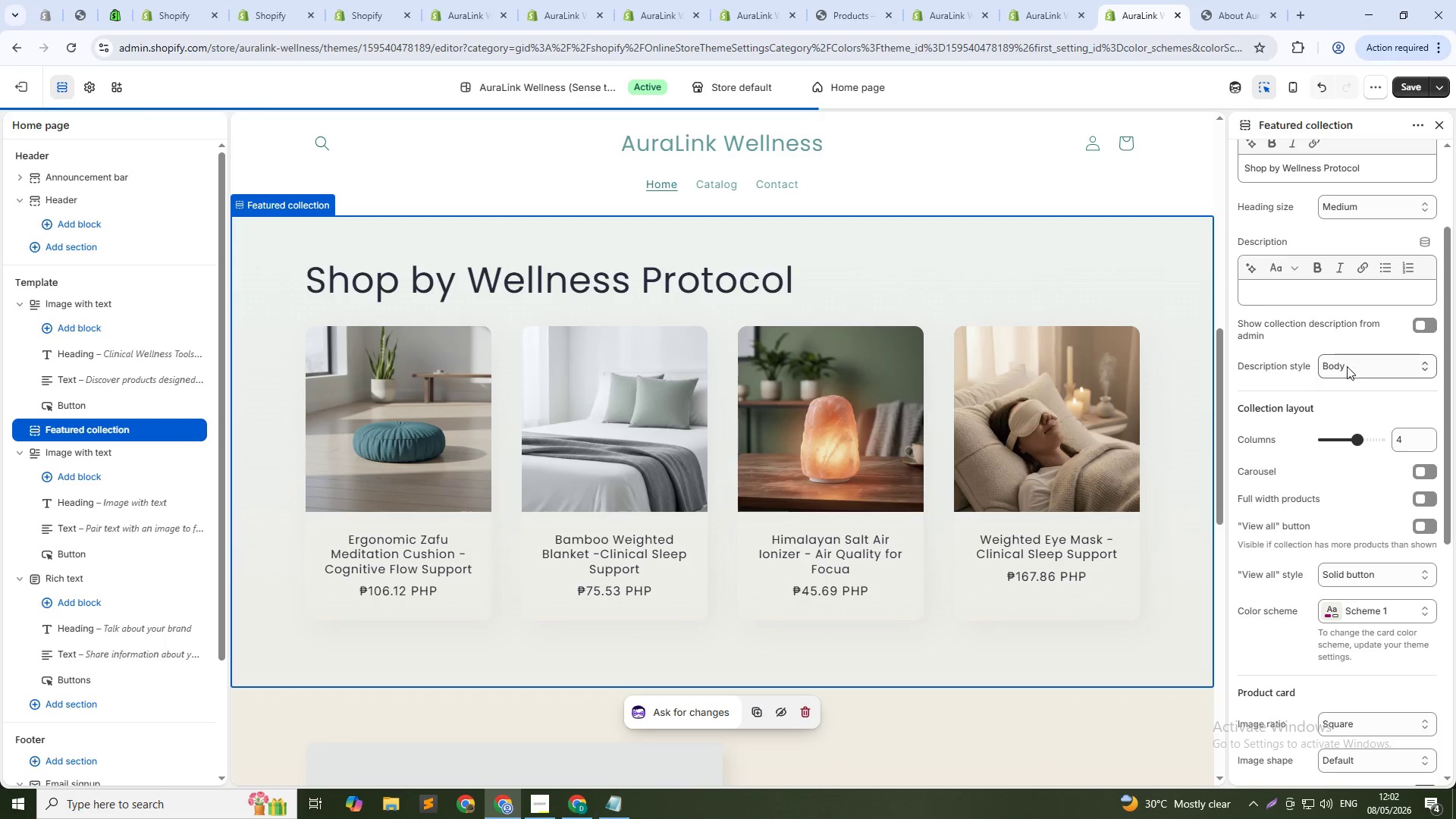 
left_click([1358, 366])
 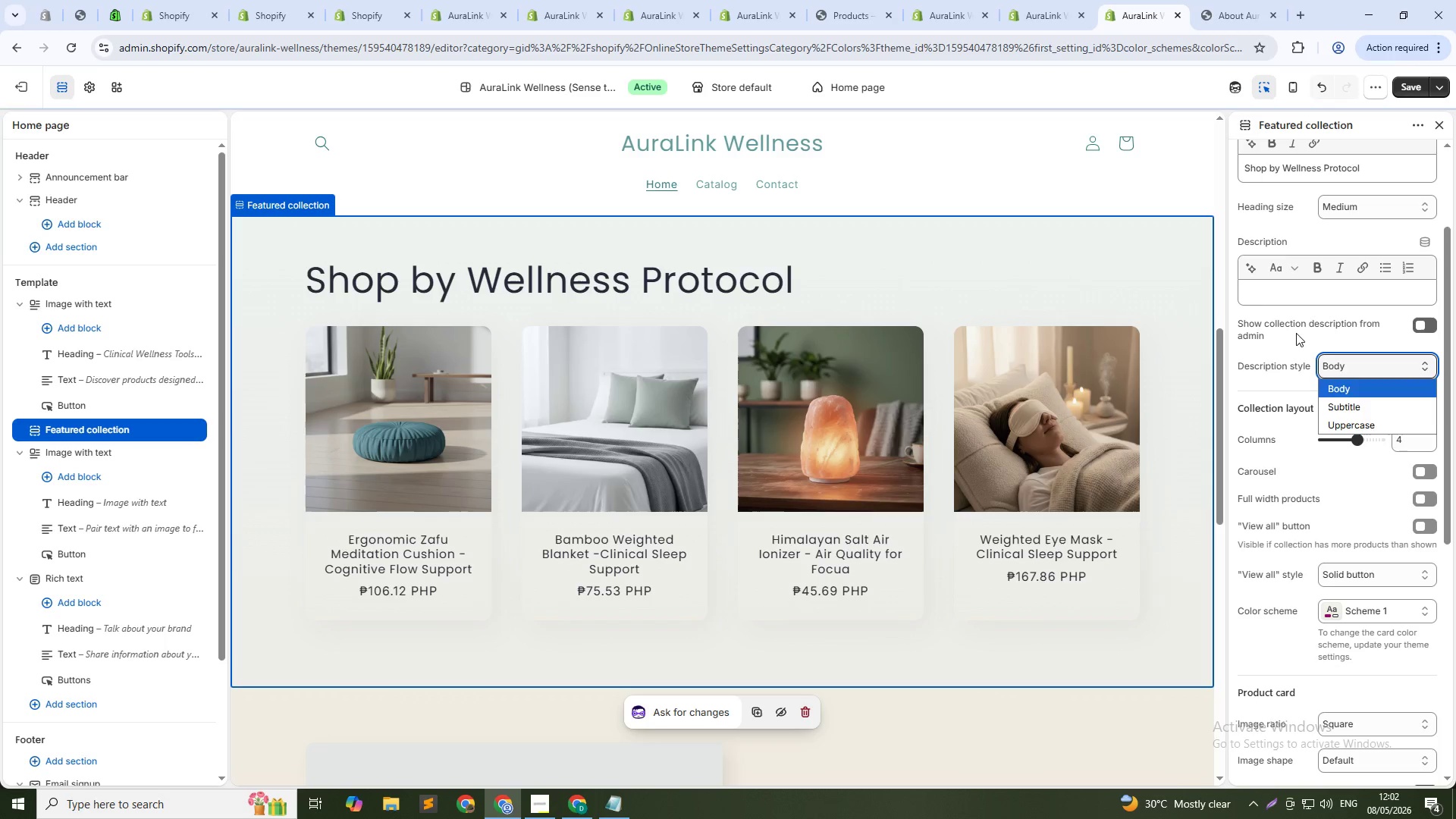 
left_click([1296, 333])
 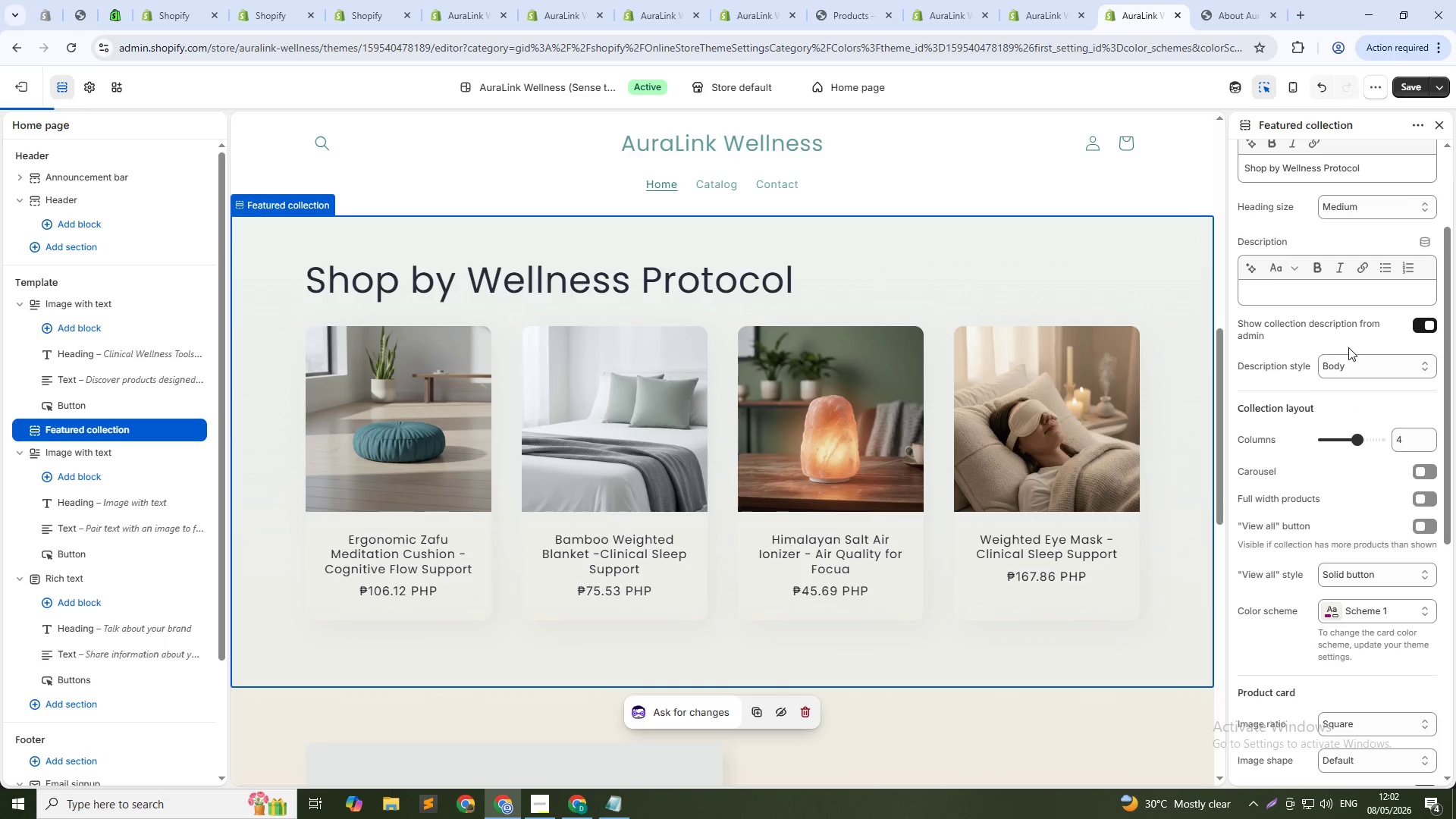 
scroll: coordinate [1351, 350], scroll_direction: down, amount: 3.0
 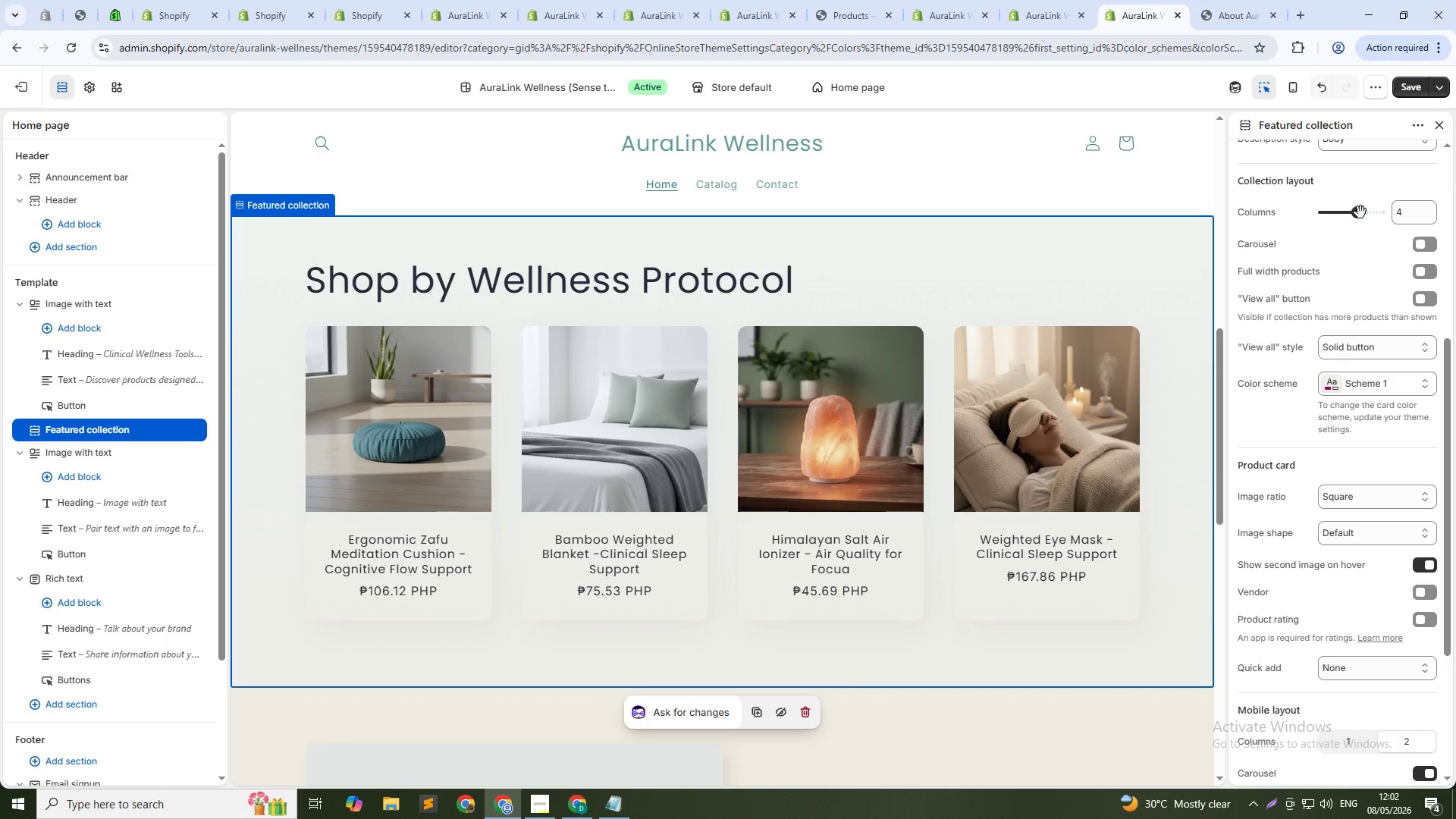 
wait(5.9)
 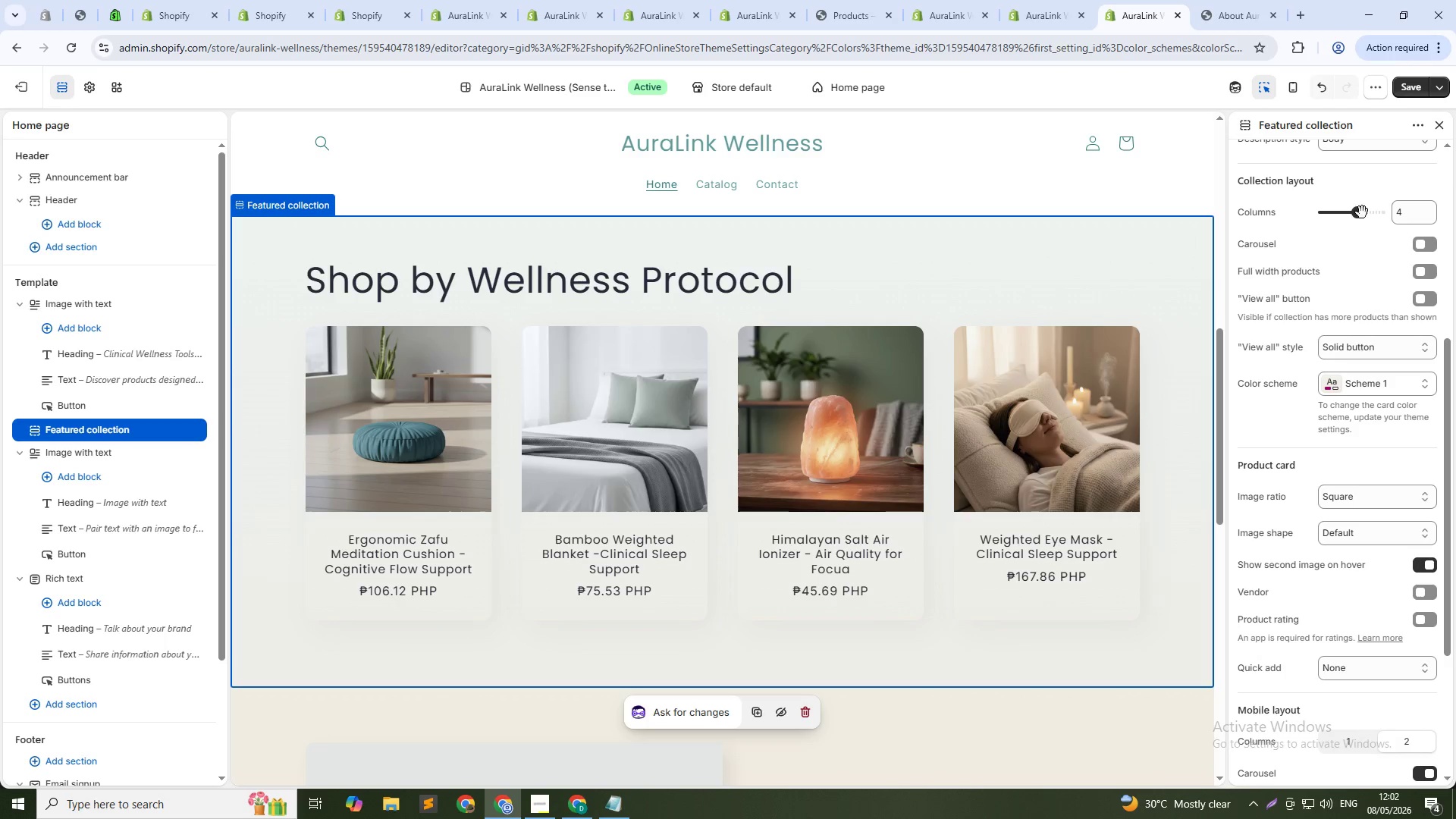 
left_click([1423, 299])
 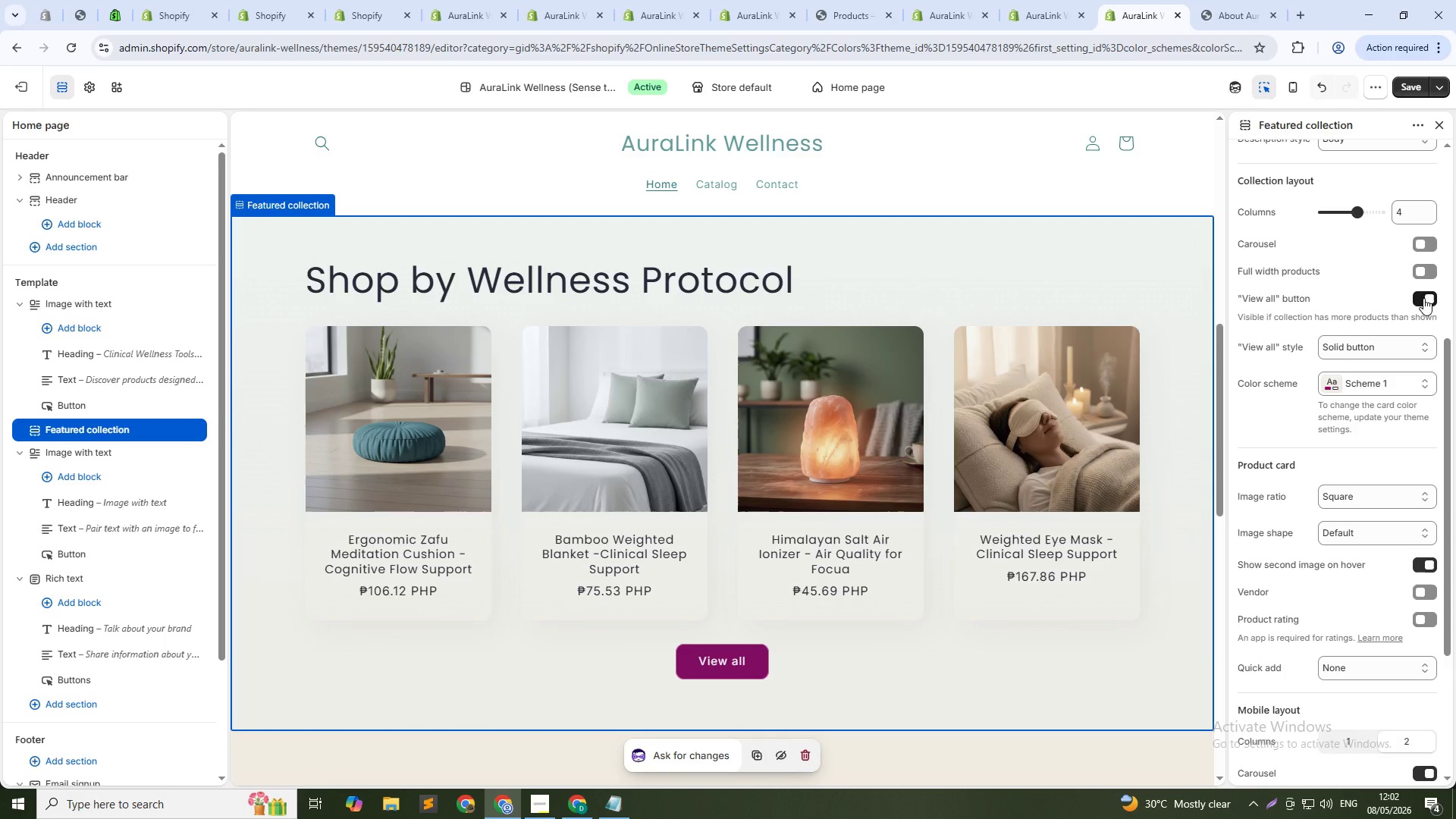 
left_click([1423, 298])
 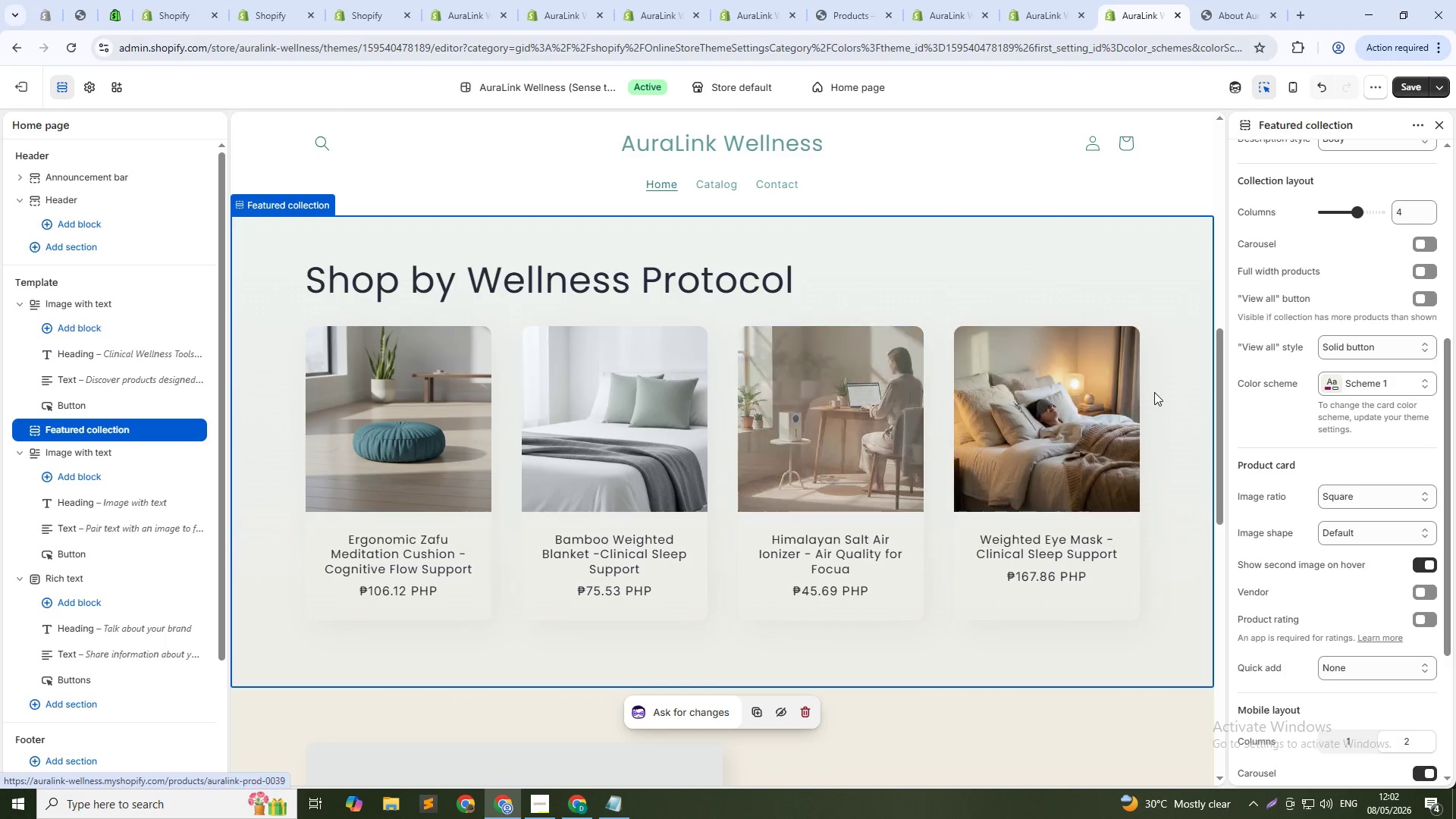 
scroll: coordinate [985, 435], scroll_direction: up, amount: 4.0
 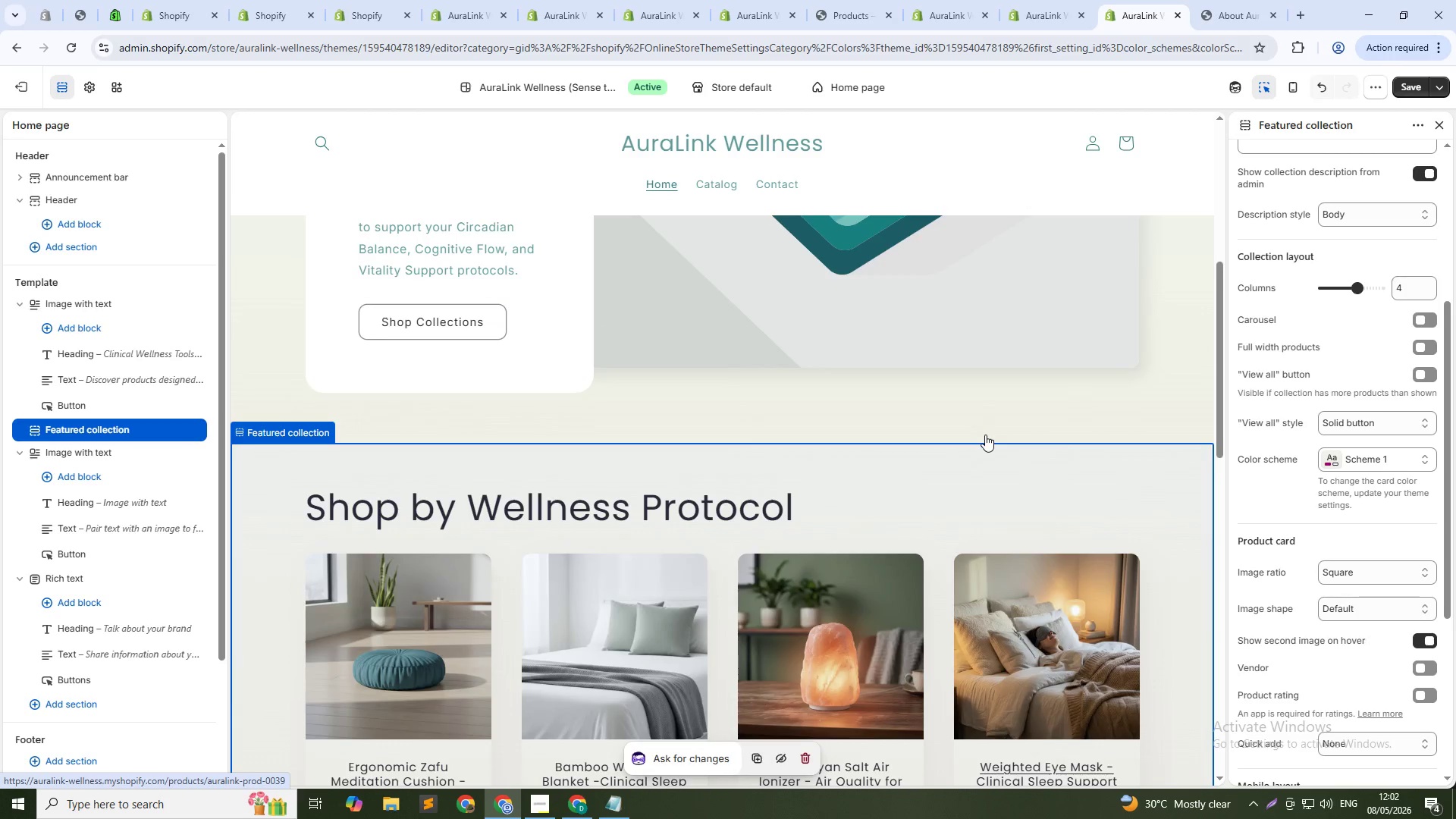 
scroll: coordinate [985, 435], scroll_direction: down, amount: 3.0
 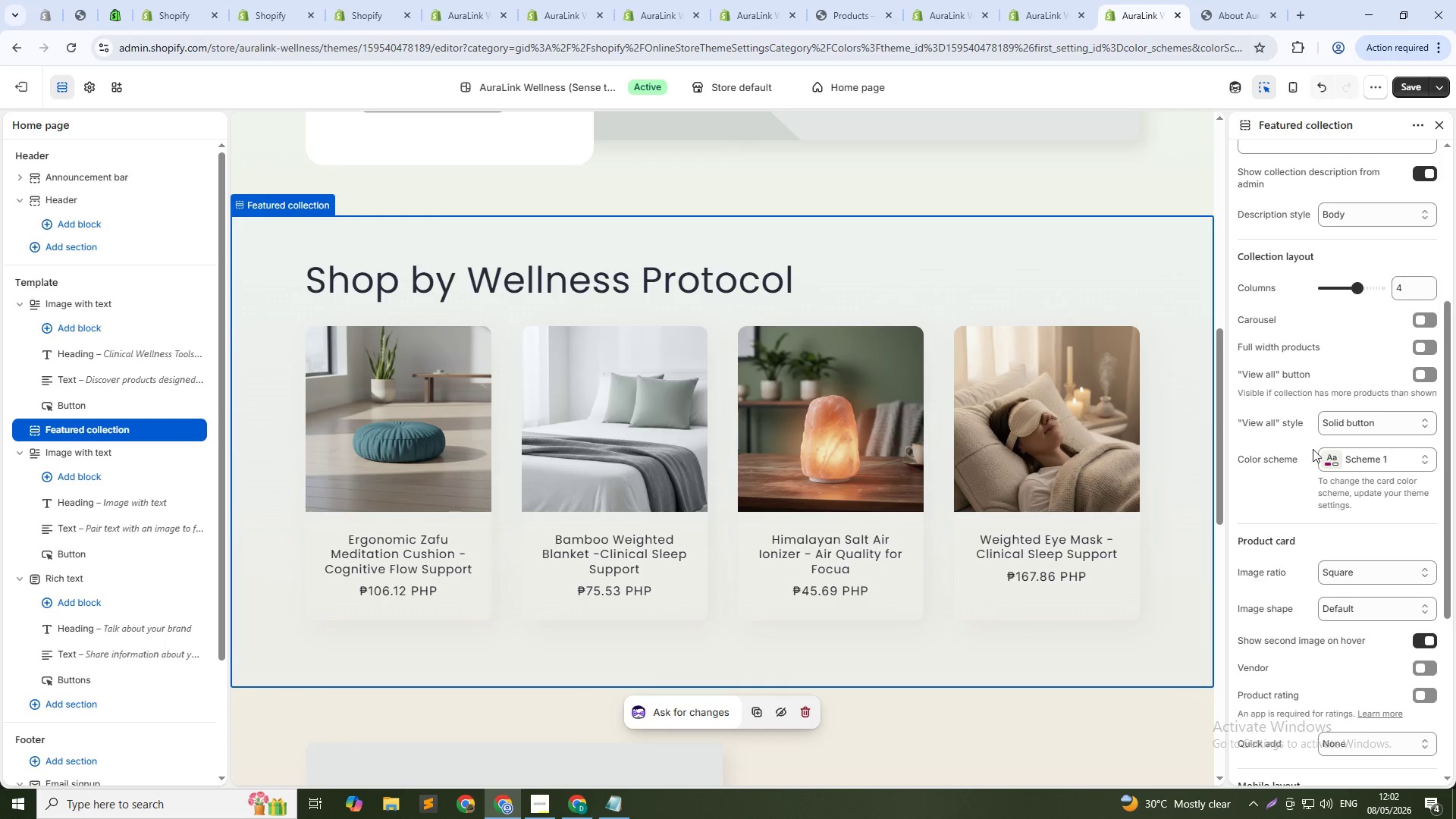 
left_click([1352, 465])
 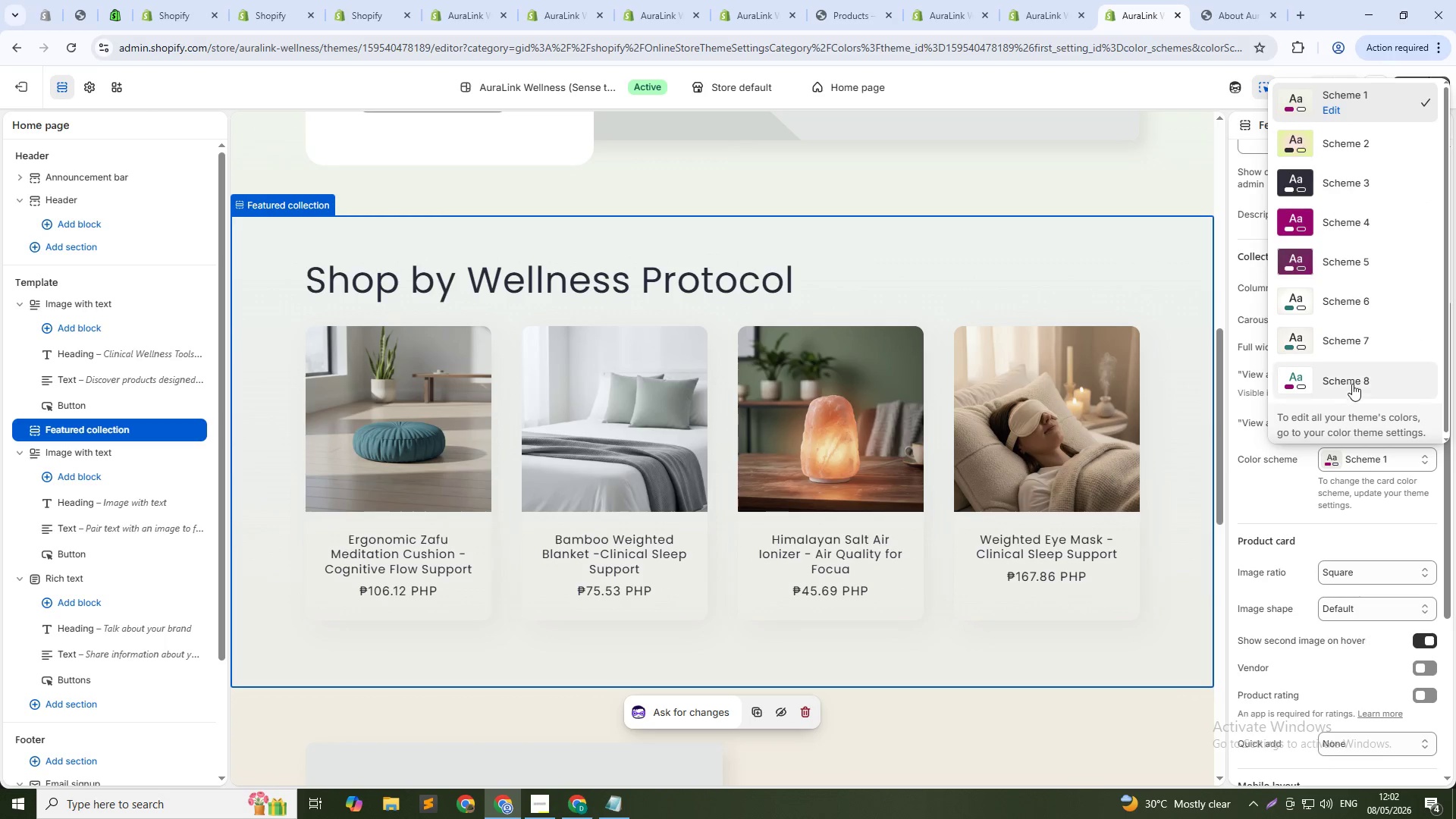 
left_click([1352, 381])
 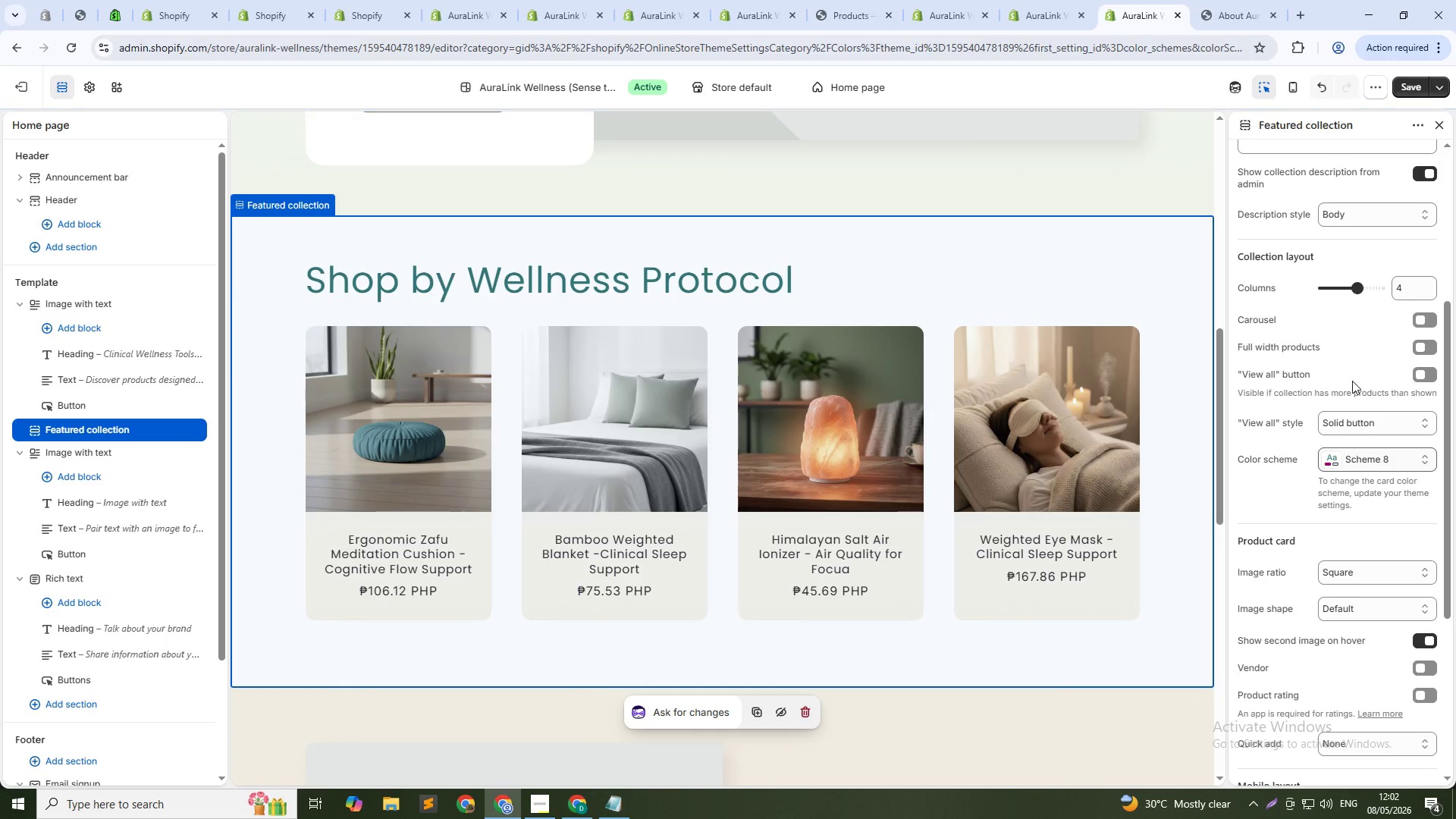 
scroll: coordinate [683, 378], scroll_direction: none, amount: 0.0
 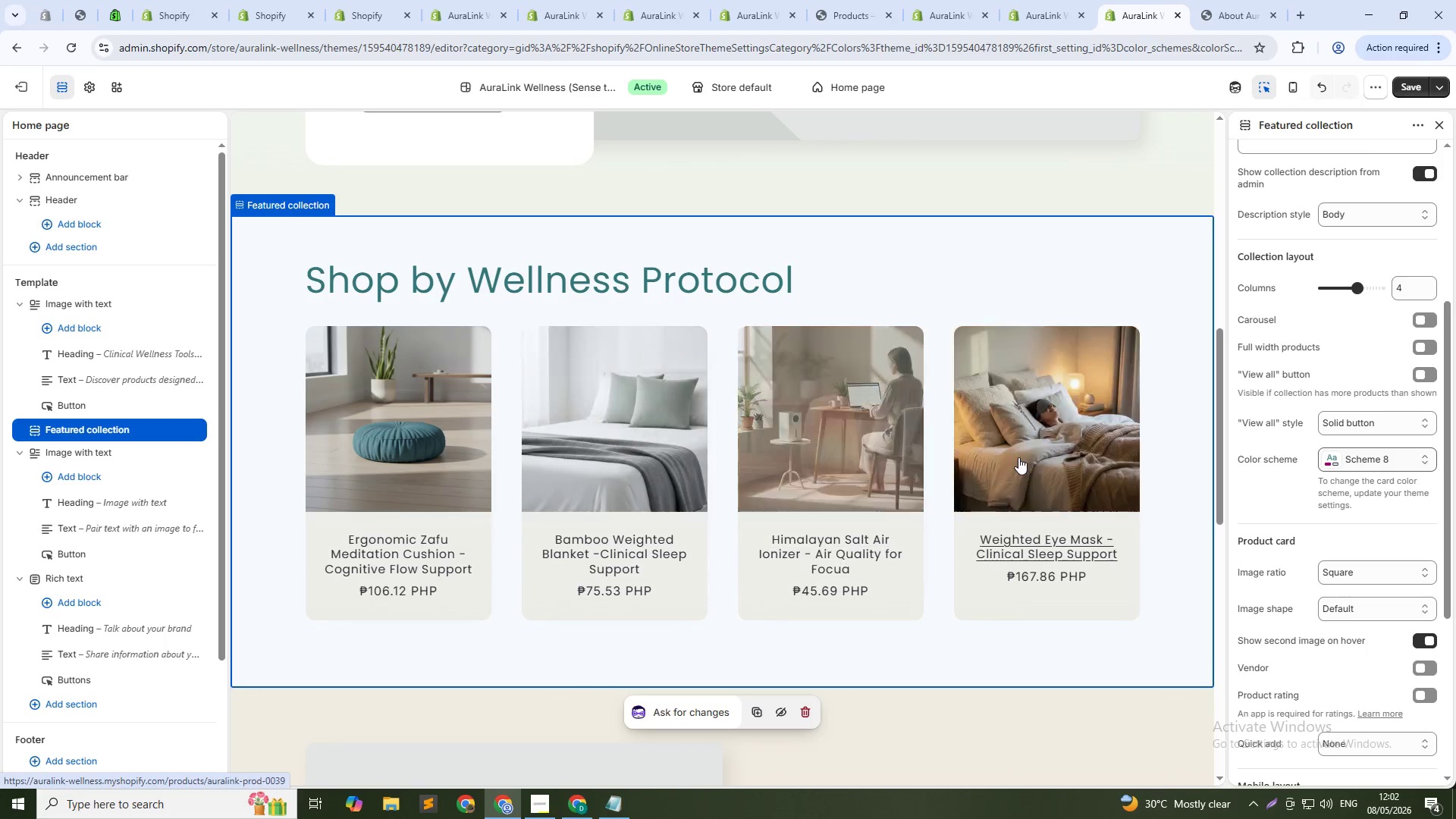 
scroll: coordinate [753, 416], scroll_direction: down, amount: 6.0
 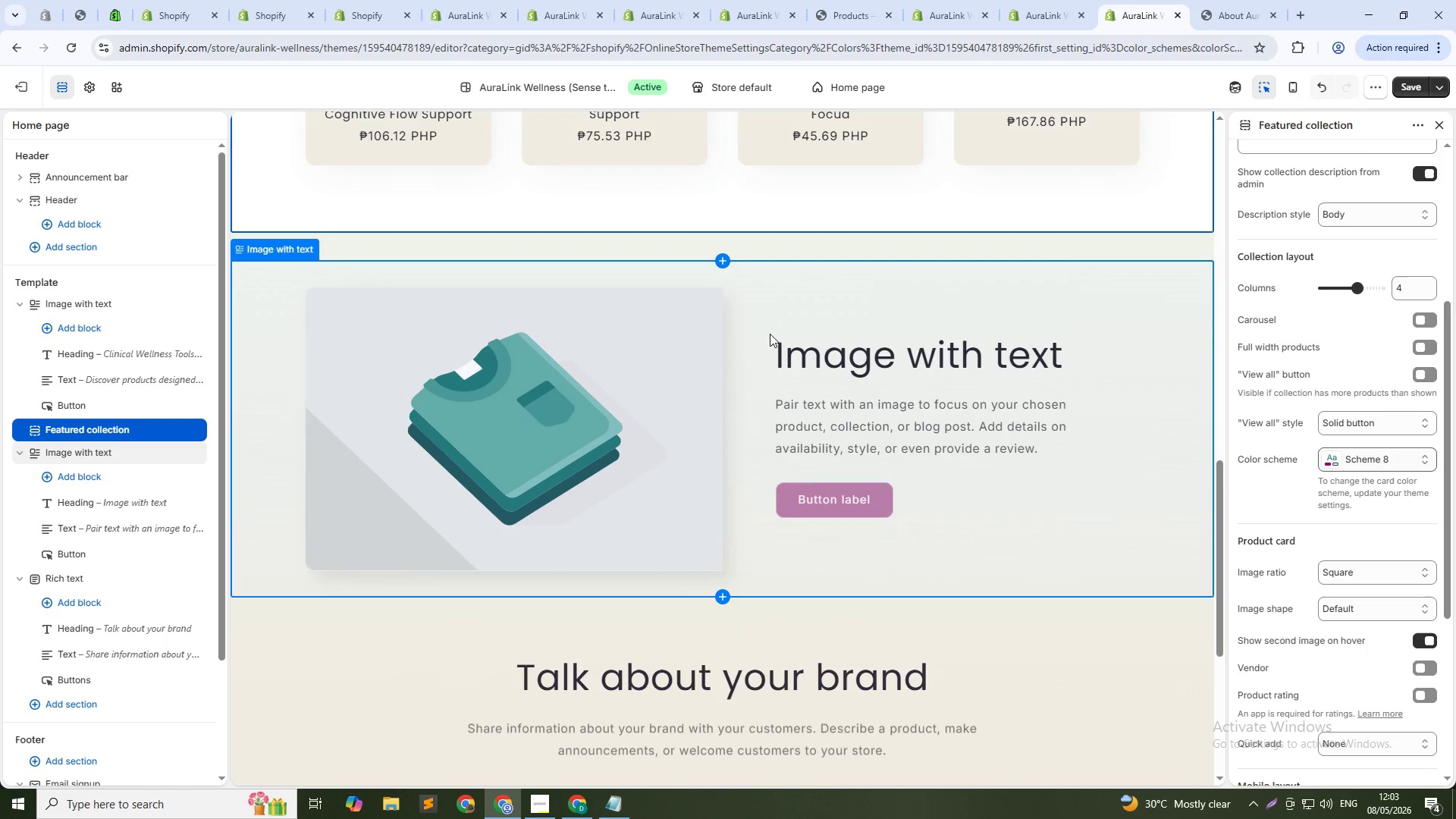 
left_click([770, 333])
 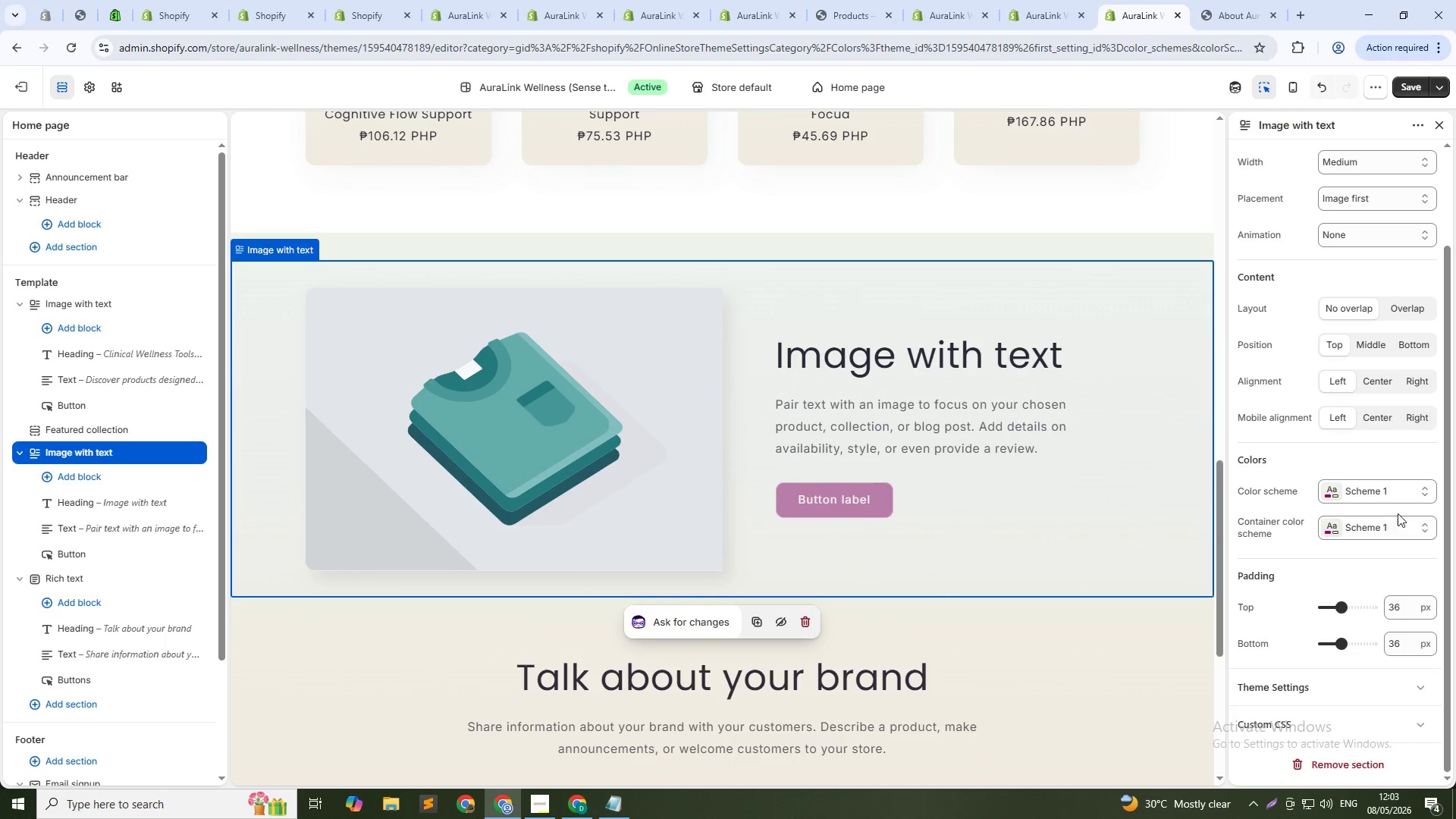 
left_click([1382, 494])
 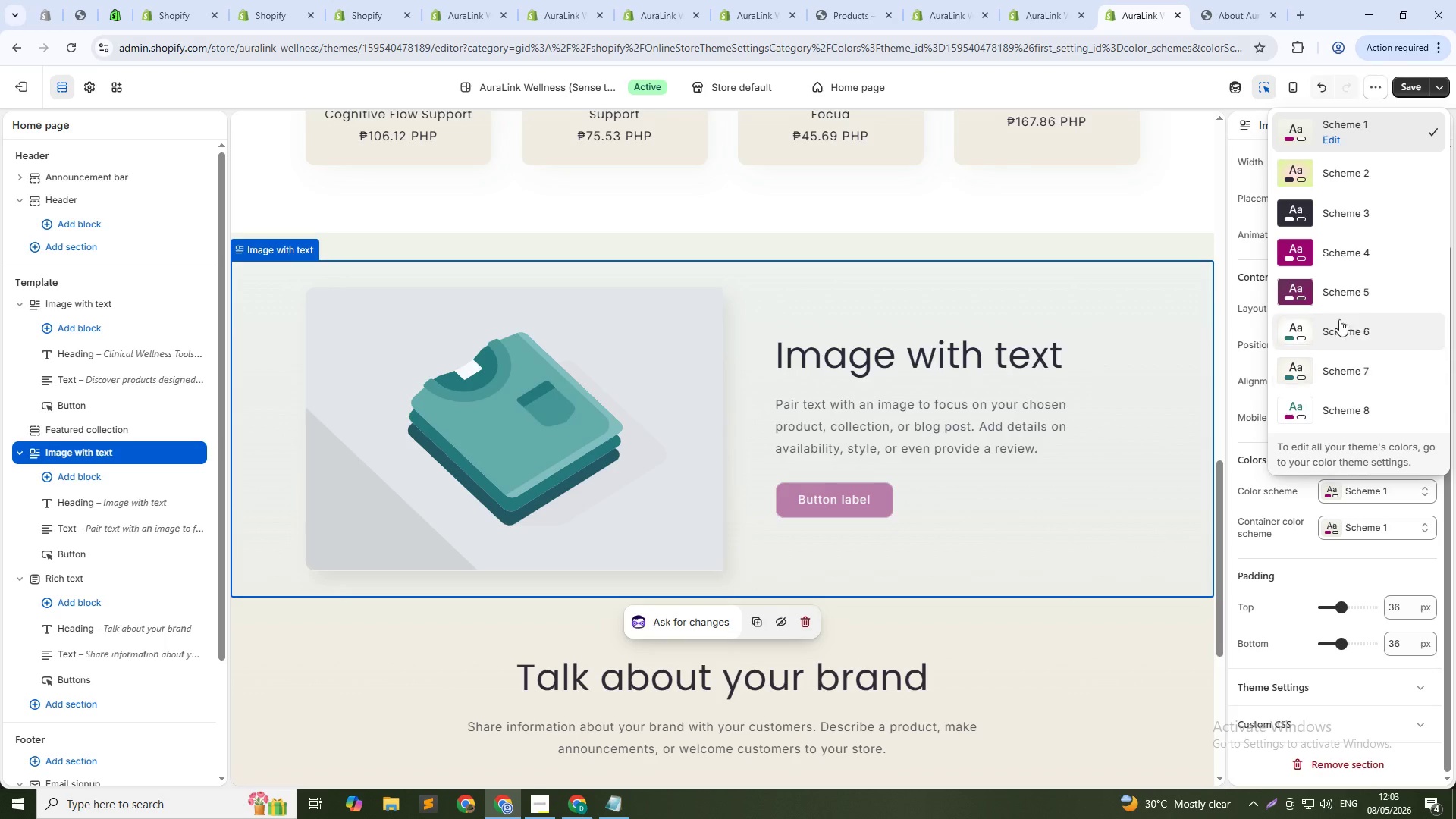 
left_click([1338, 338])
 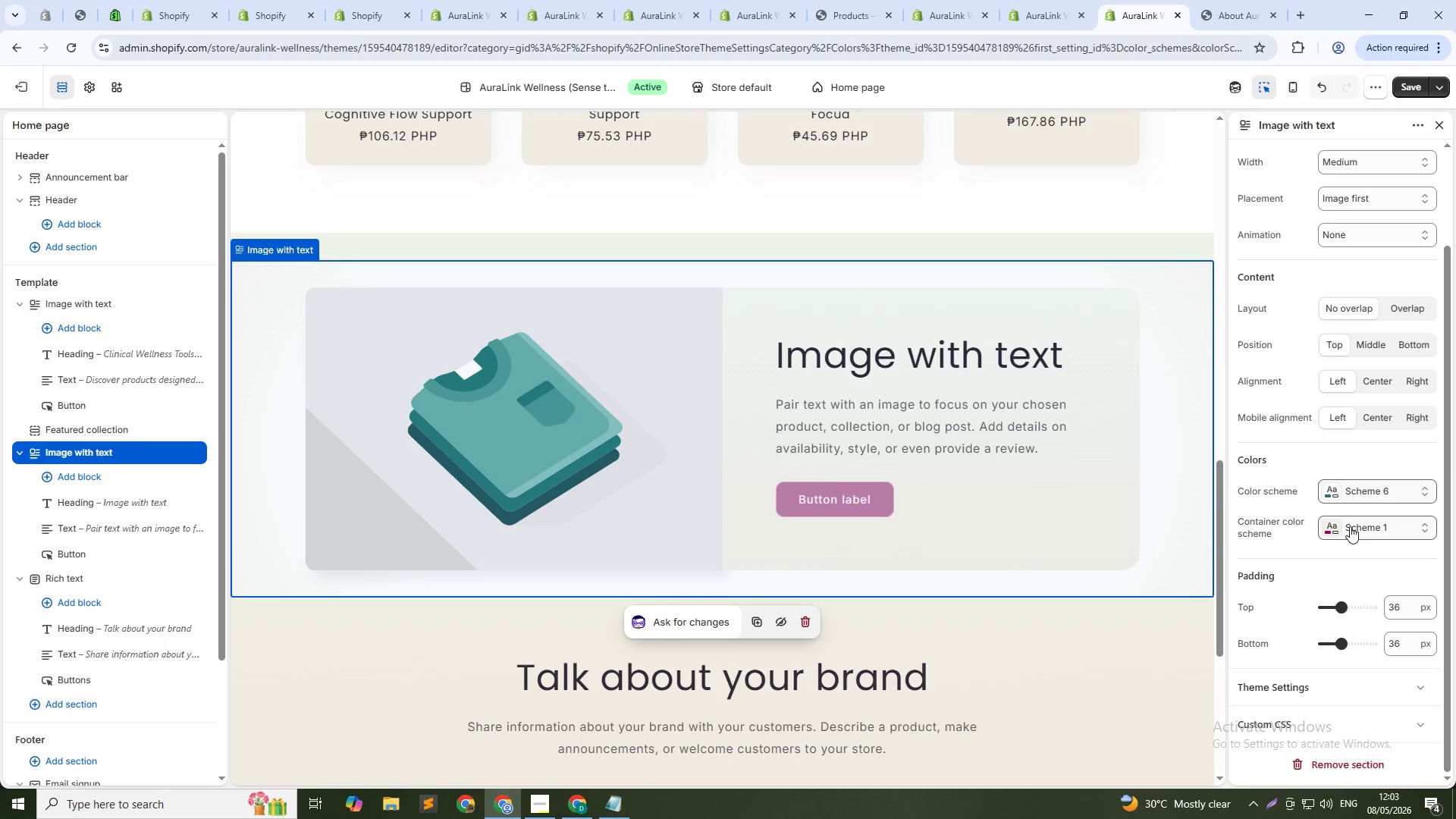 
left_click([1350, 526])
 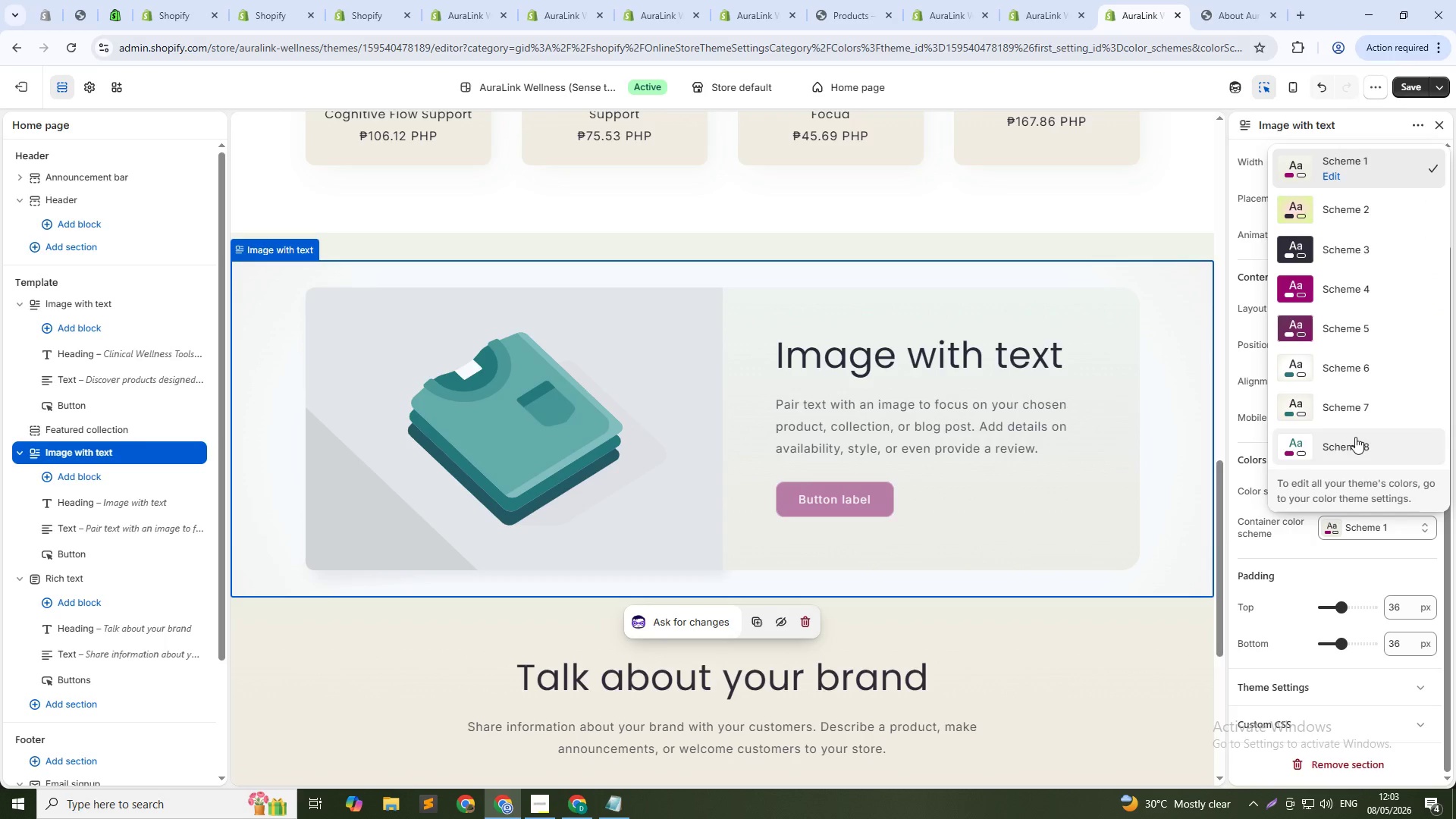 
left_click([1355, 437])
 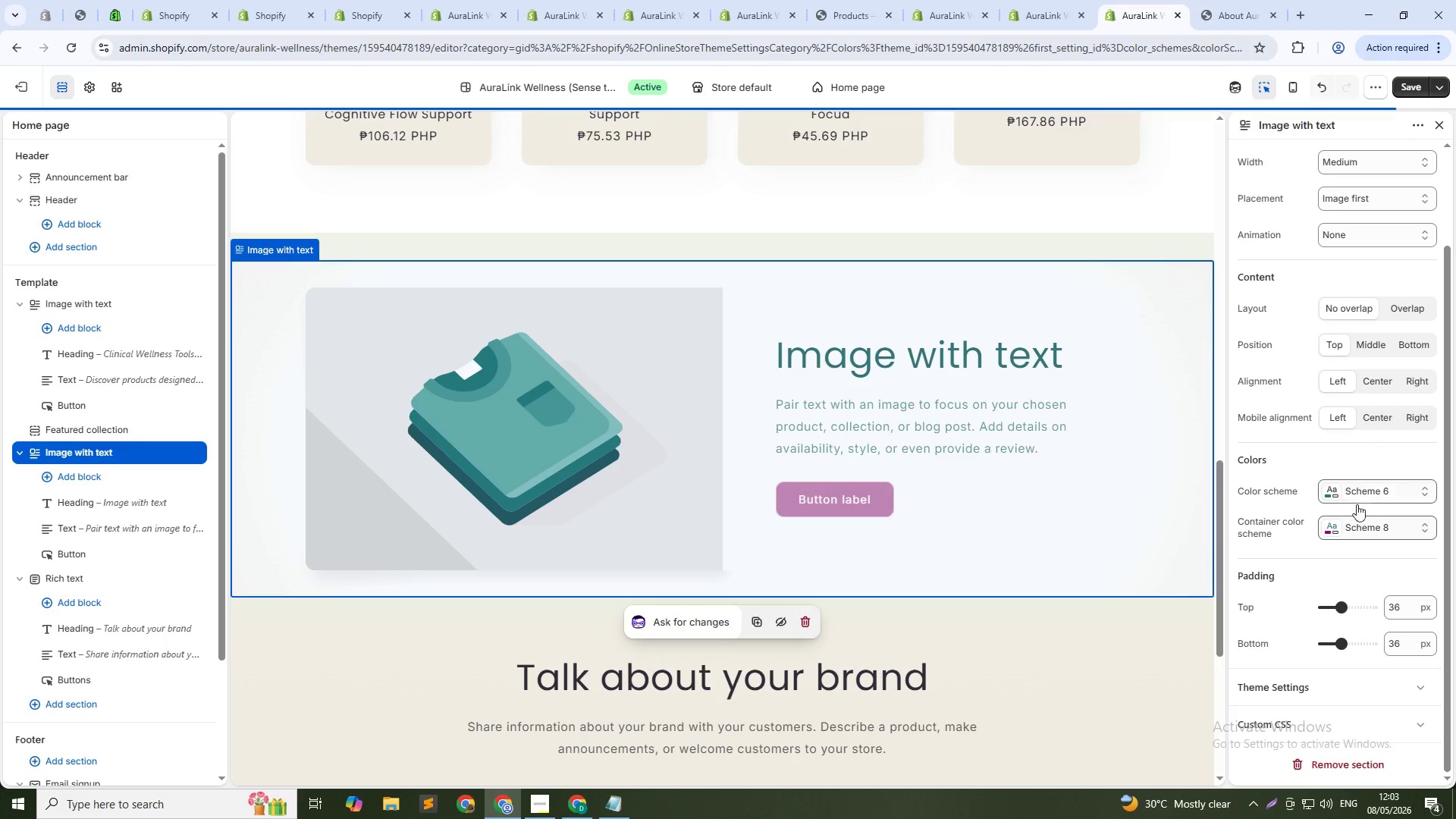 
left_click([1353, 529])
 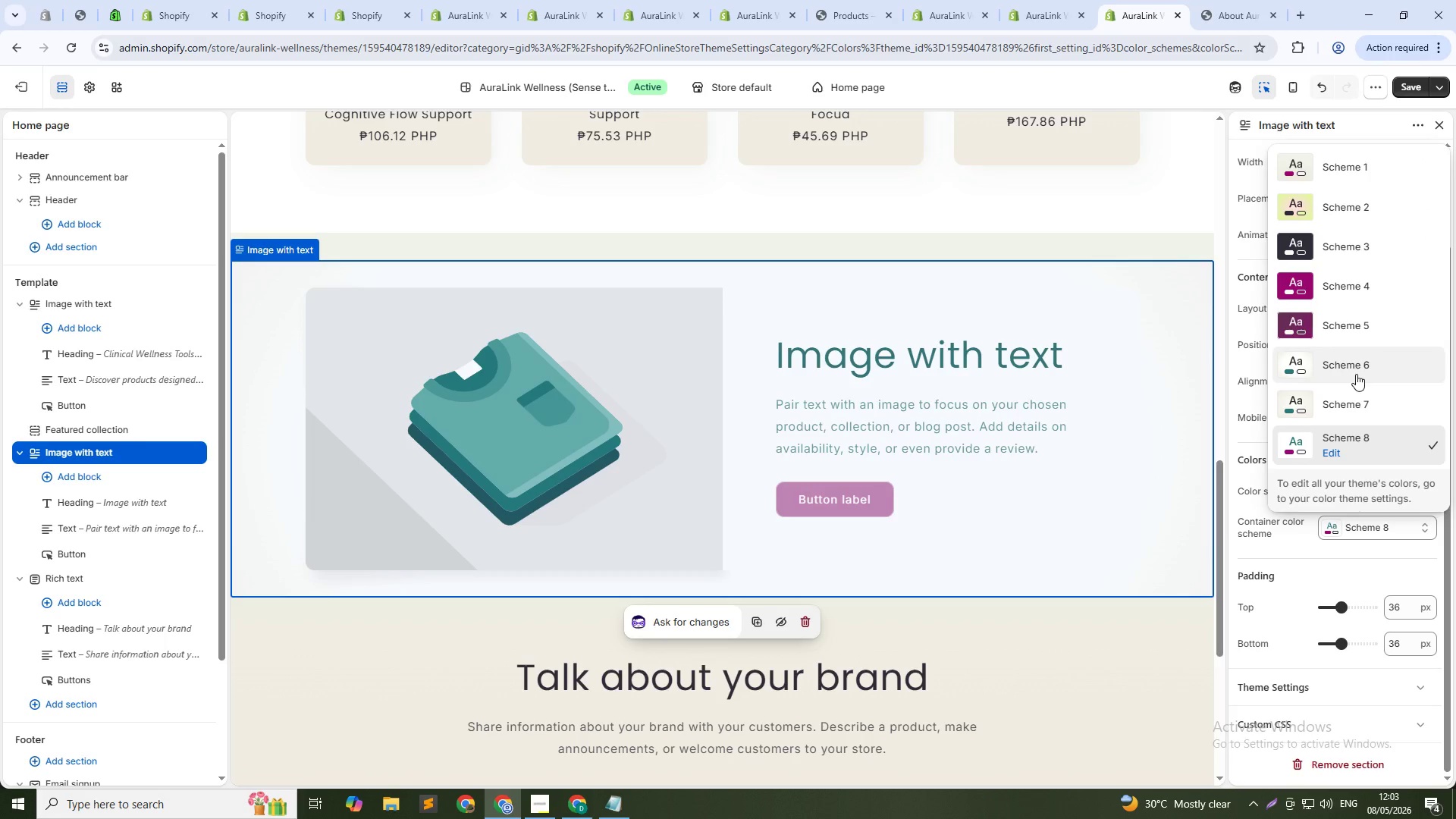 
left_click([1355, 368])
 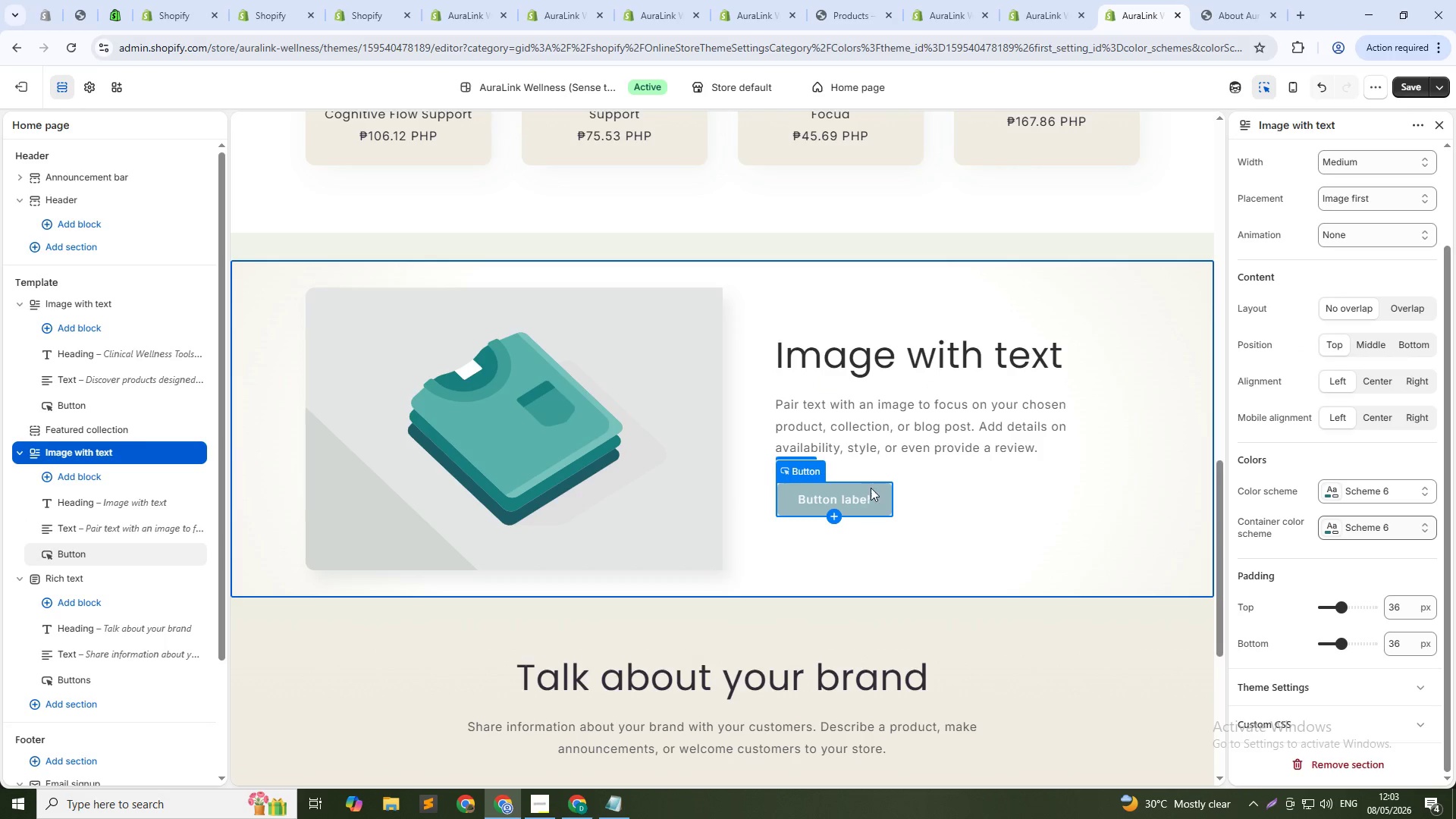 
left_click([877, 495])
 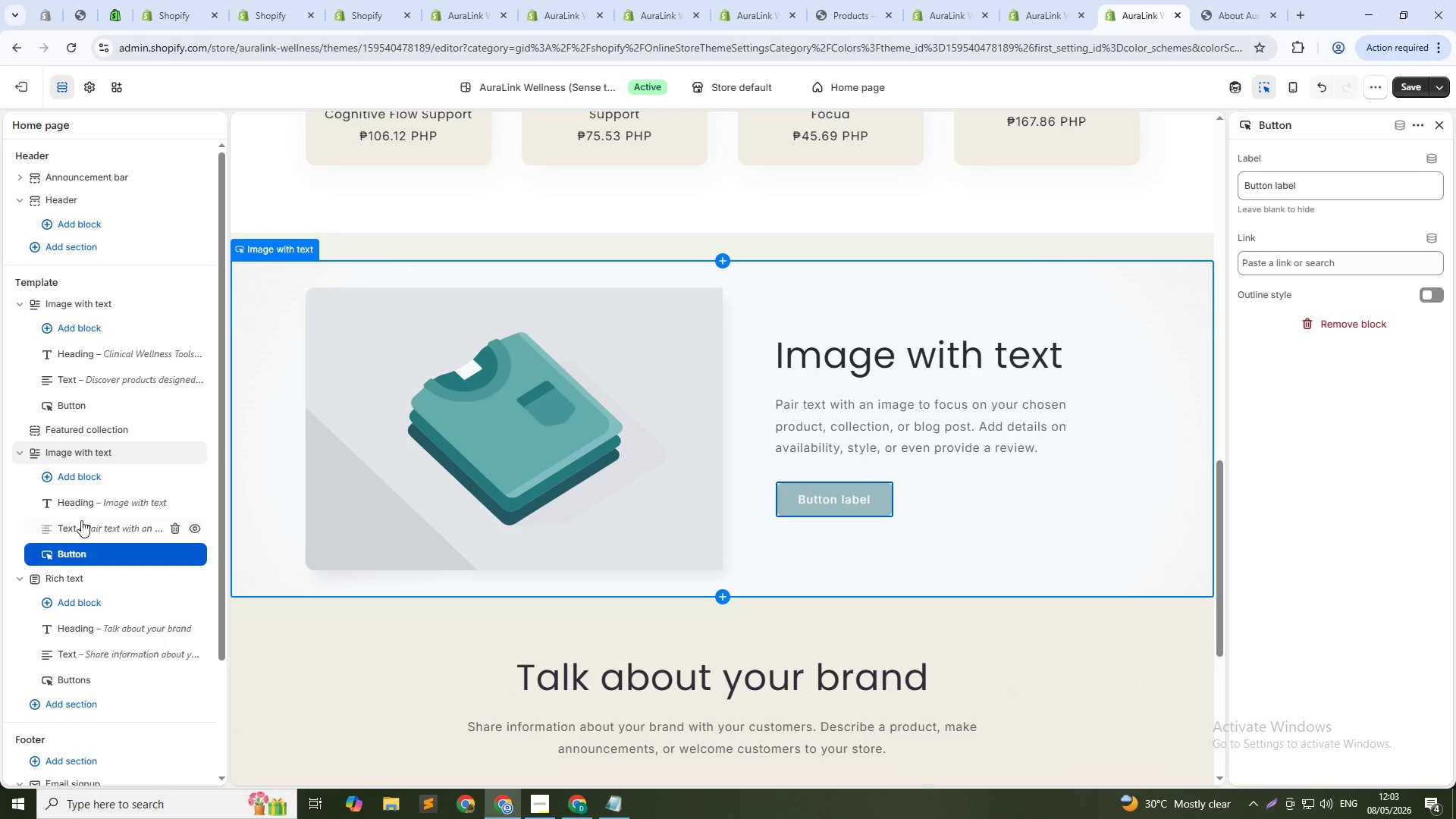 
left_click([84, 448])
 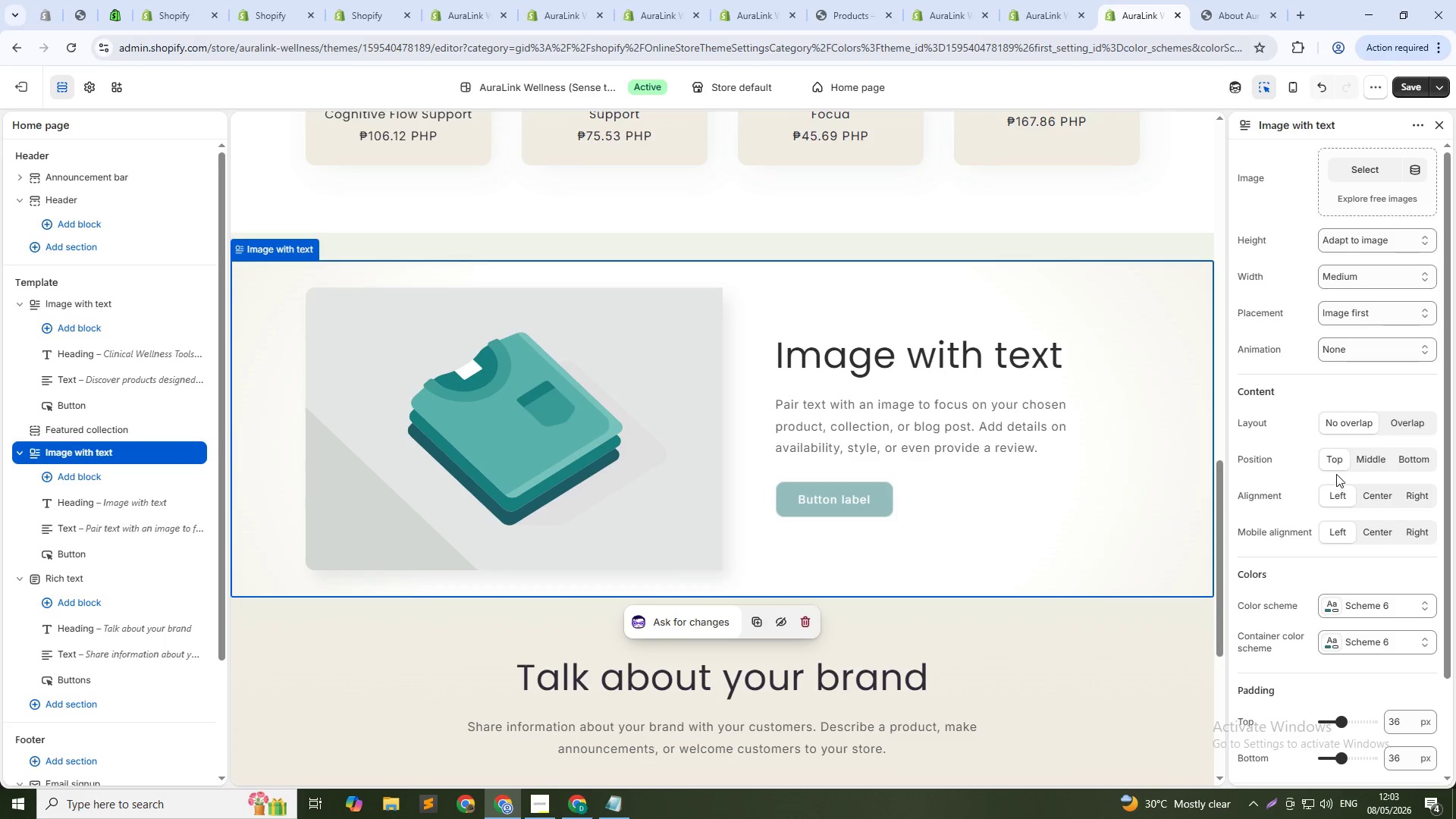 
scroll: coordinate [1337, 473], scroll_direction: down, amount: 4.0
 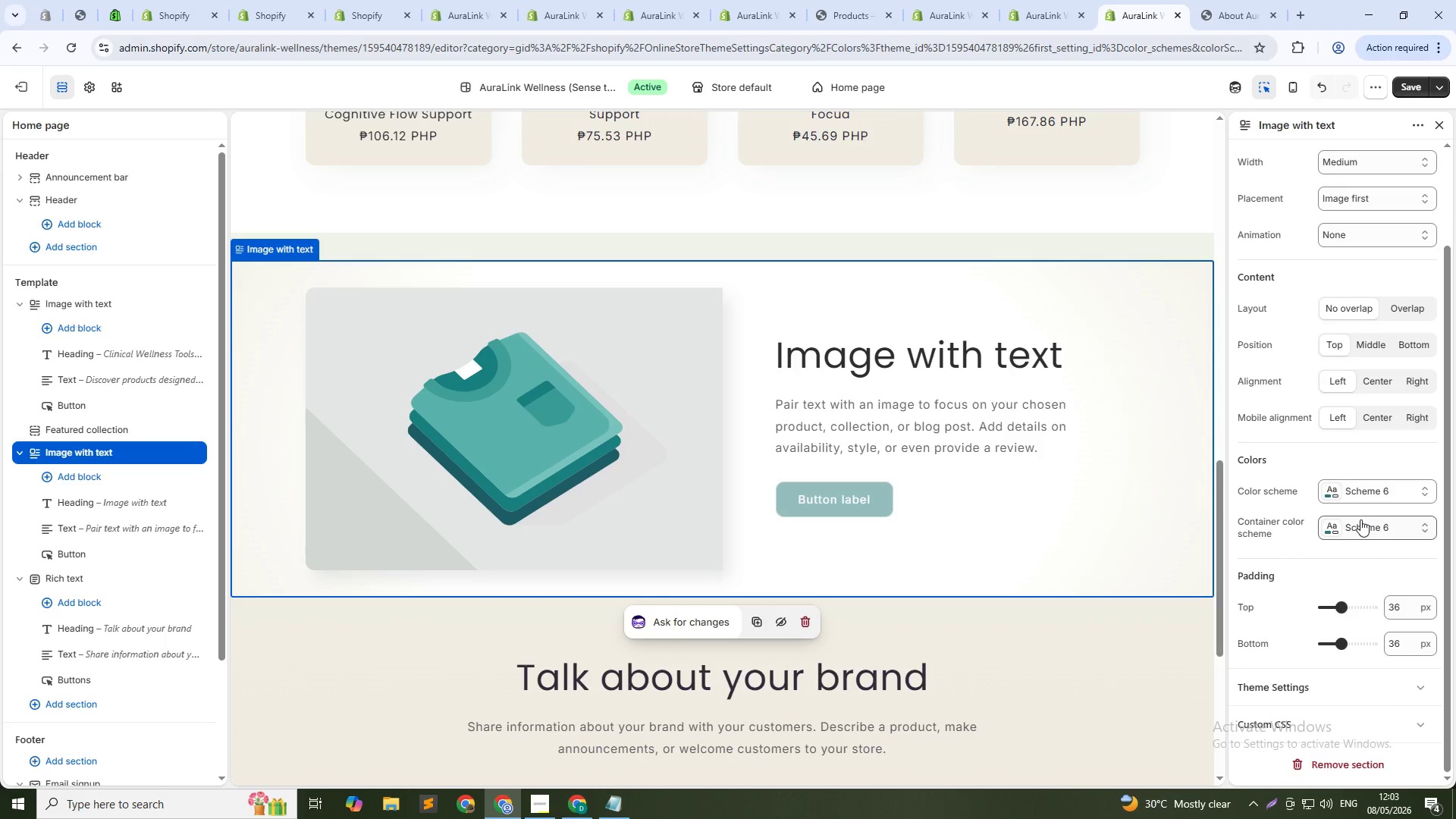 
left_click([1359, 521])
 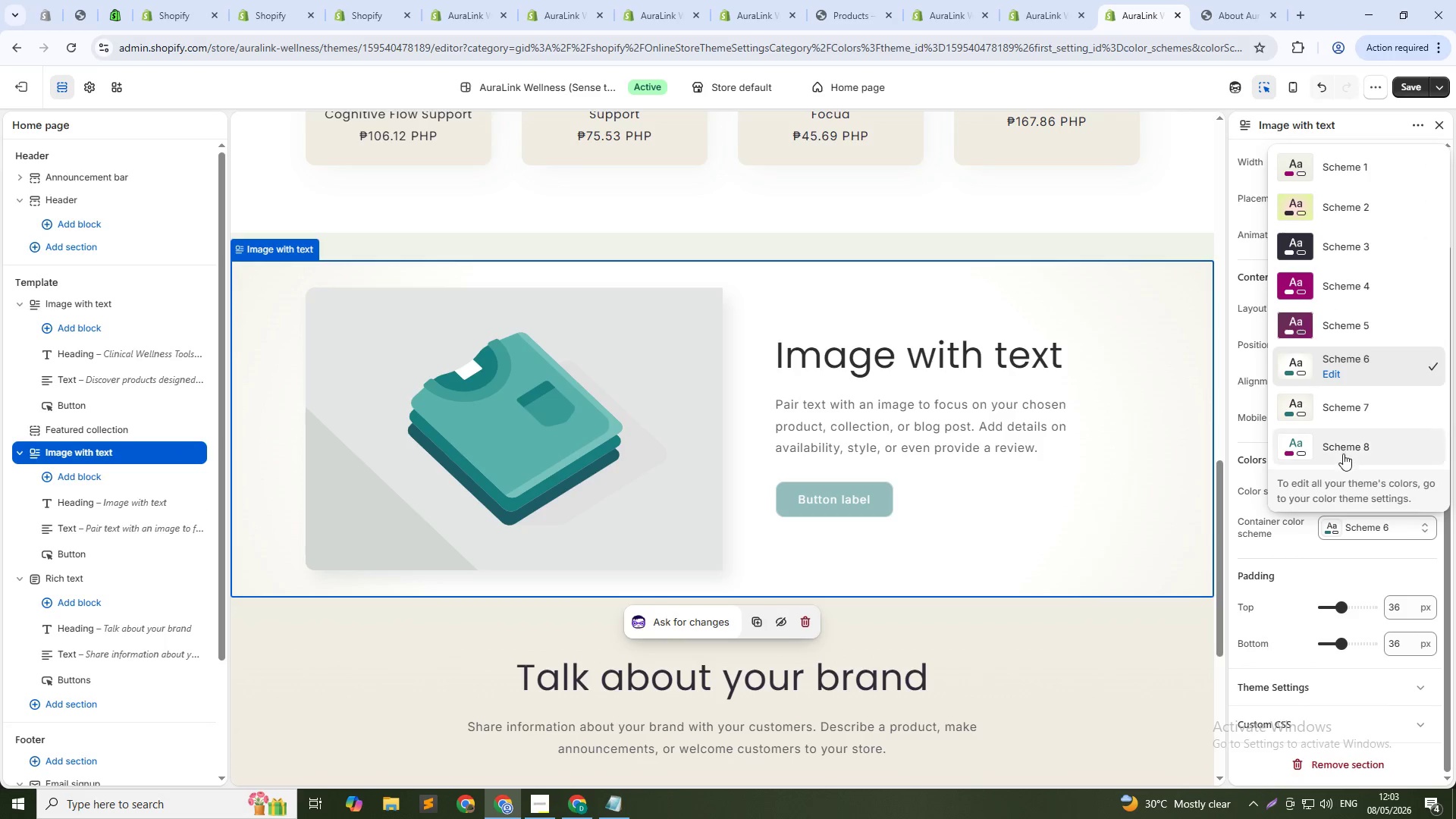 
left_click([1341, 448])
 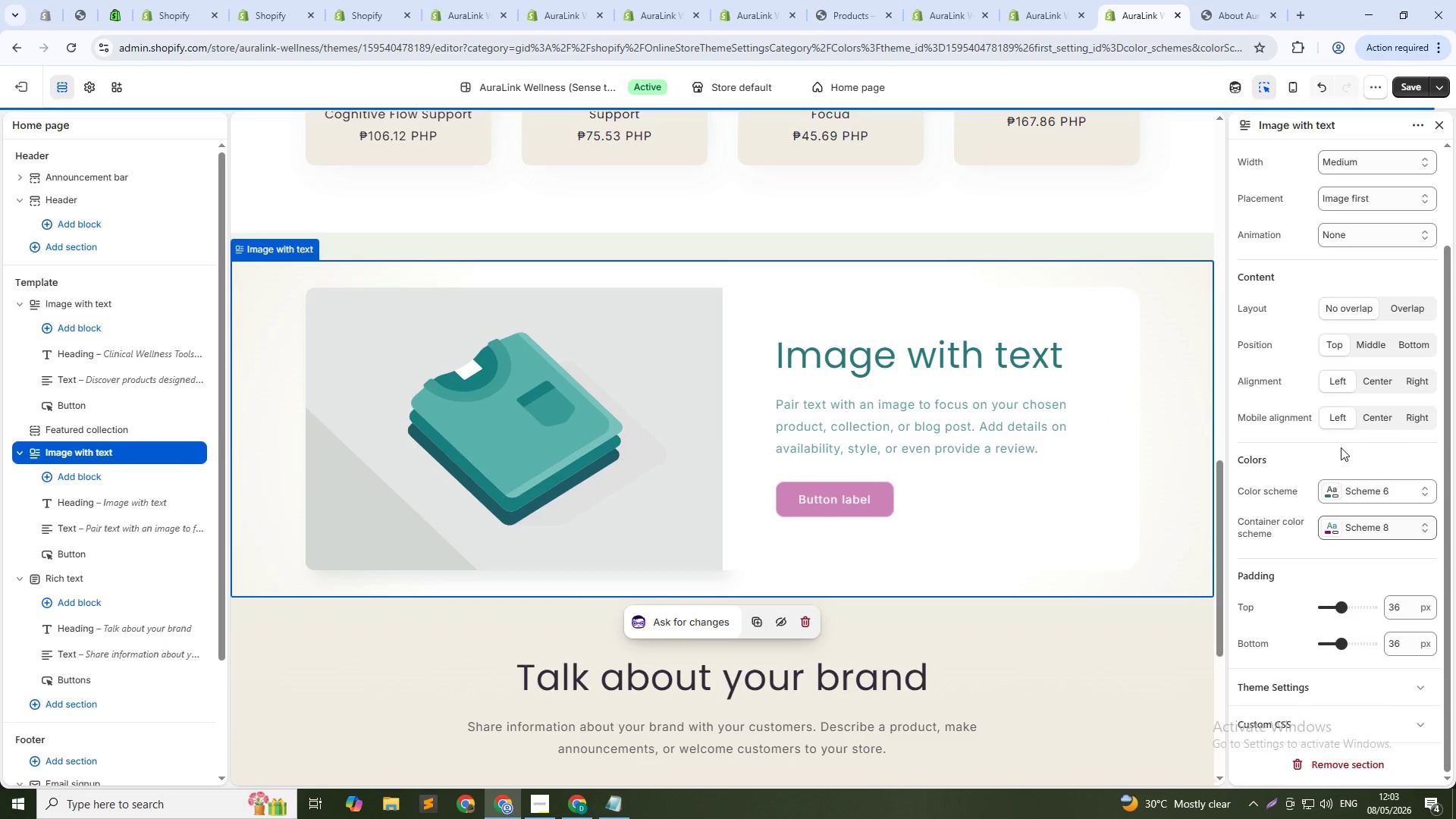 
scroll: coordinate [676, 507], scroll_direction: up, amount: 2.0
 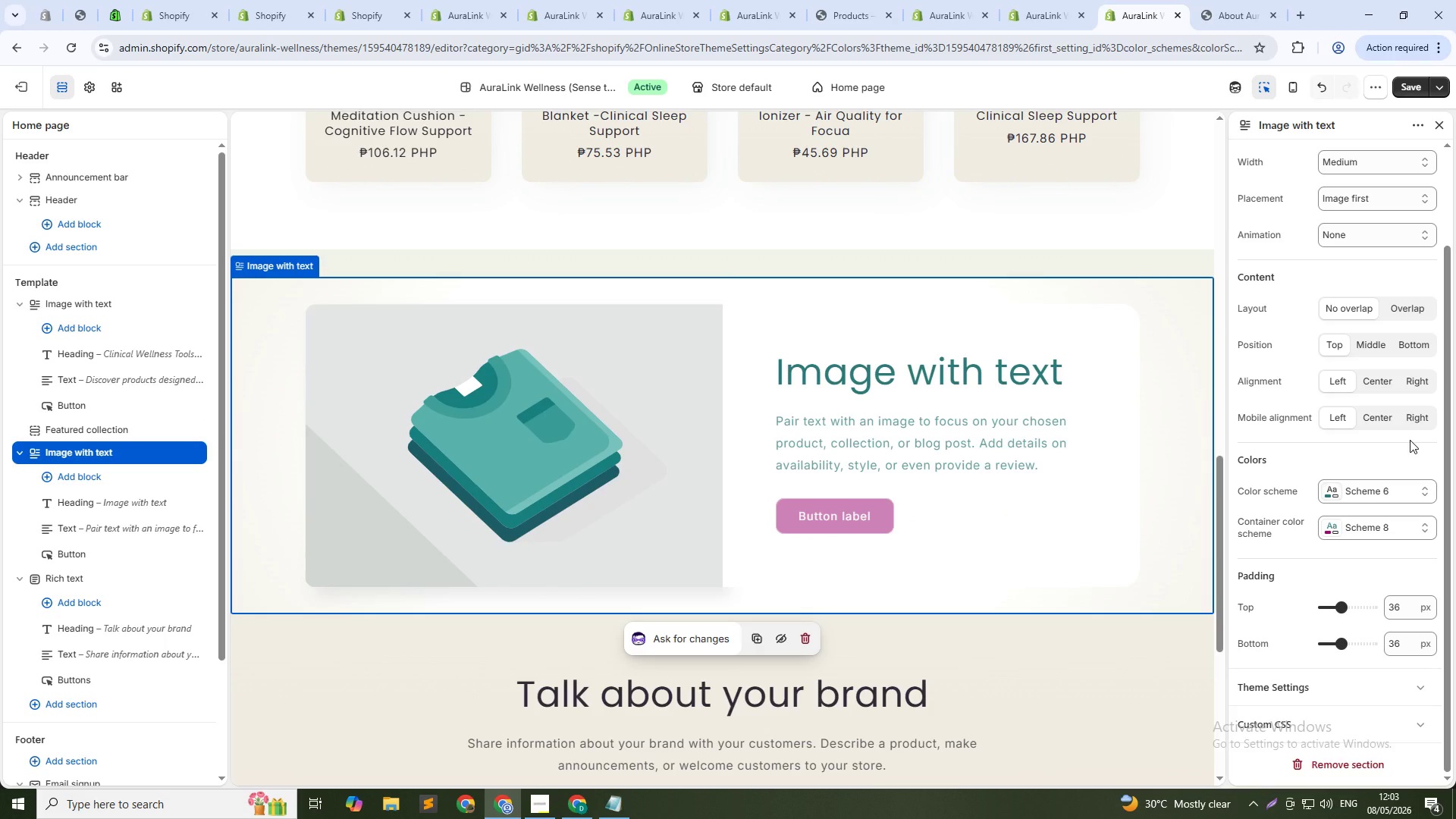 
left_click([1376, 511])
 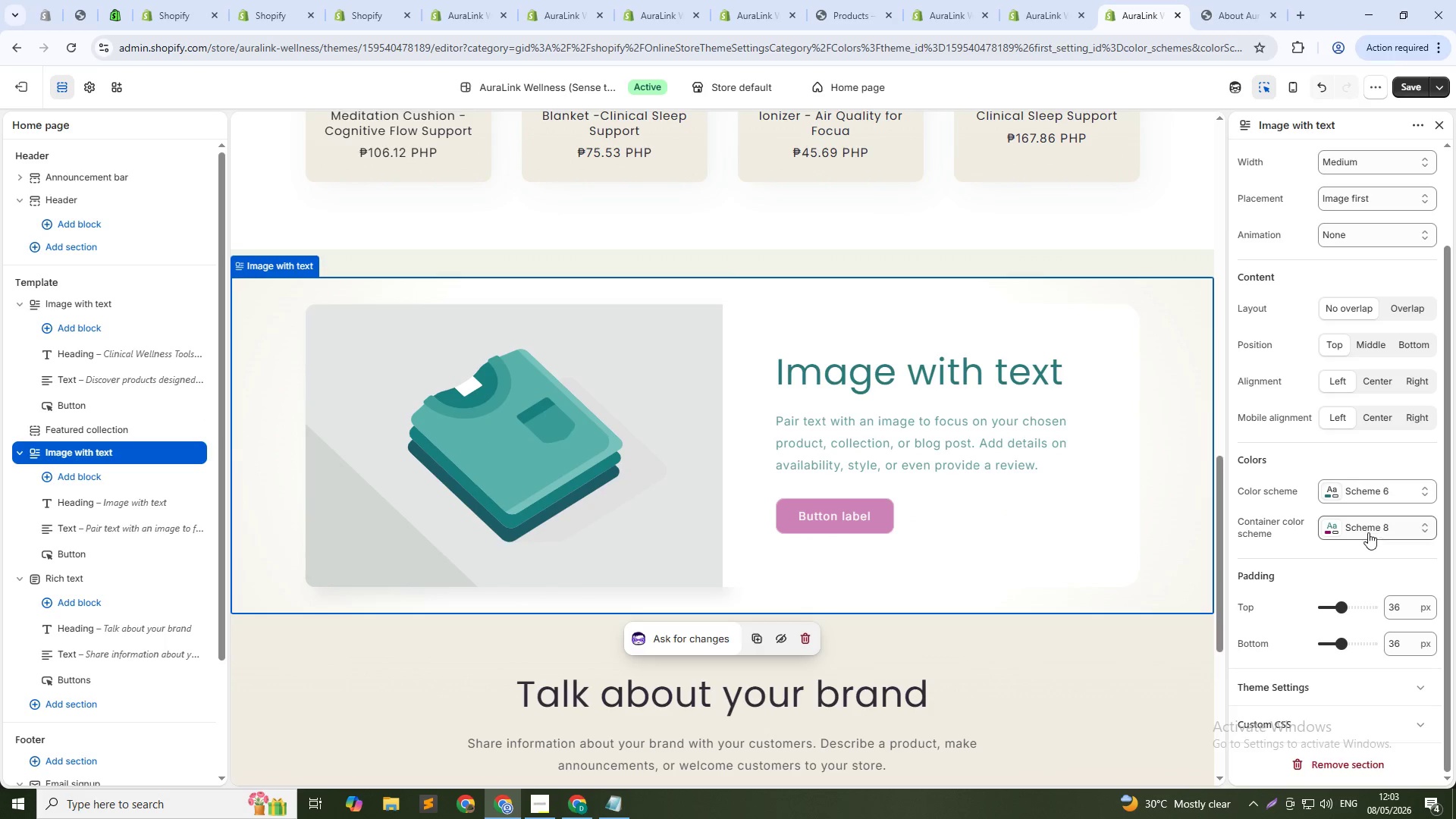 
left_click([1368, 532])
 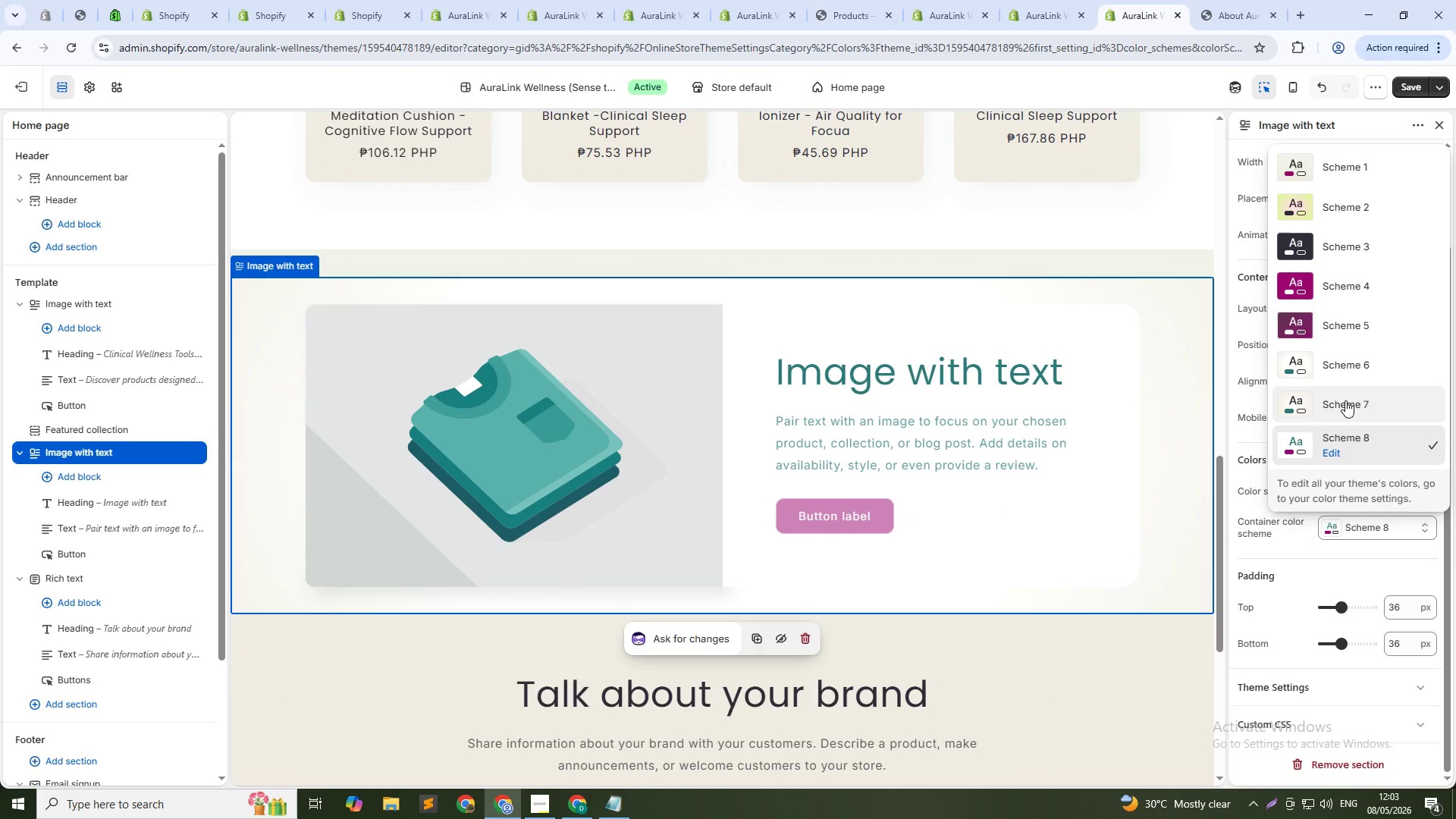 
left_click([1345, 409])
 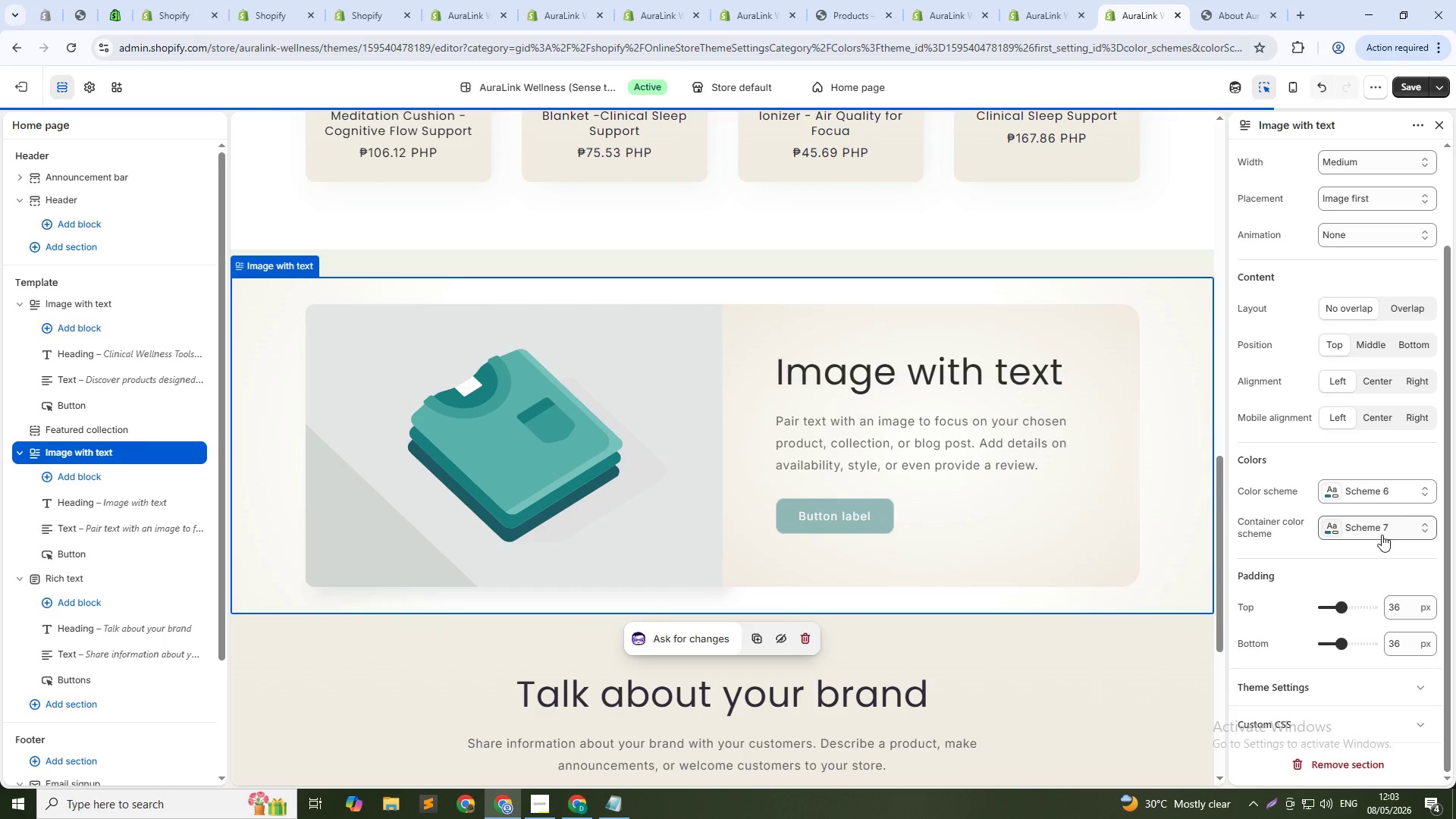 
left_click([1381, 530])
 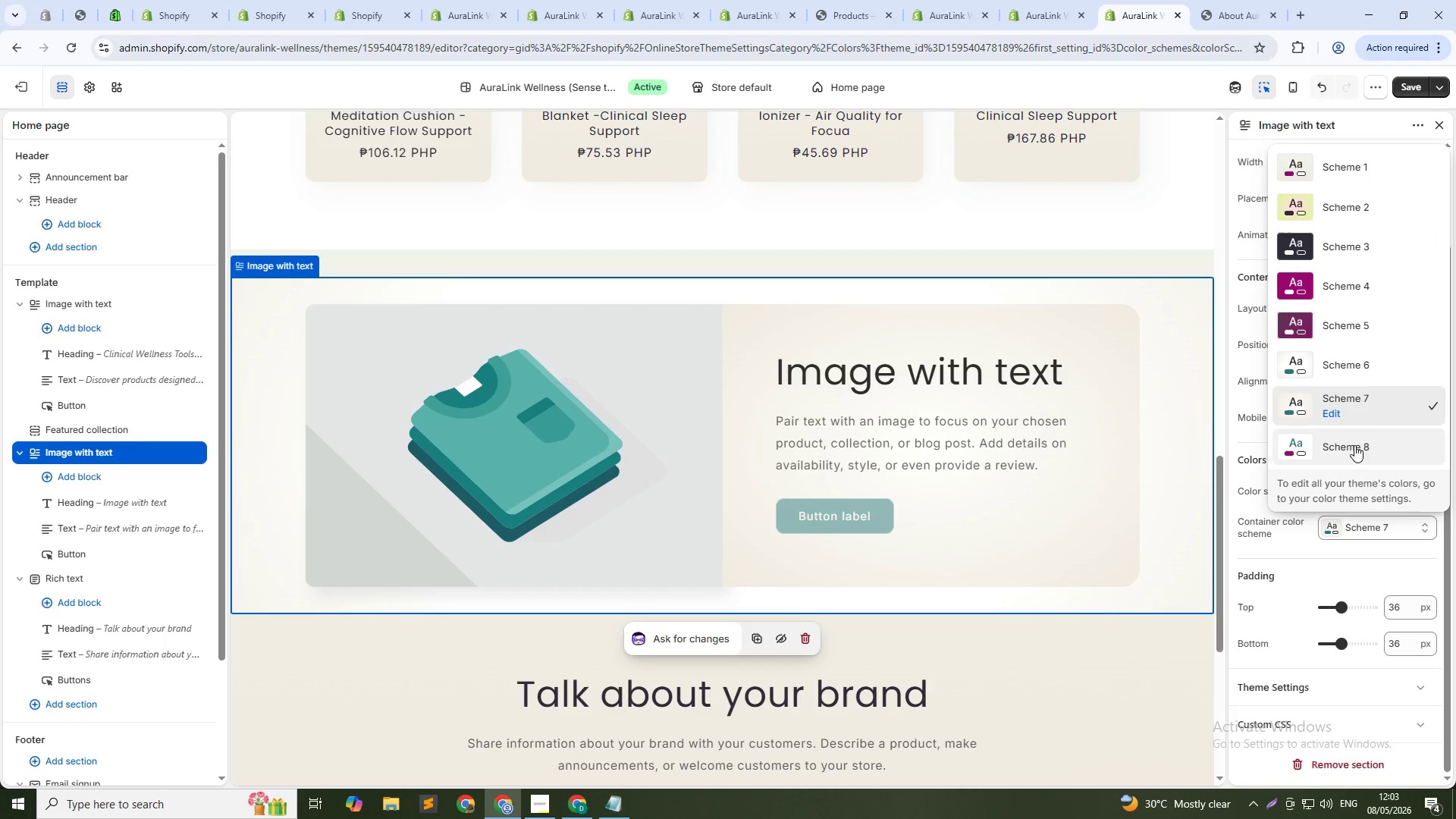 
left_click([1351, 443])
 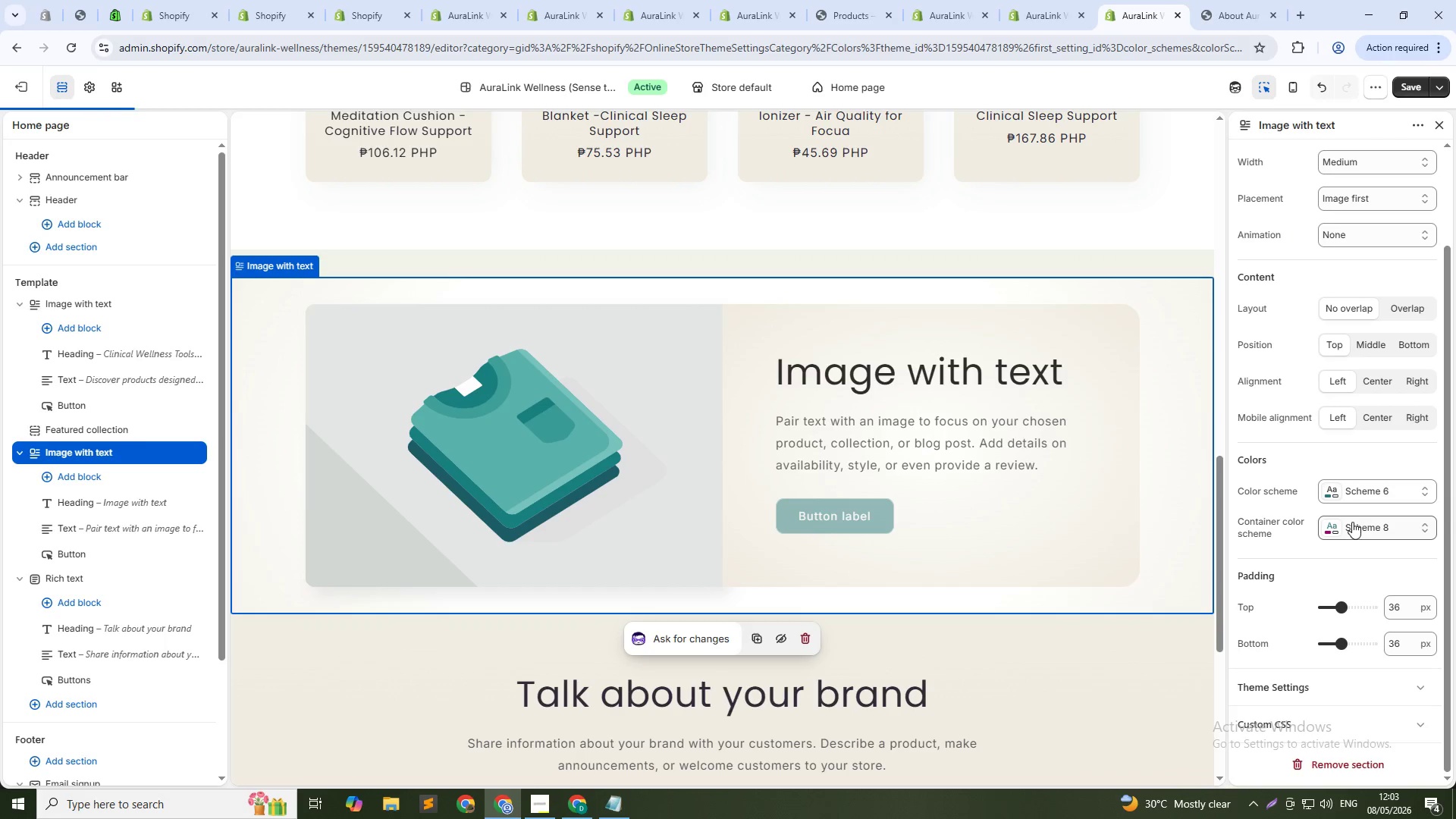 
left_click([1352, 524])
 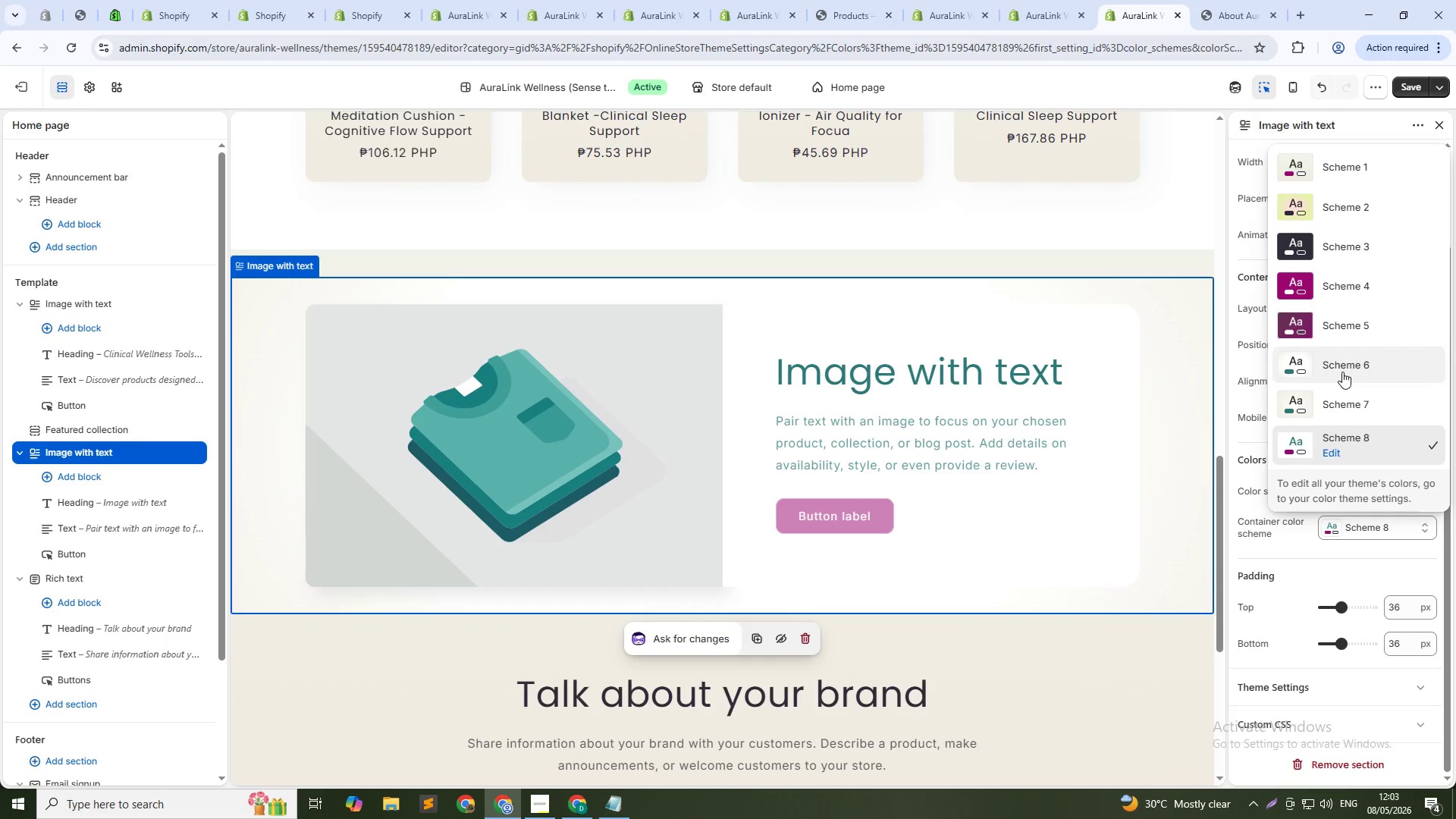 
left_click([1342, 370])
 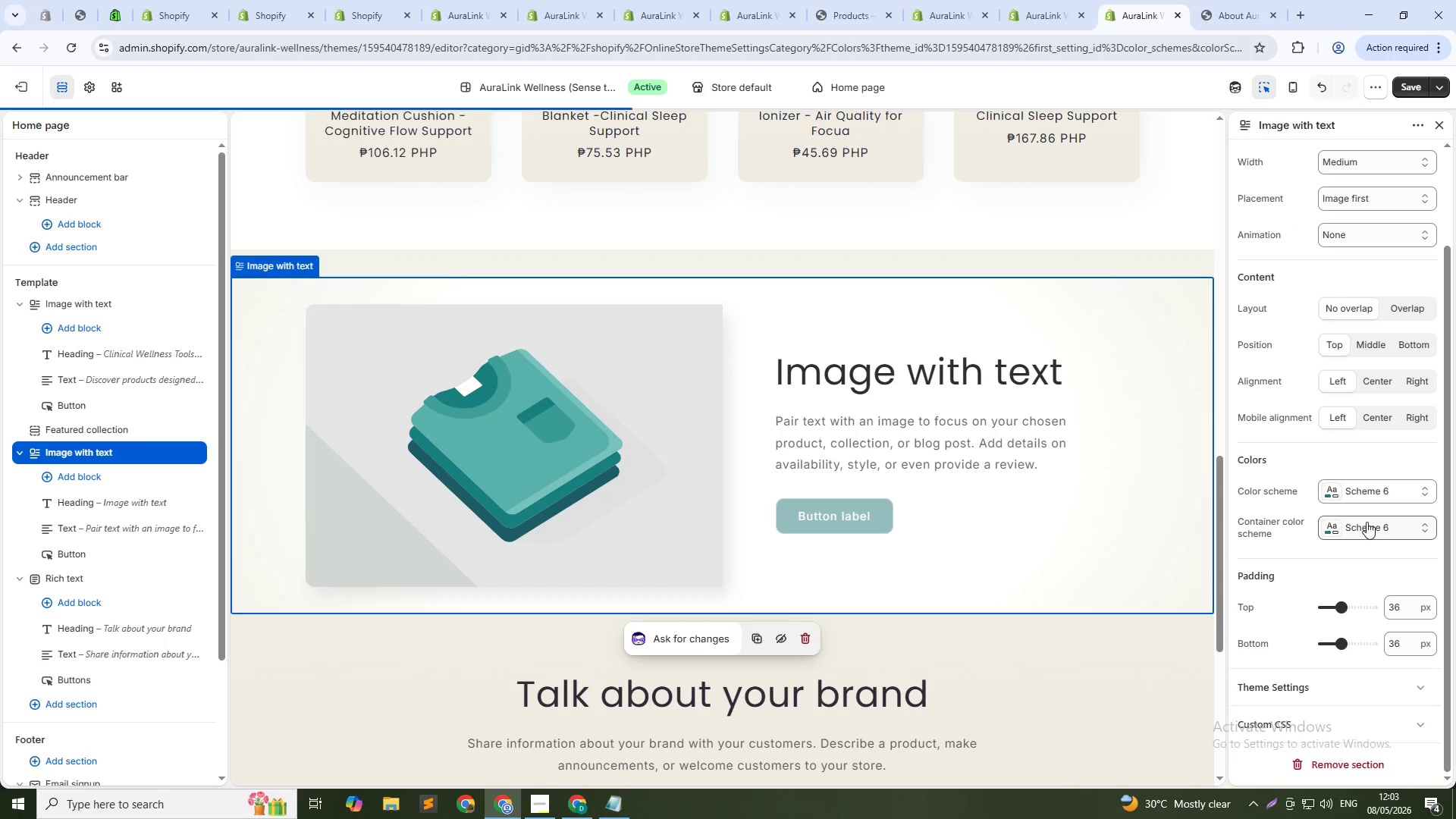 
left_click([1367, 527])
 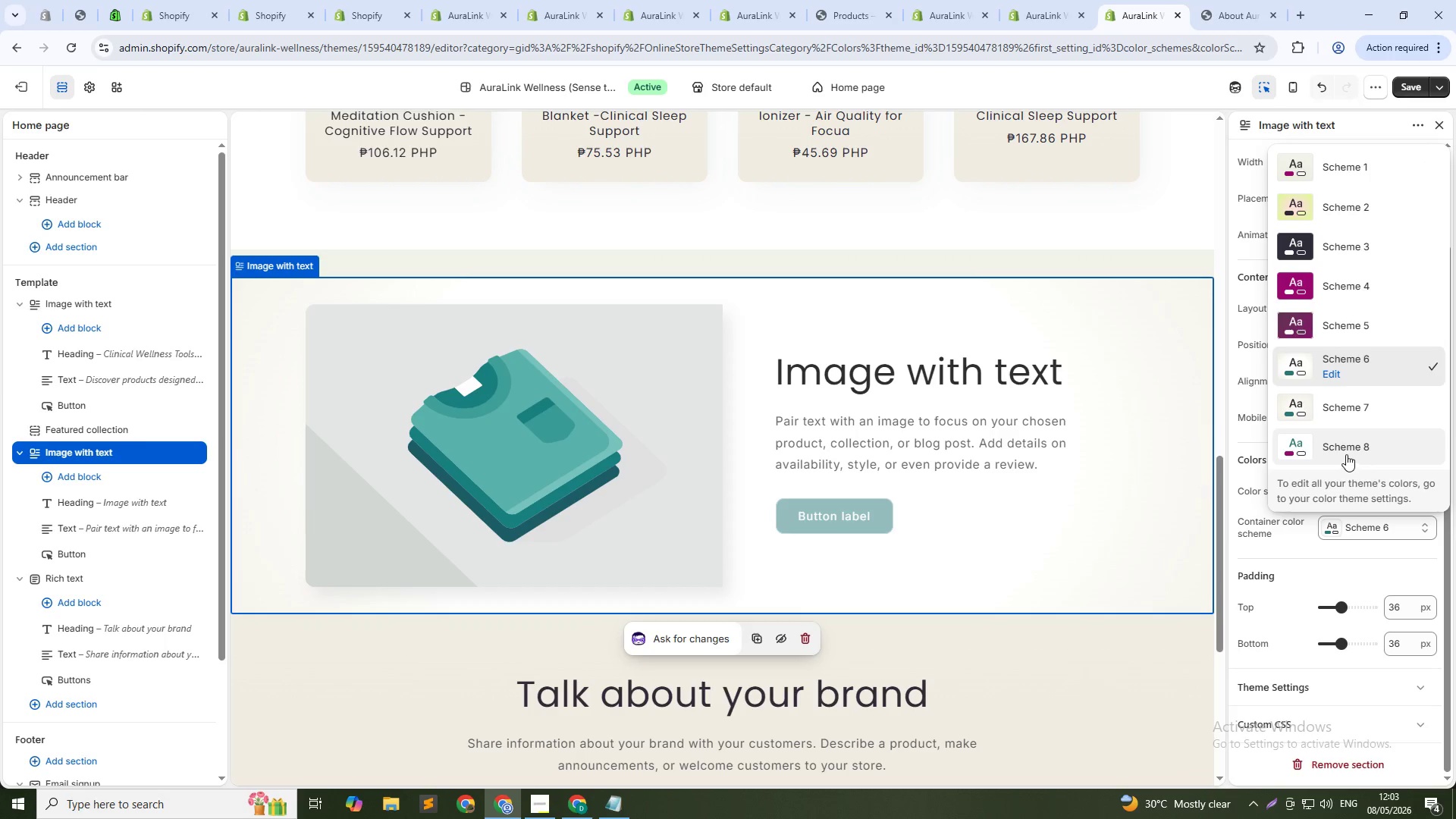 
left_click([1348, 448])
 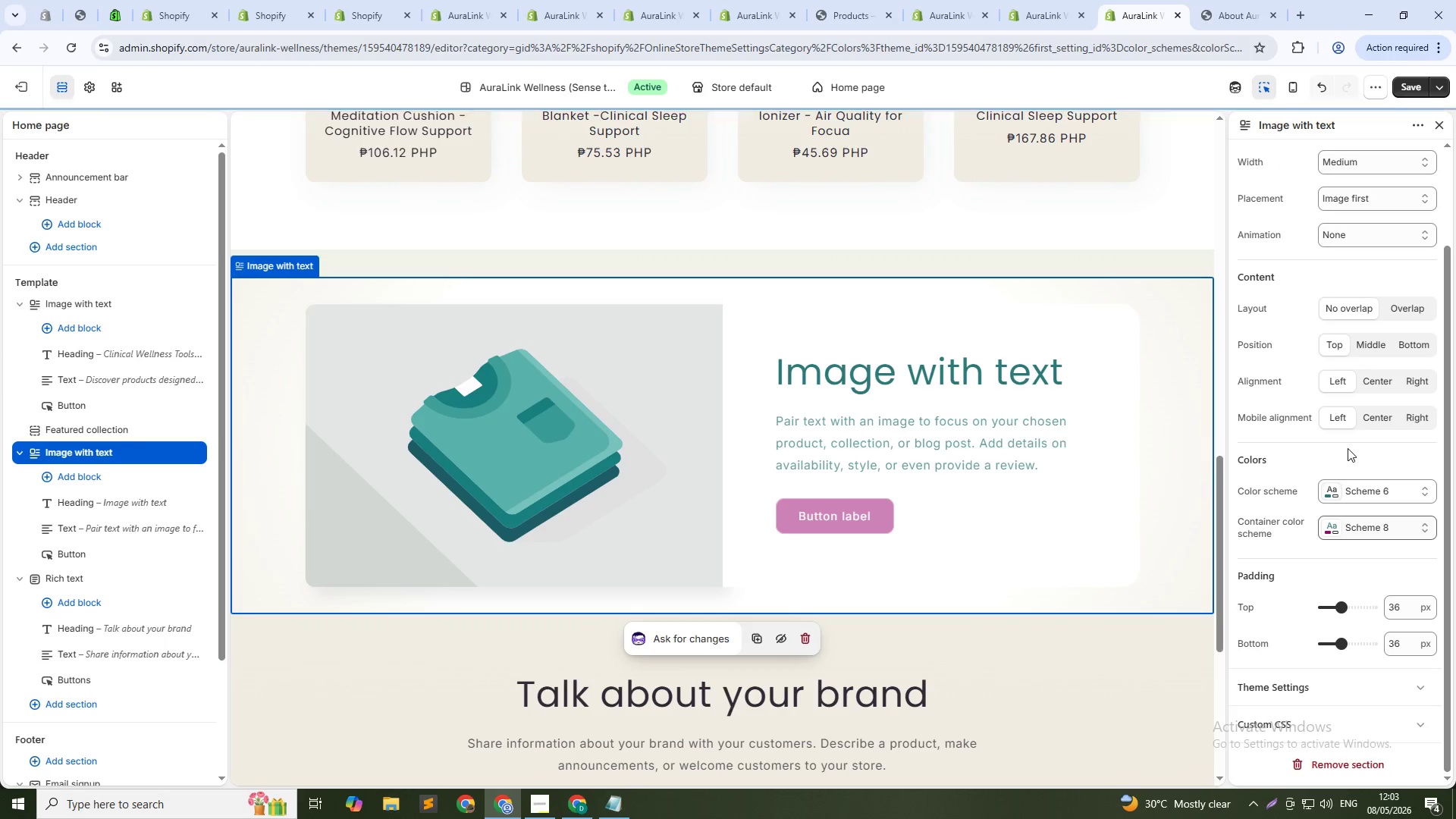 
scroll: coordinate [696, 491], scroll_direction: up, amount: 6.0
 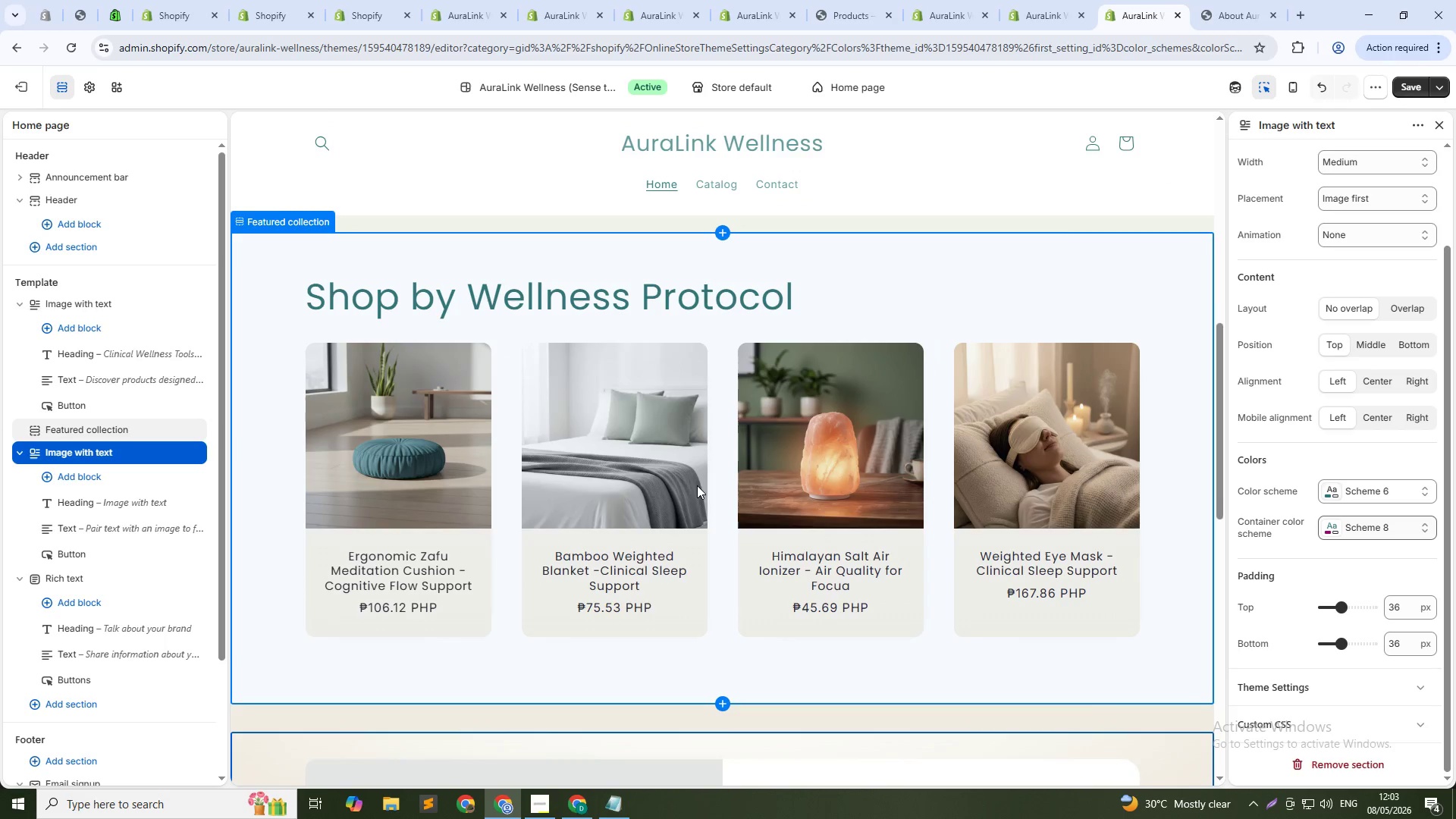 
scroll: coordinate [697, 485], scroll_direction: down, amount: 5.0
 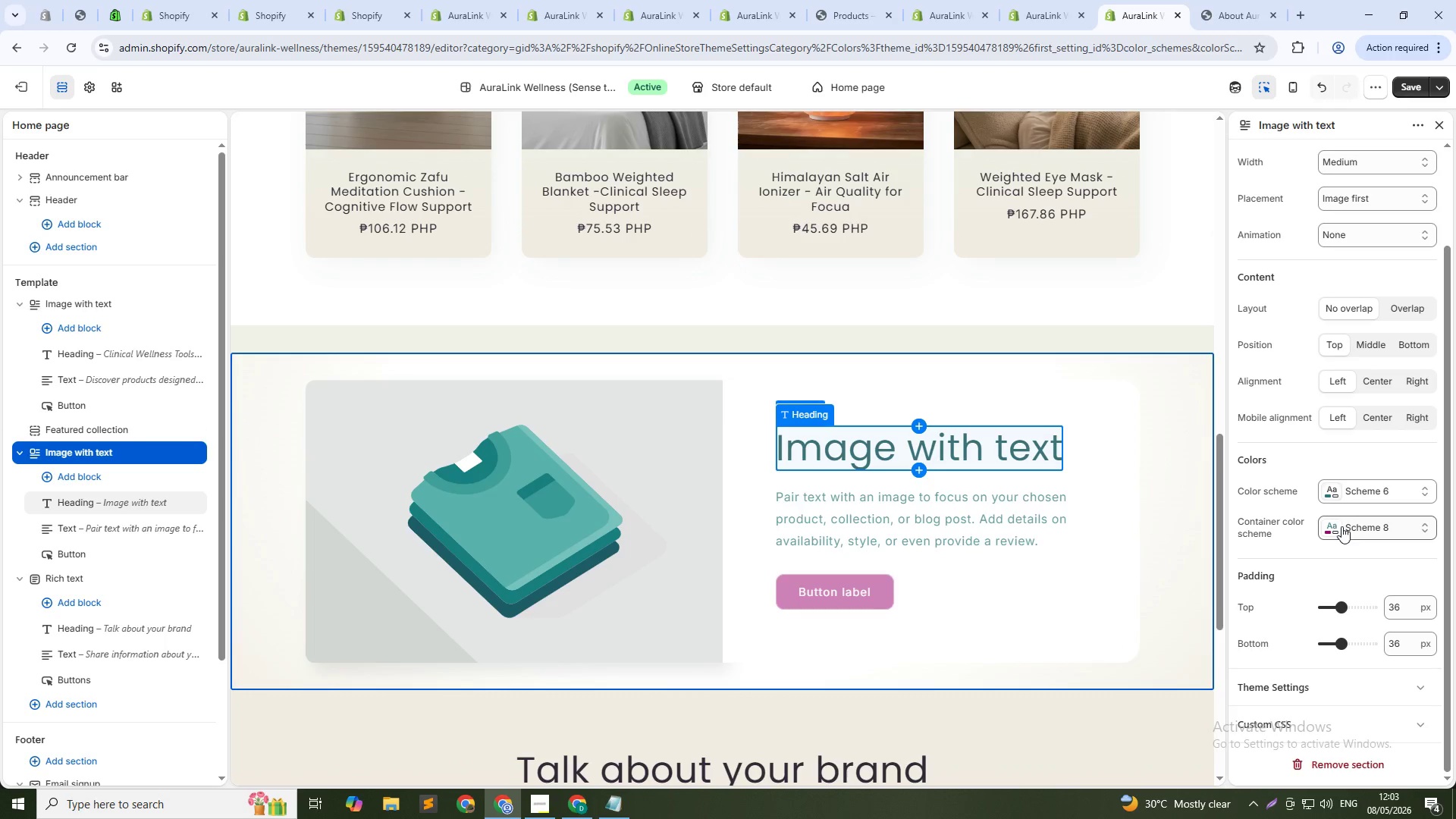 
left_click([1347, 495])
 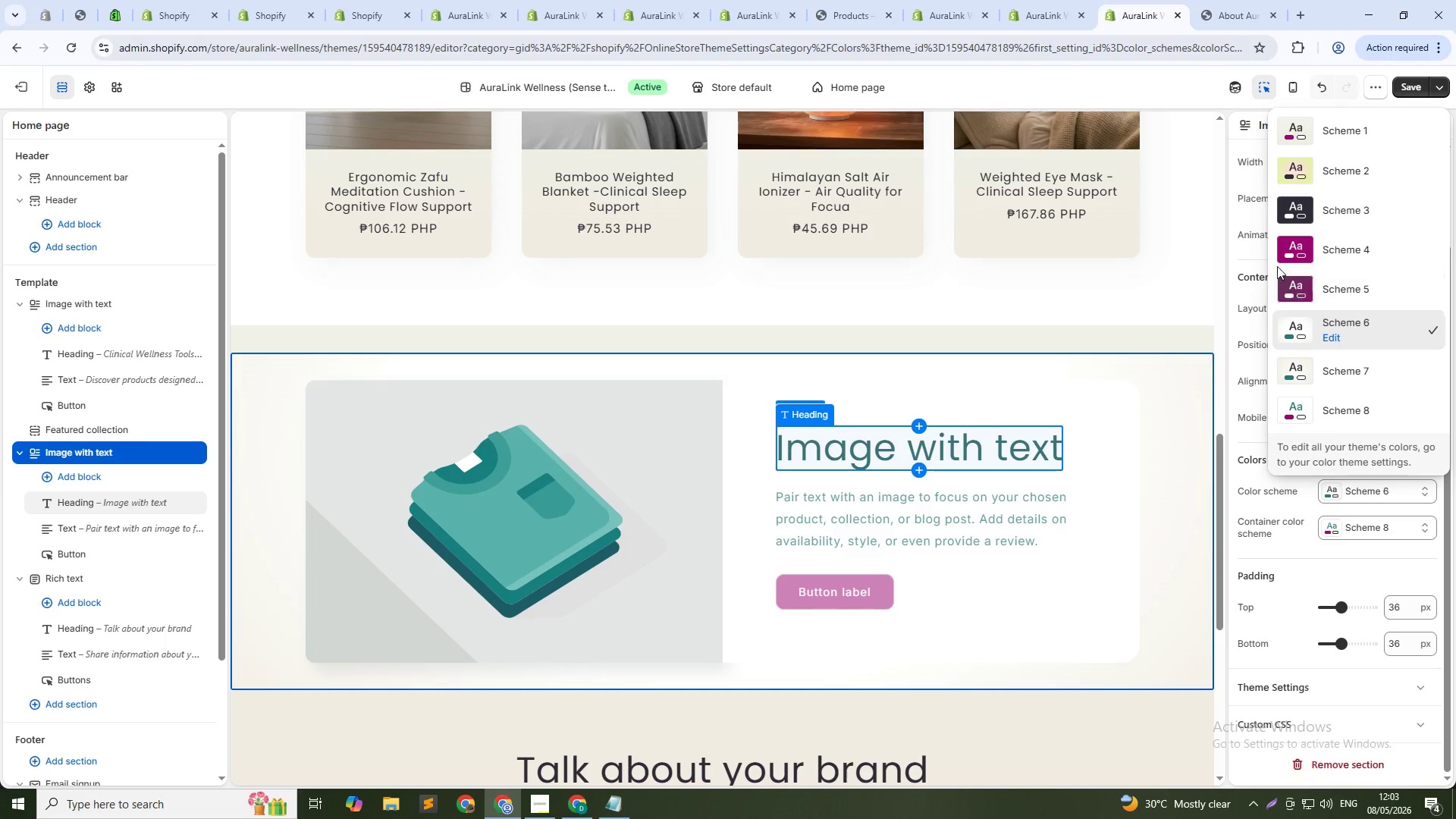 
left_click([1347, 419])
 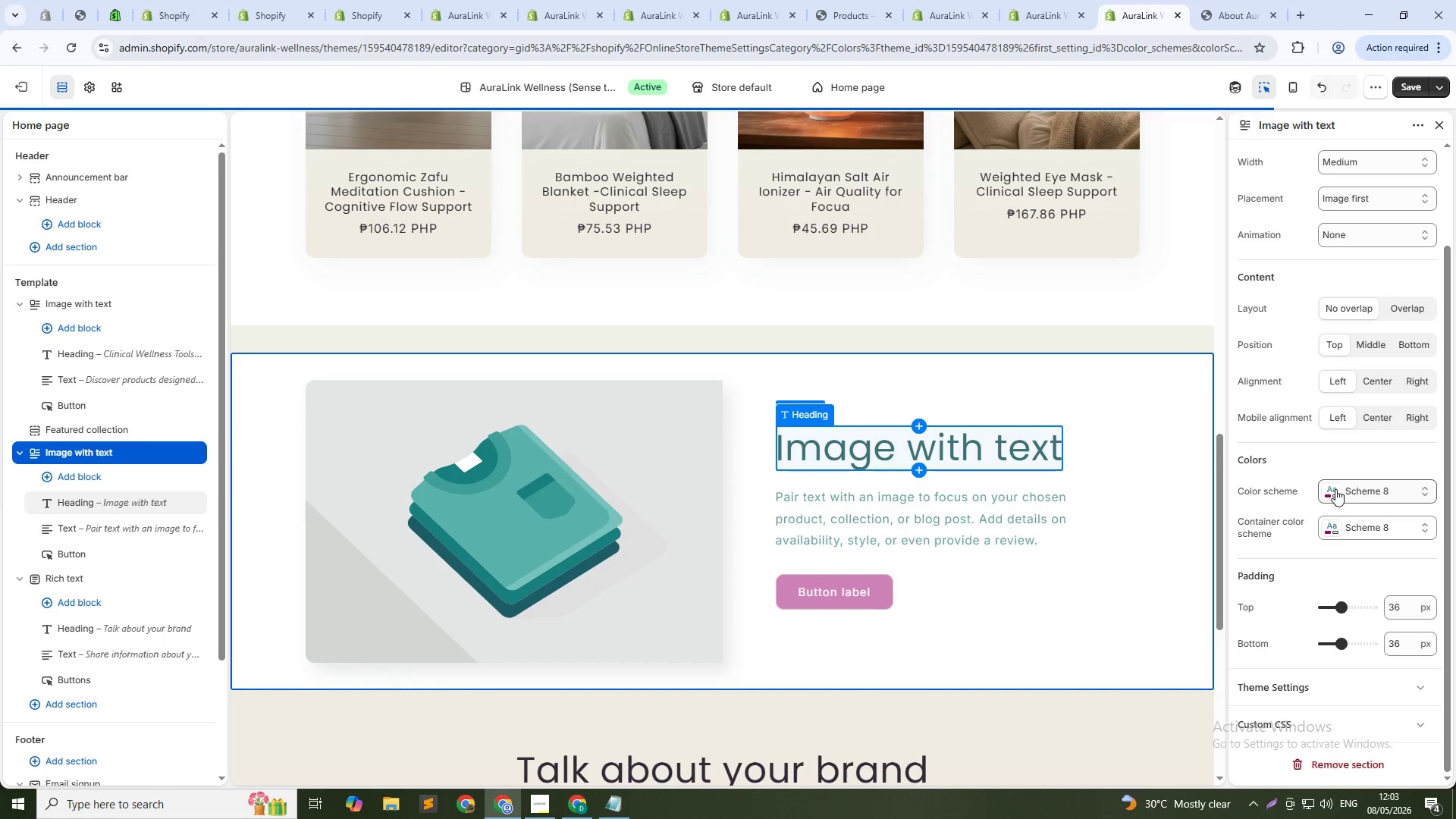 
left_click([1341, 488])
 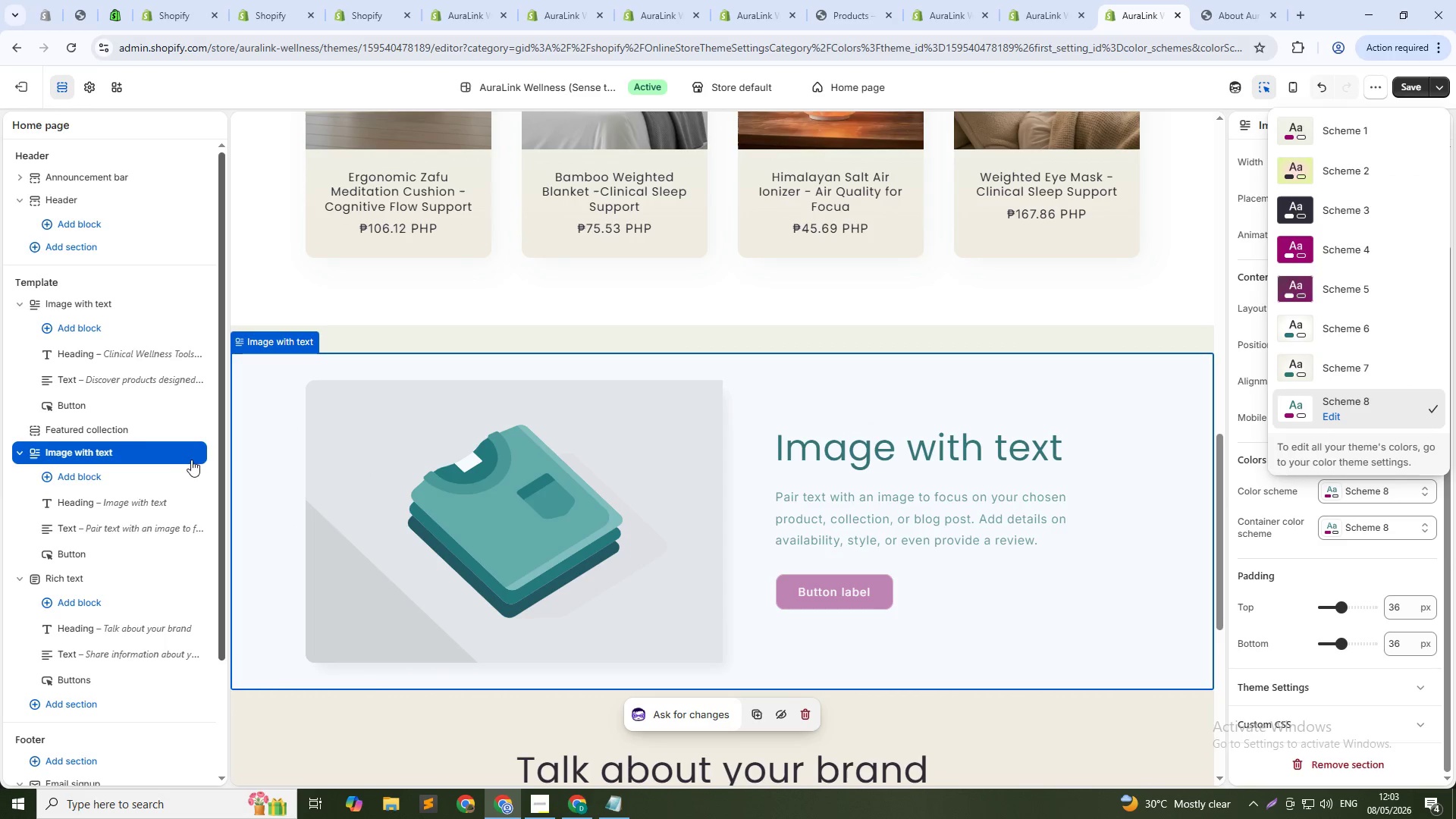 
left_click([1196, 274])
 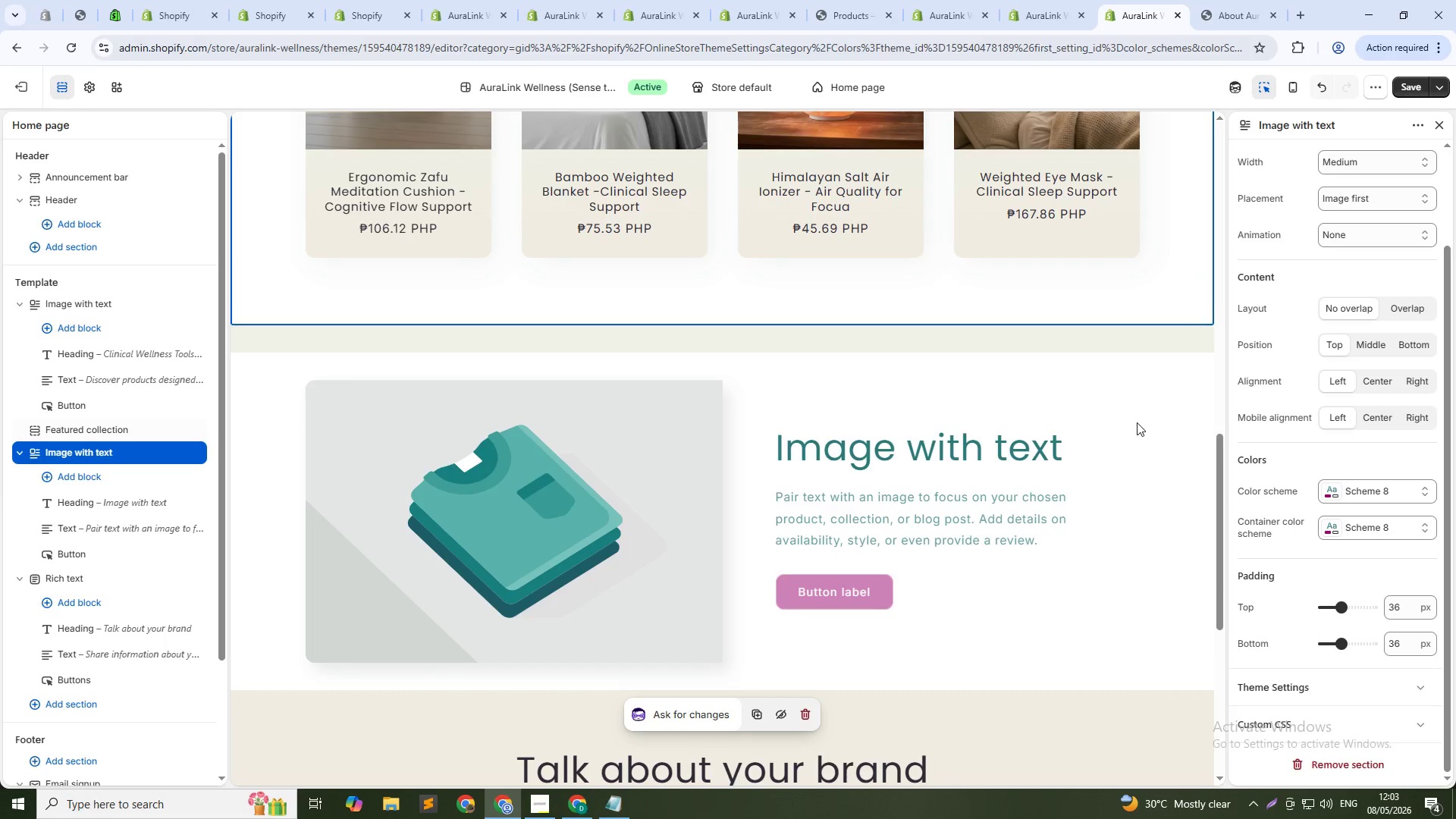 
left_click([1137, 422])
 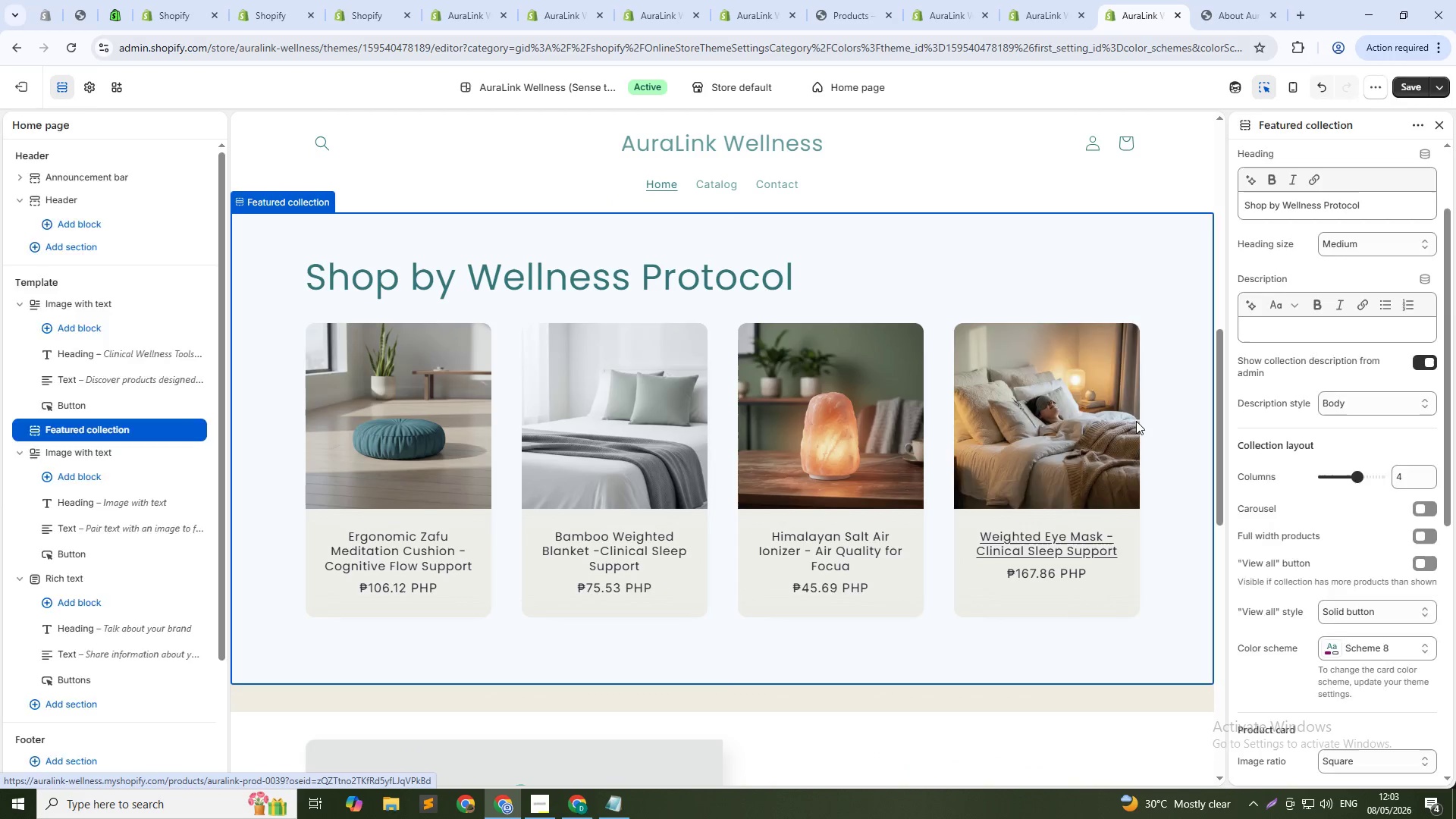 
scroll: coordinate [1136, 421], scroll_direction: down, amount: 3.0
 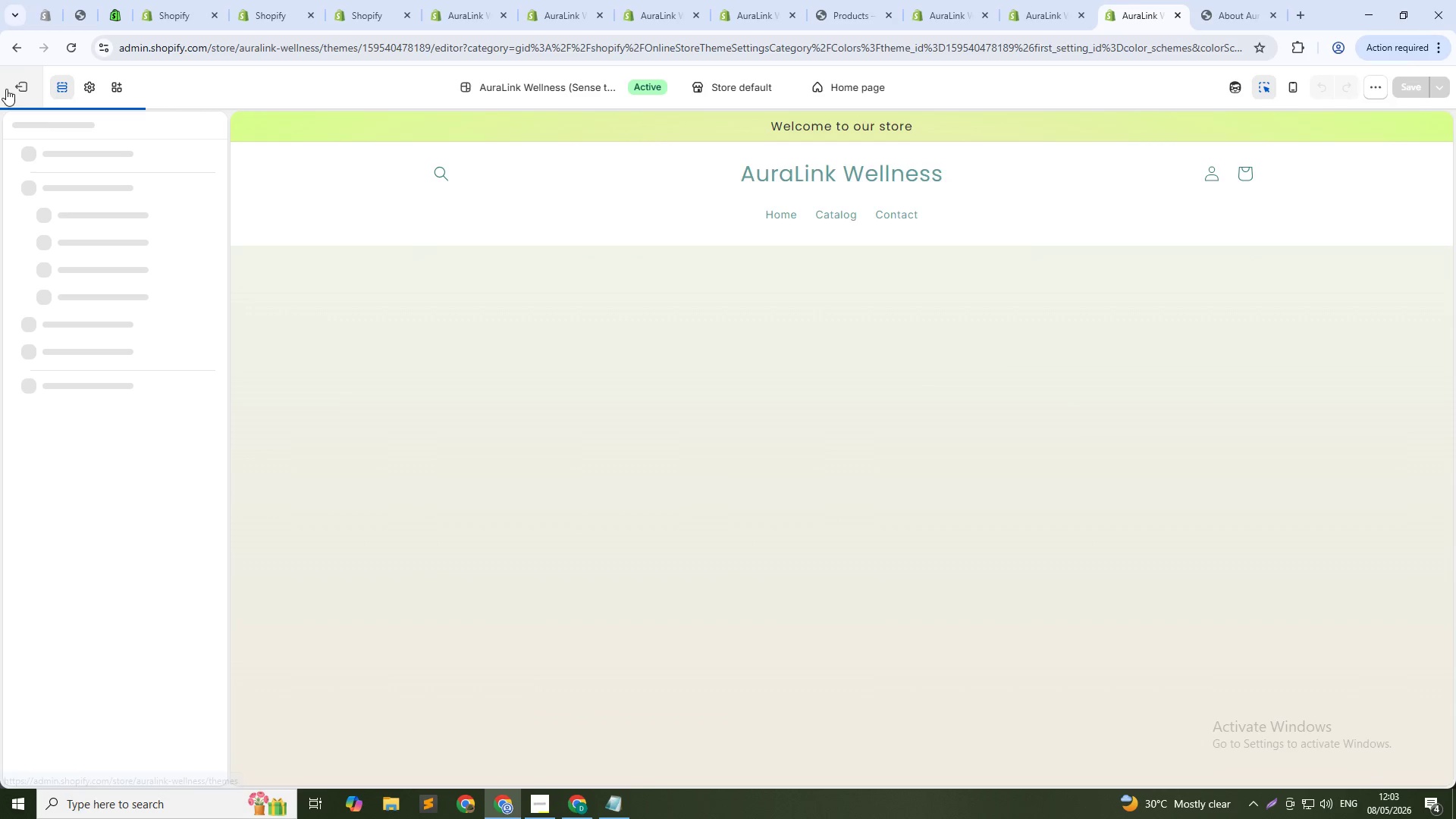 
left_click([14, 46])
 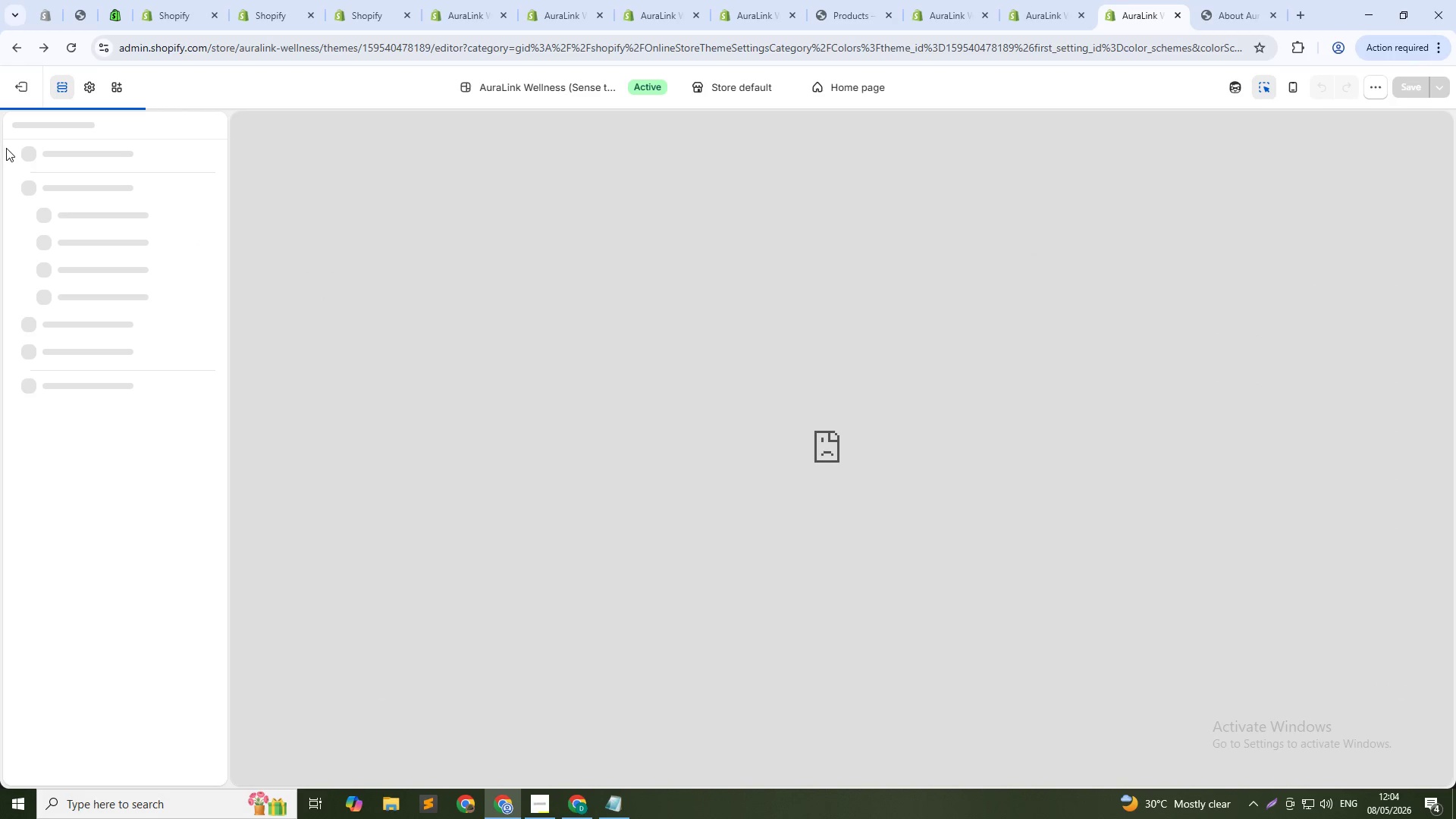 
left_click([867, 89])
 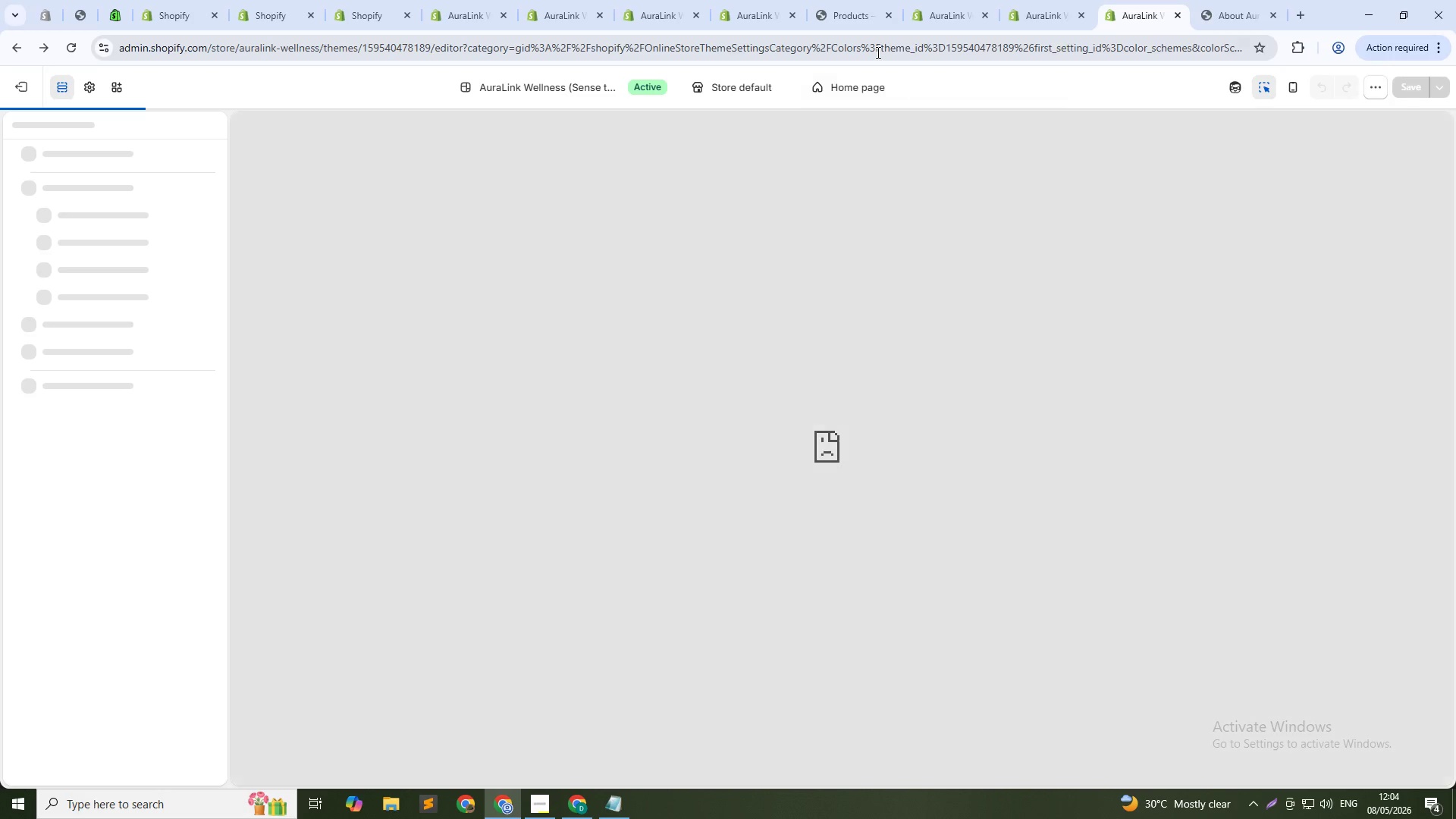 
left_click([869, 102])
 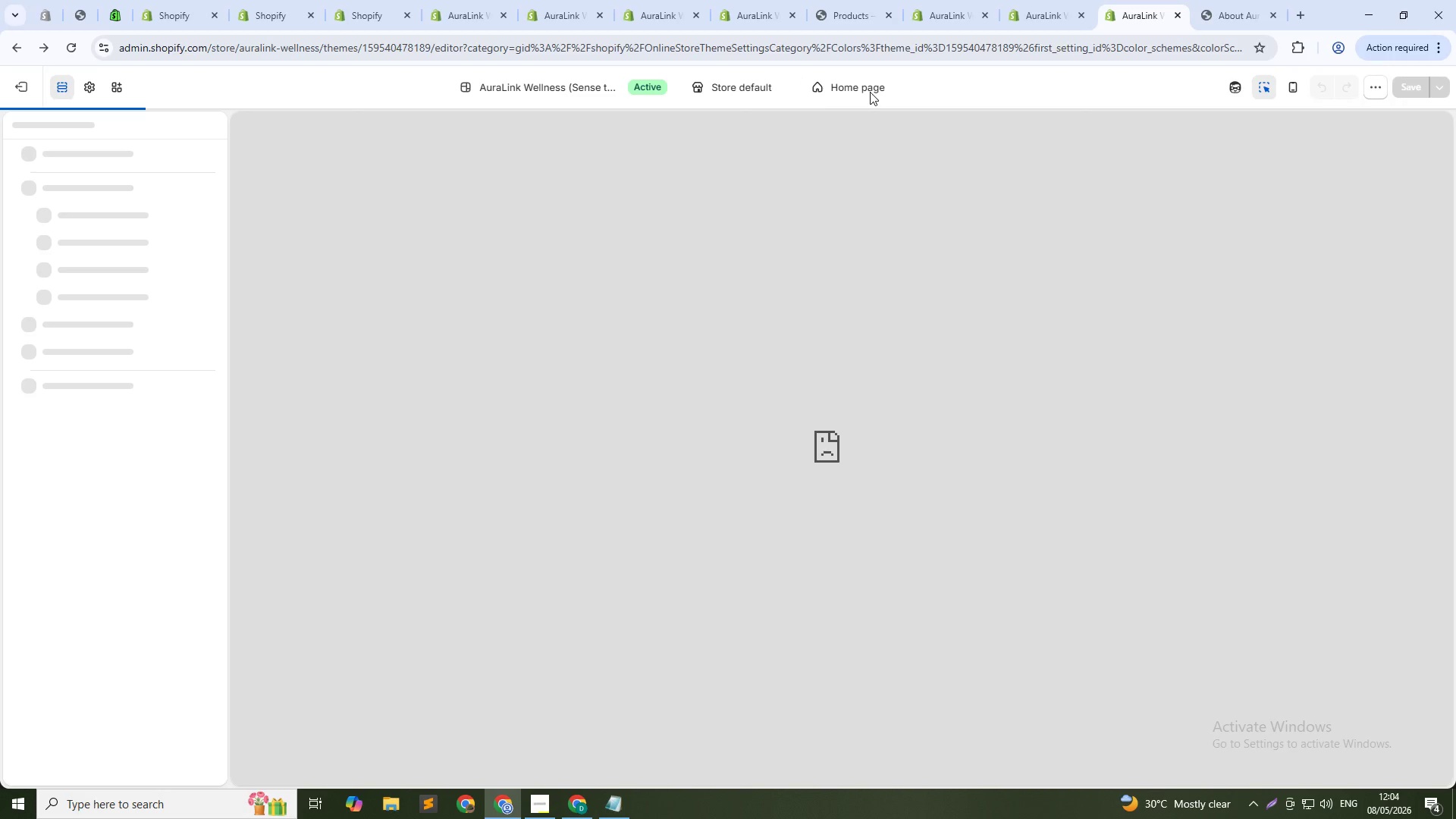 
left_click([870, 89])
 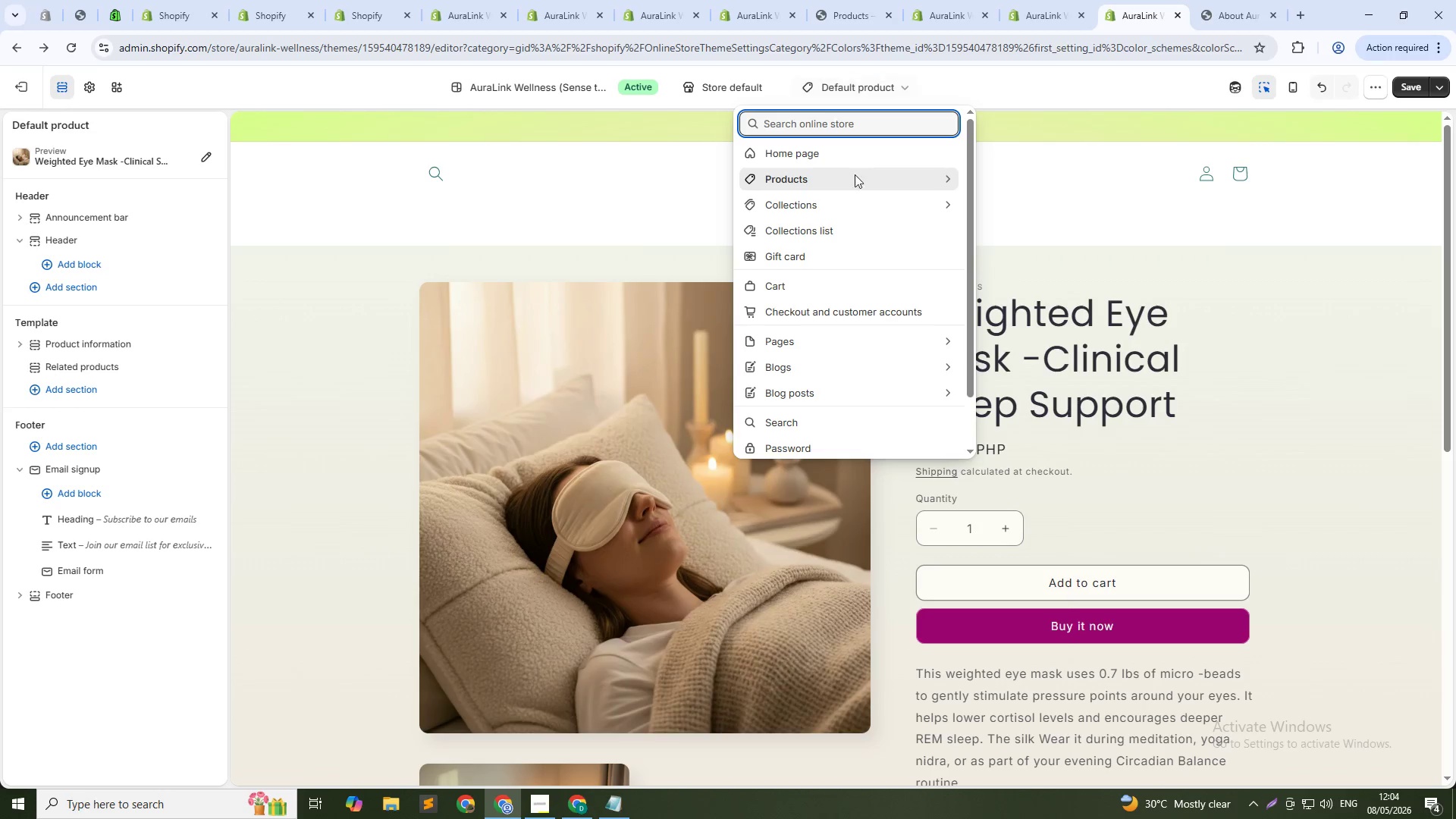 
left_click([825, 156])
 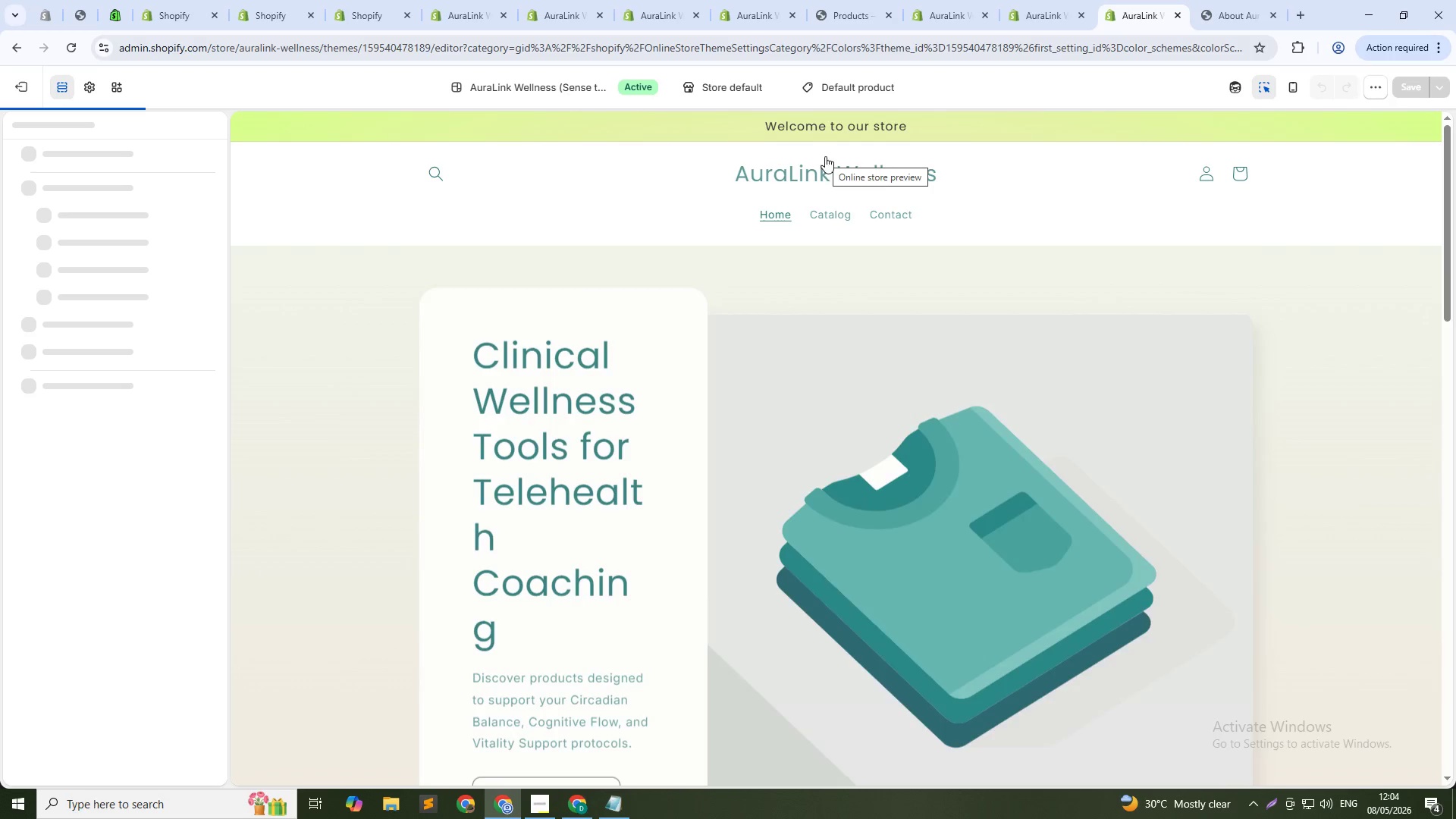 
scroll: coordinate [864, 297], scroll_direction: down, amount: 15.0
 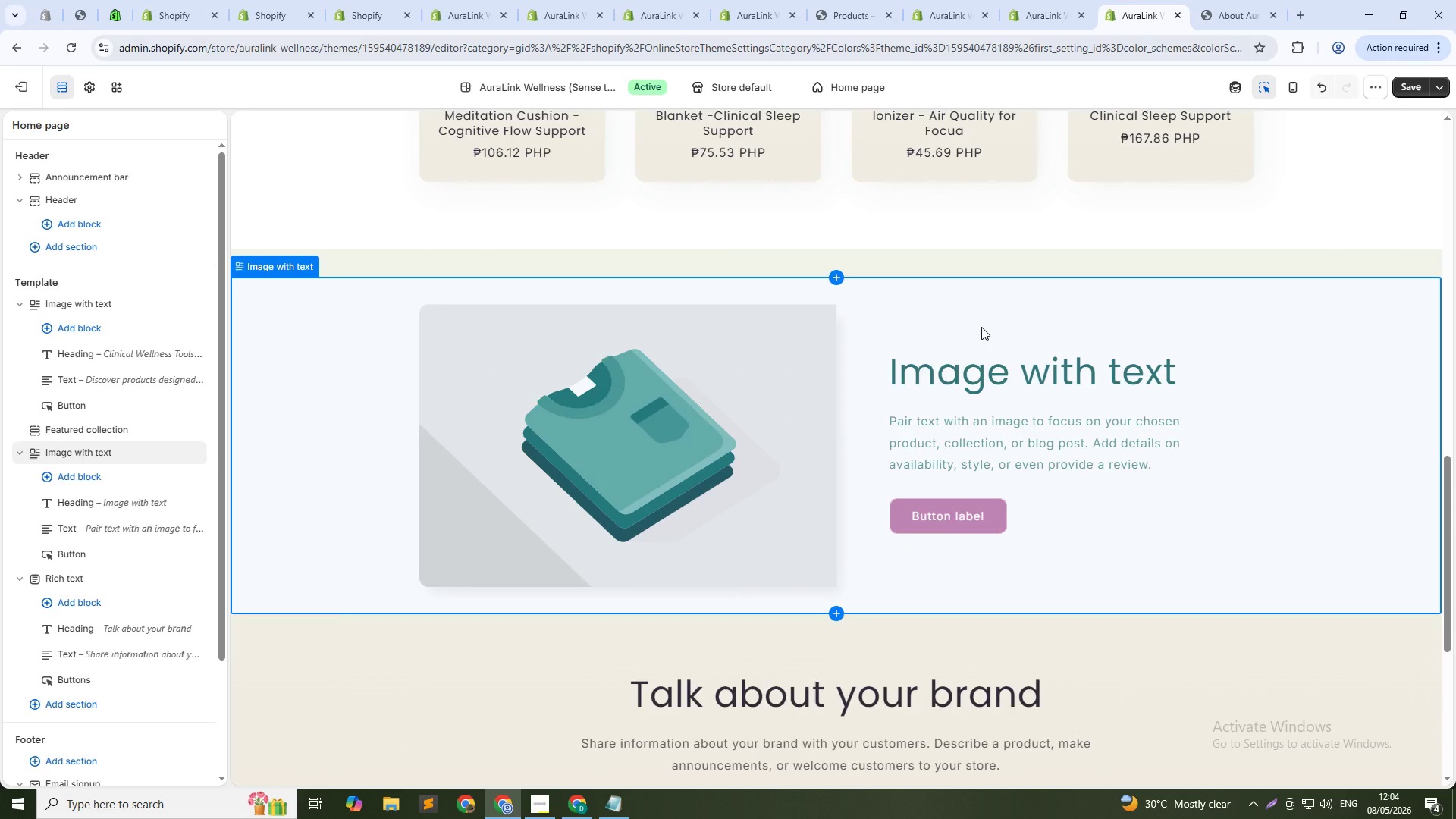 
left_click([982, 325])
 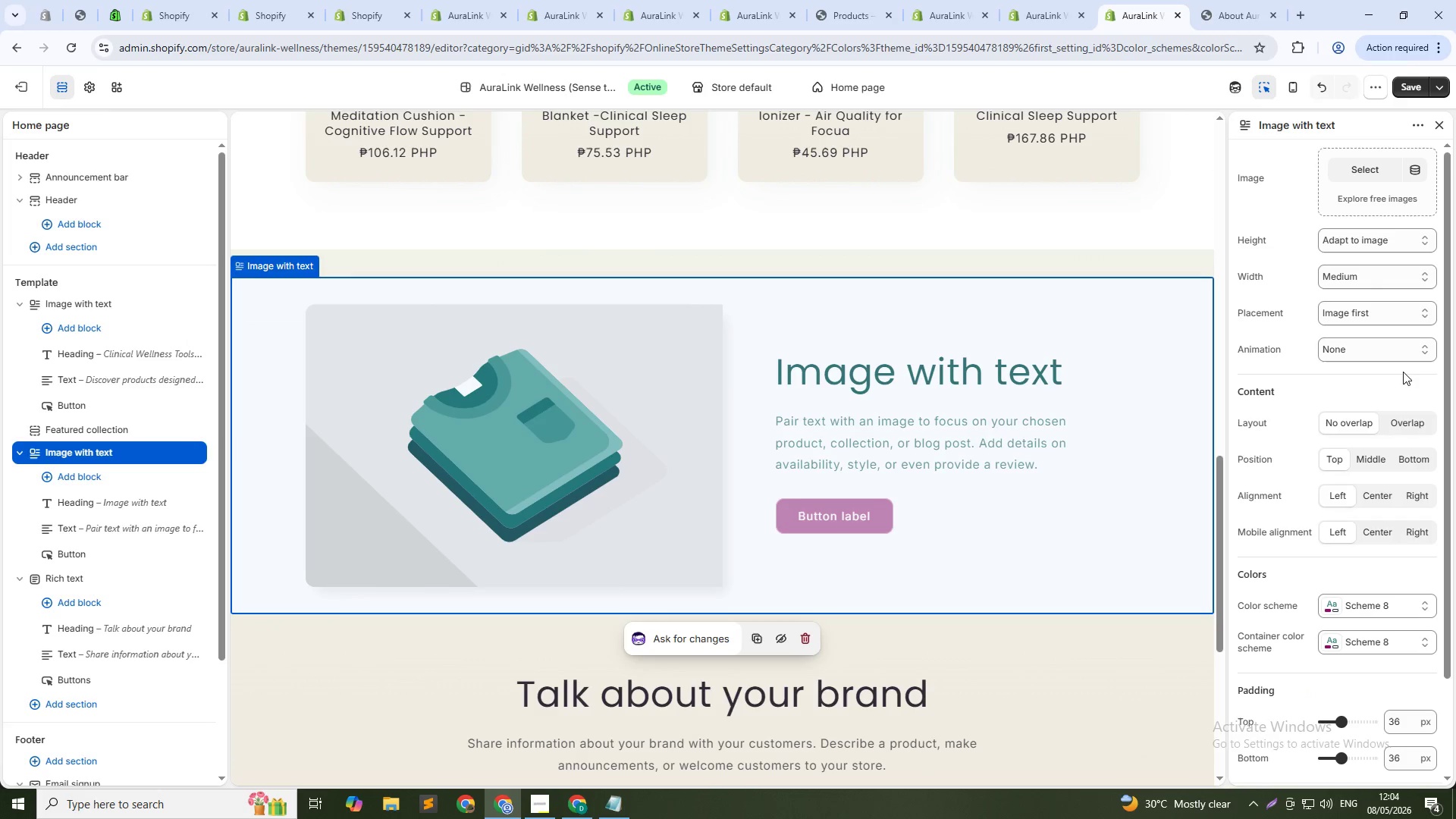 
scroll: coordinate [1363, 583], scroll_direction: down, amount: 6.0
 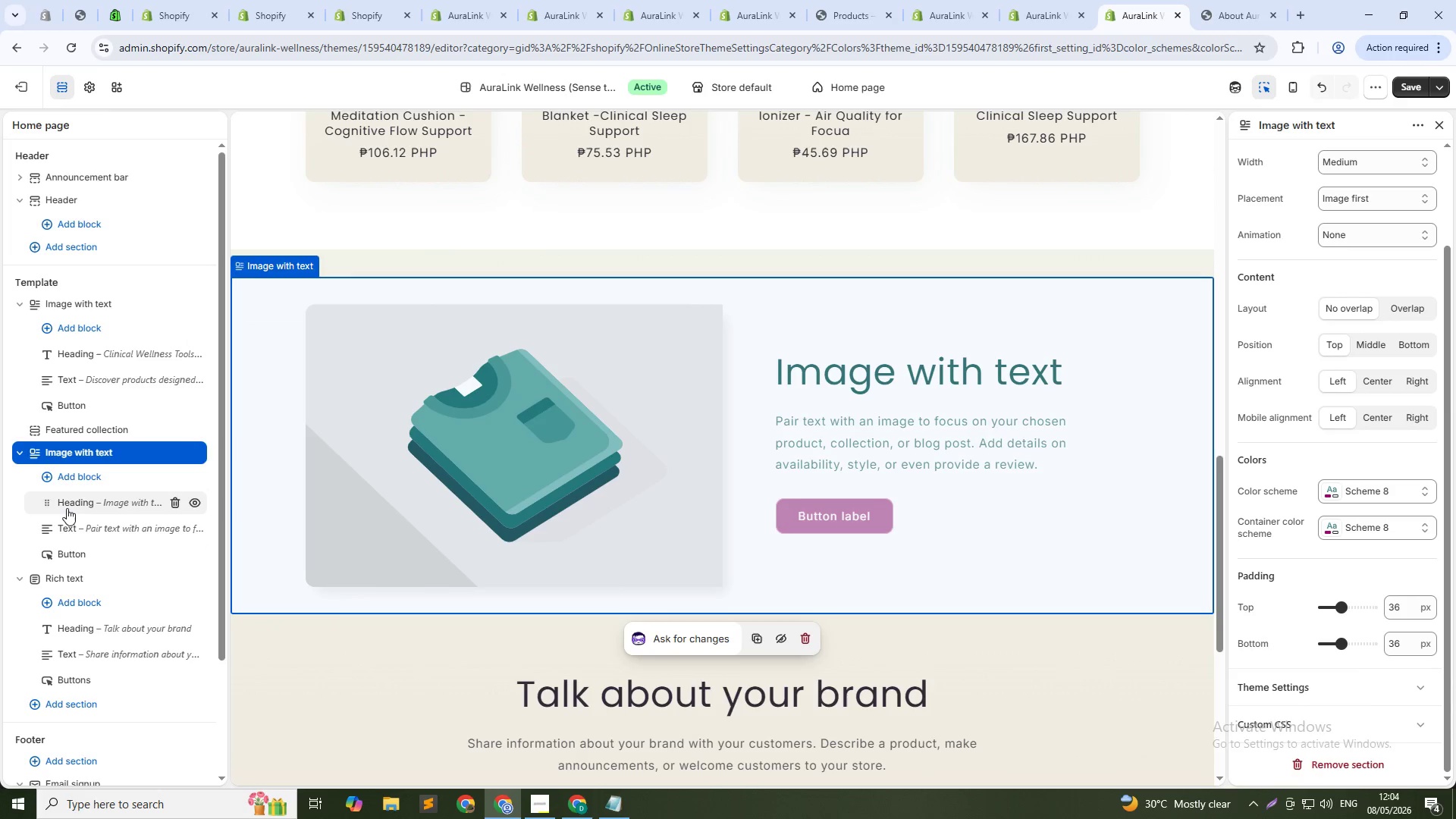 
left_click([1287, 213])
 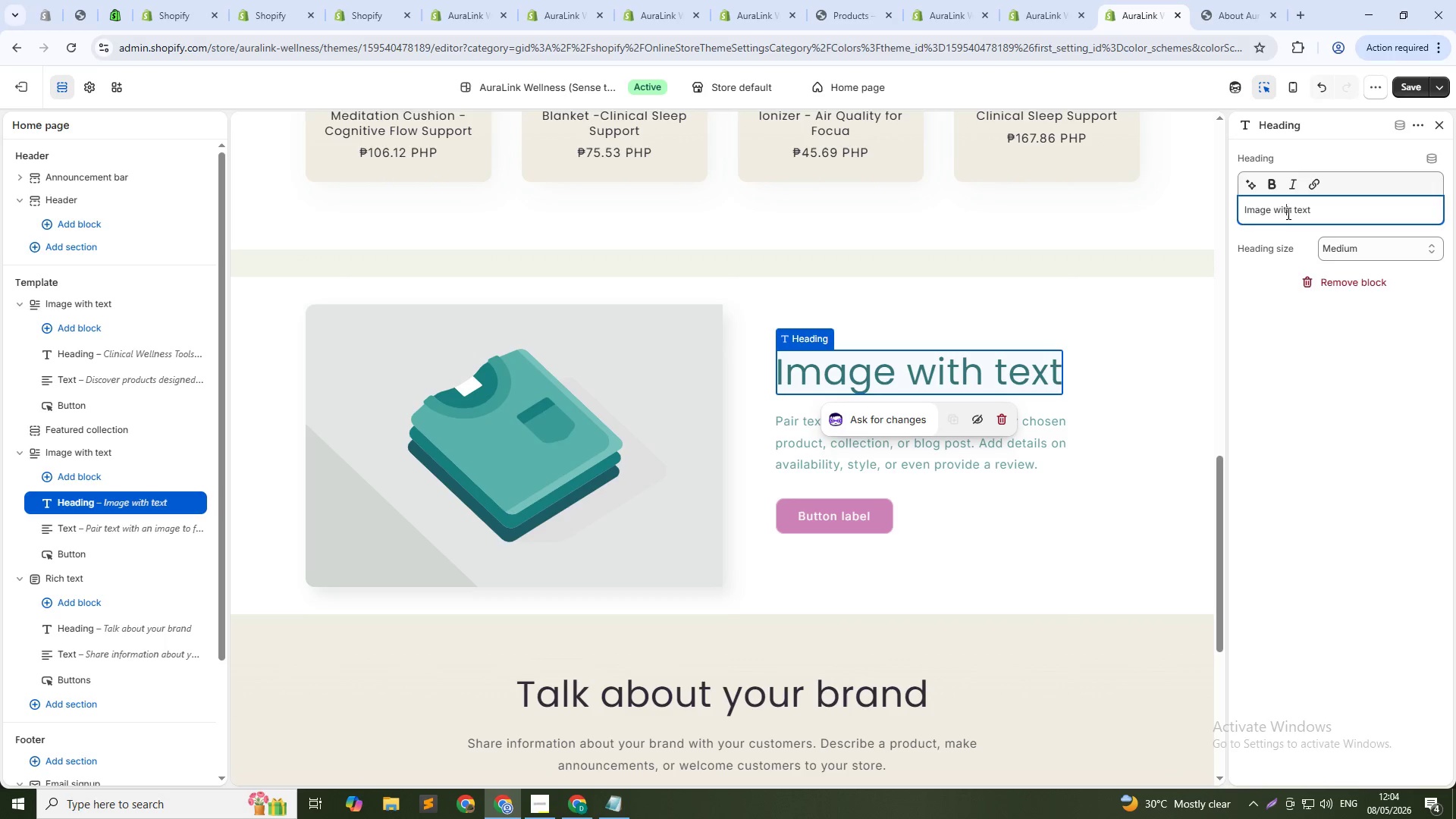 
double_click([1287, 213])
 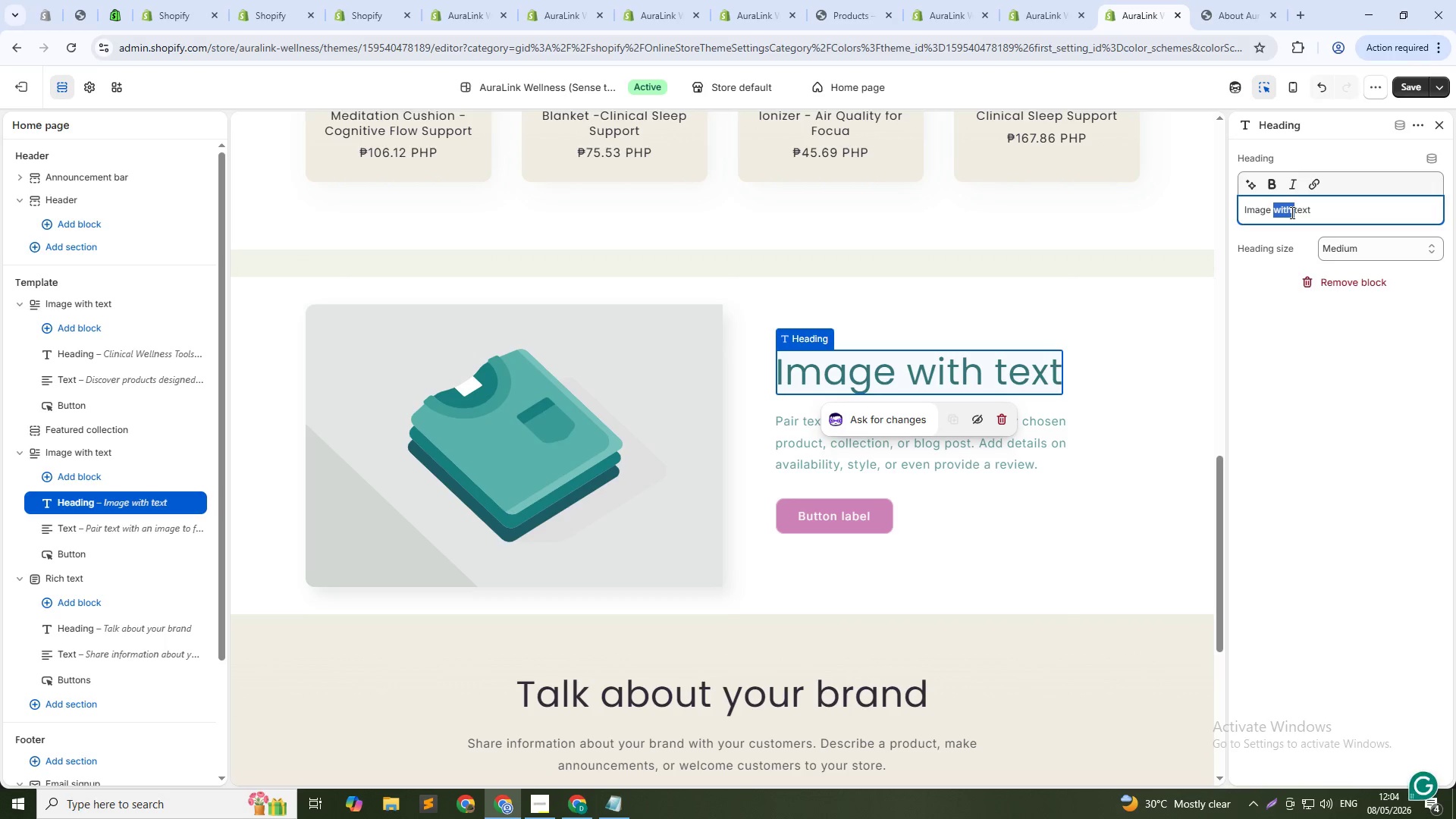 
type(Trusted)
 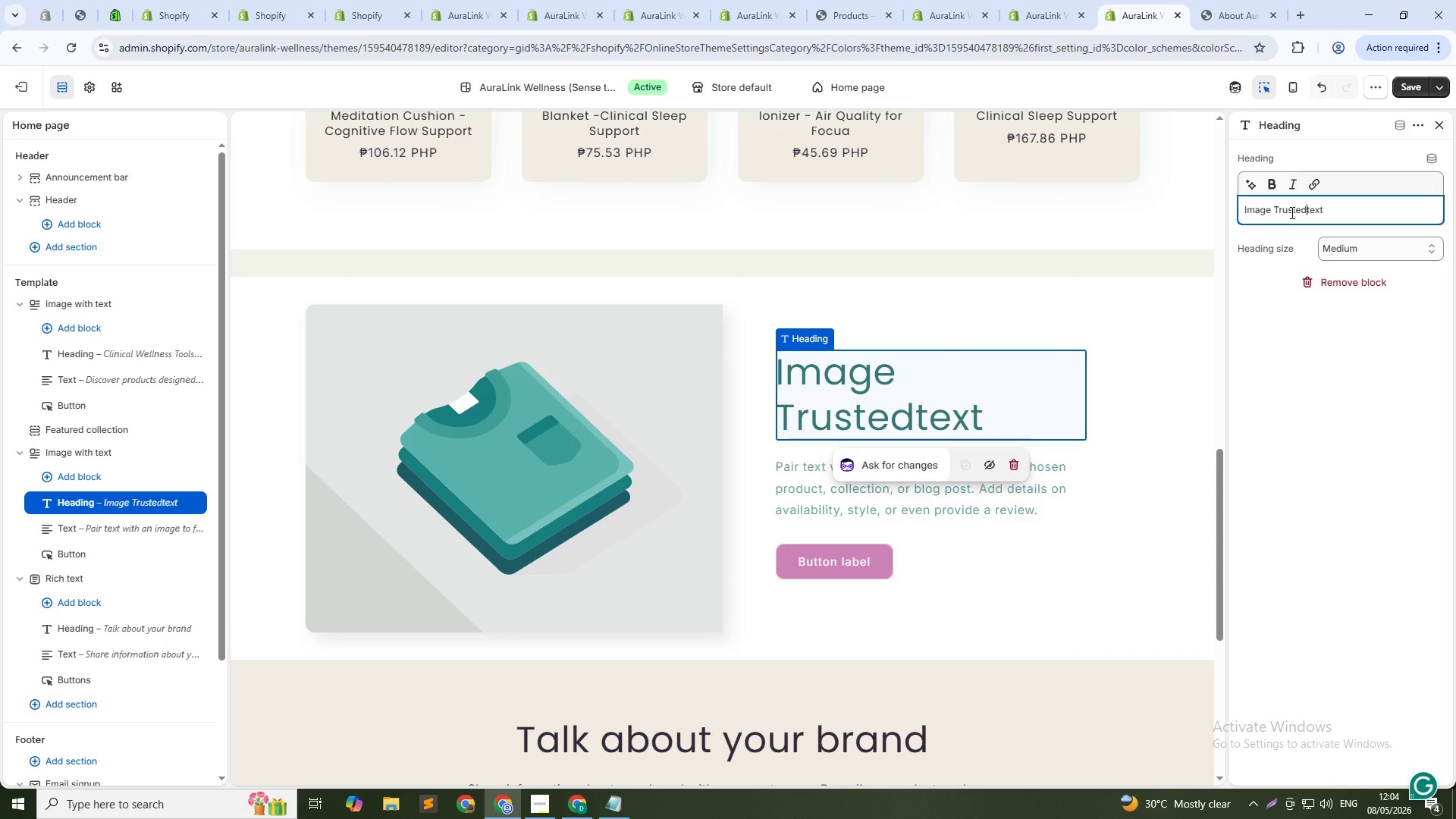 
key(Control+ControlLeft)
 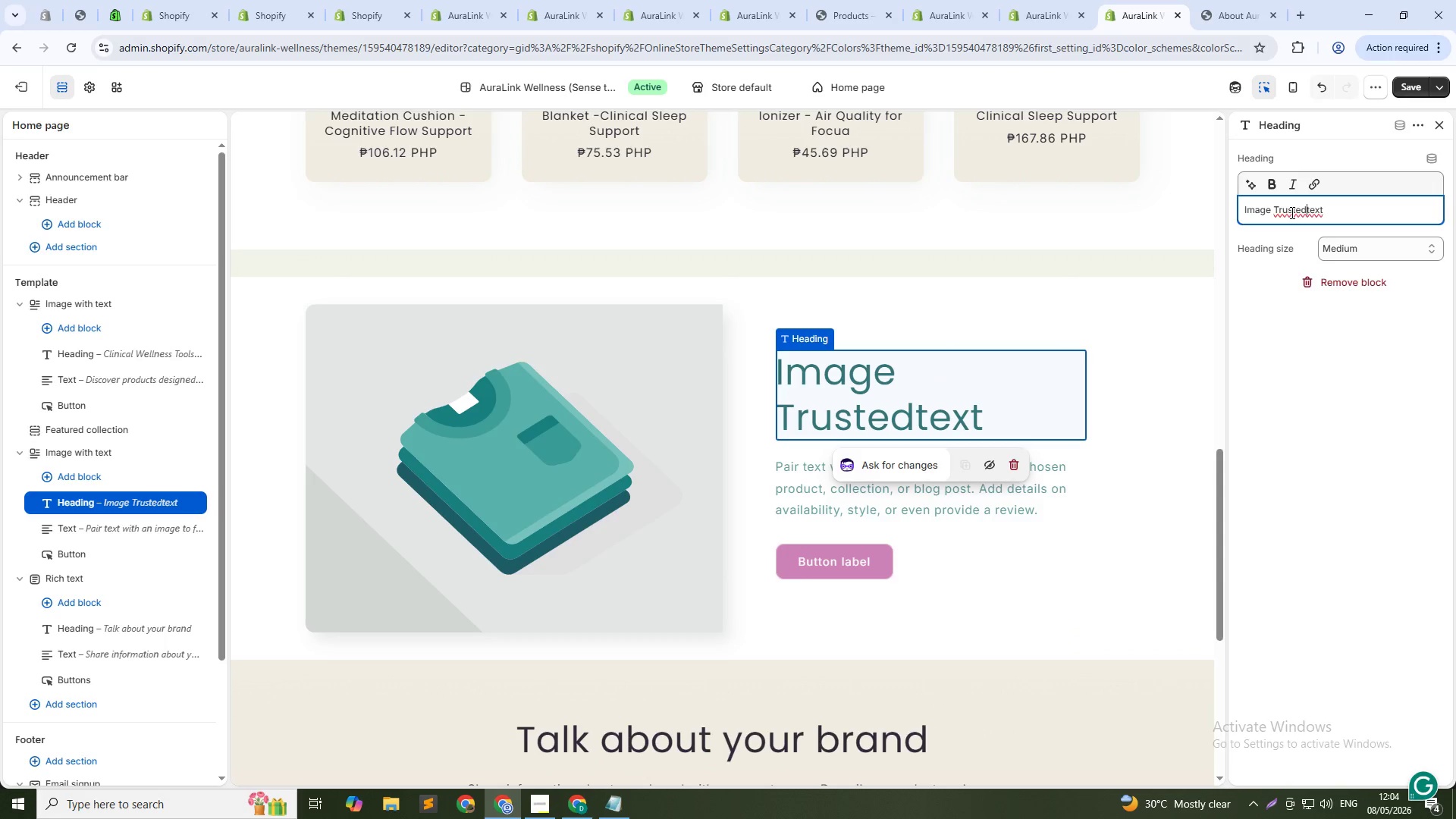 
key(Control+ControlLeft)
 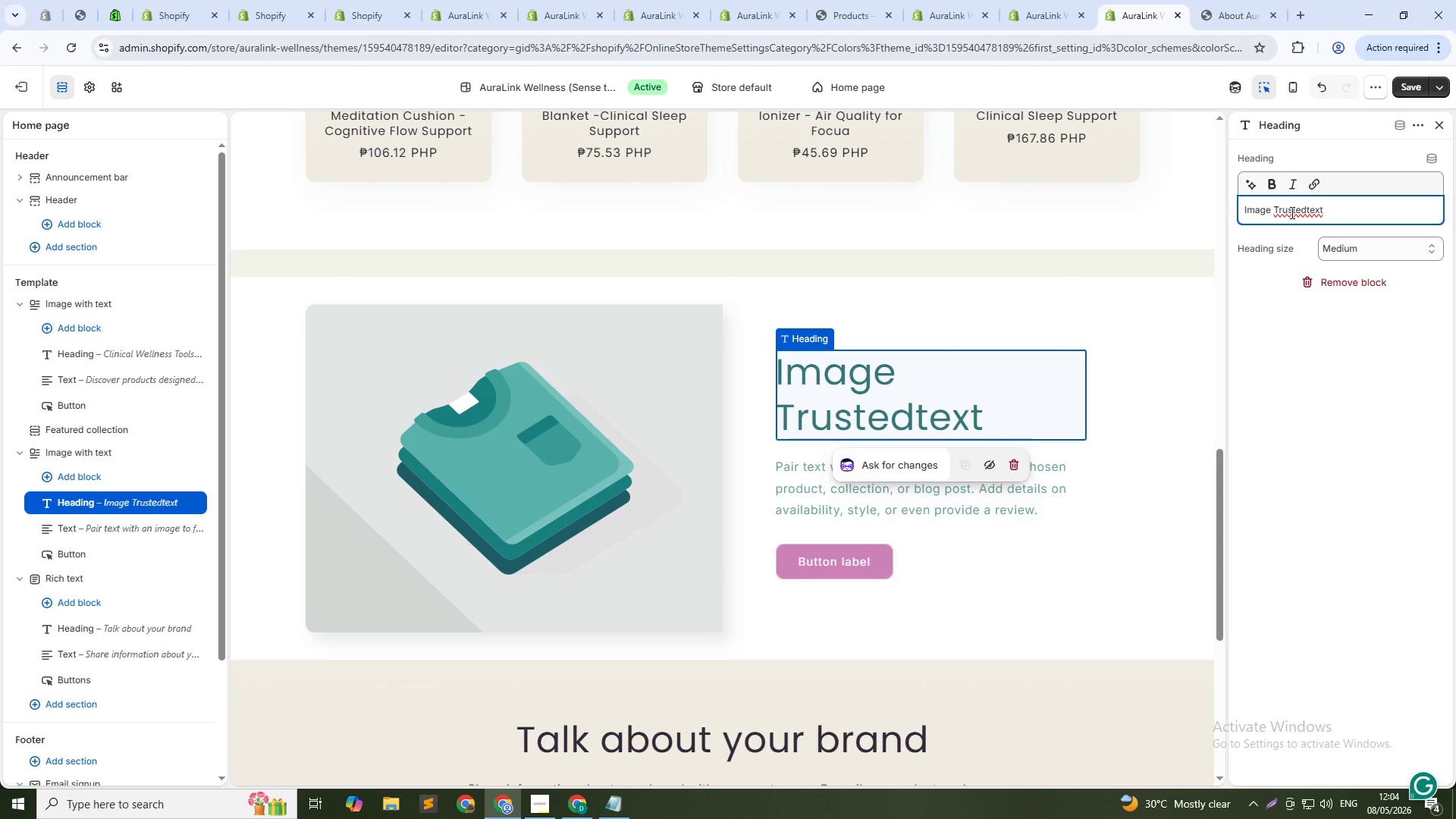 
key(Control+A)
 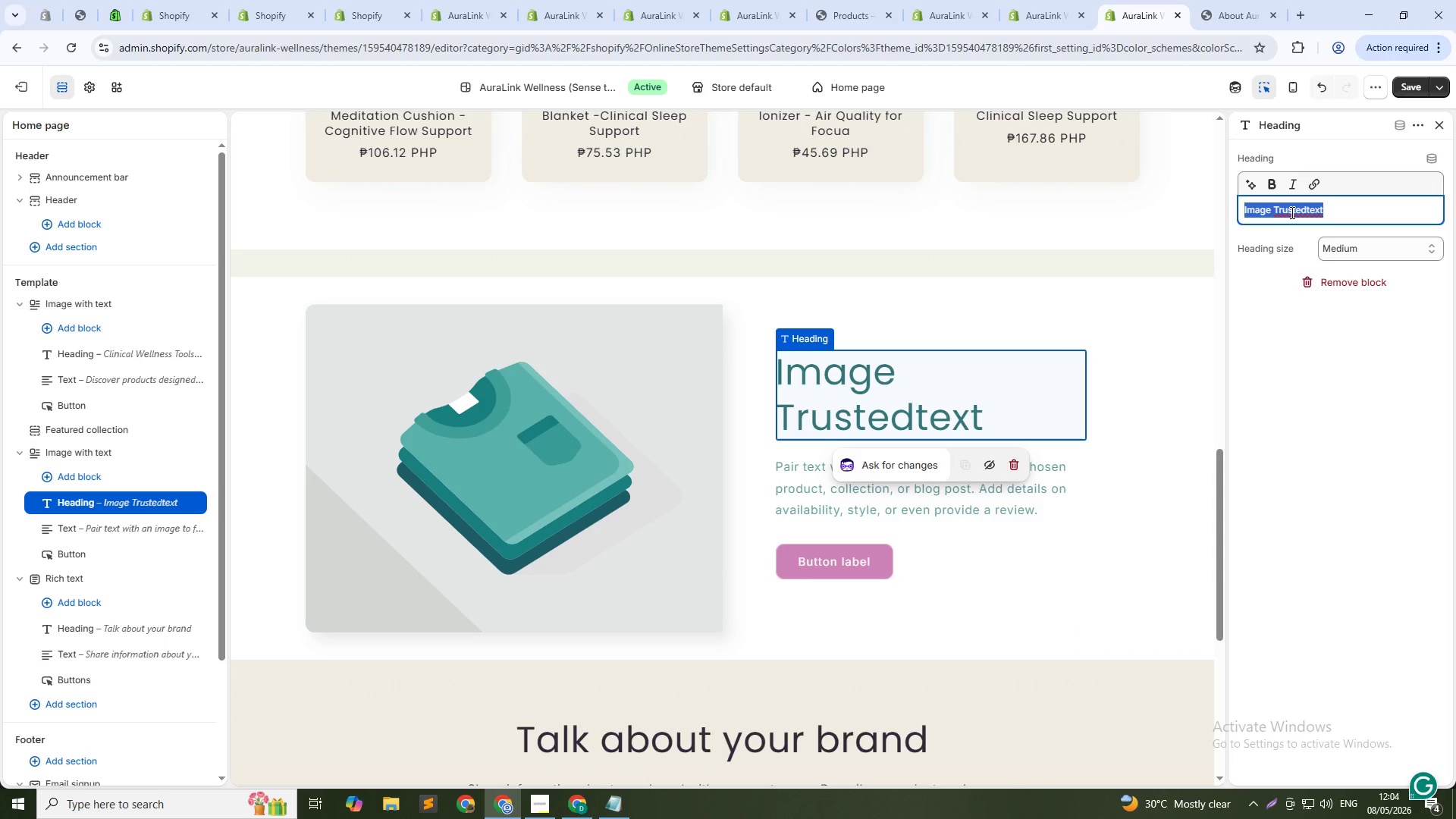 
type(Trusted)
key(Backspace)
key(Backspace)
key(Backspace)
 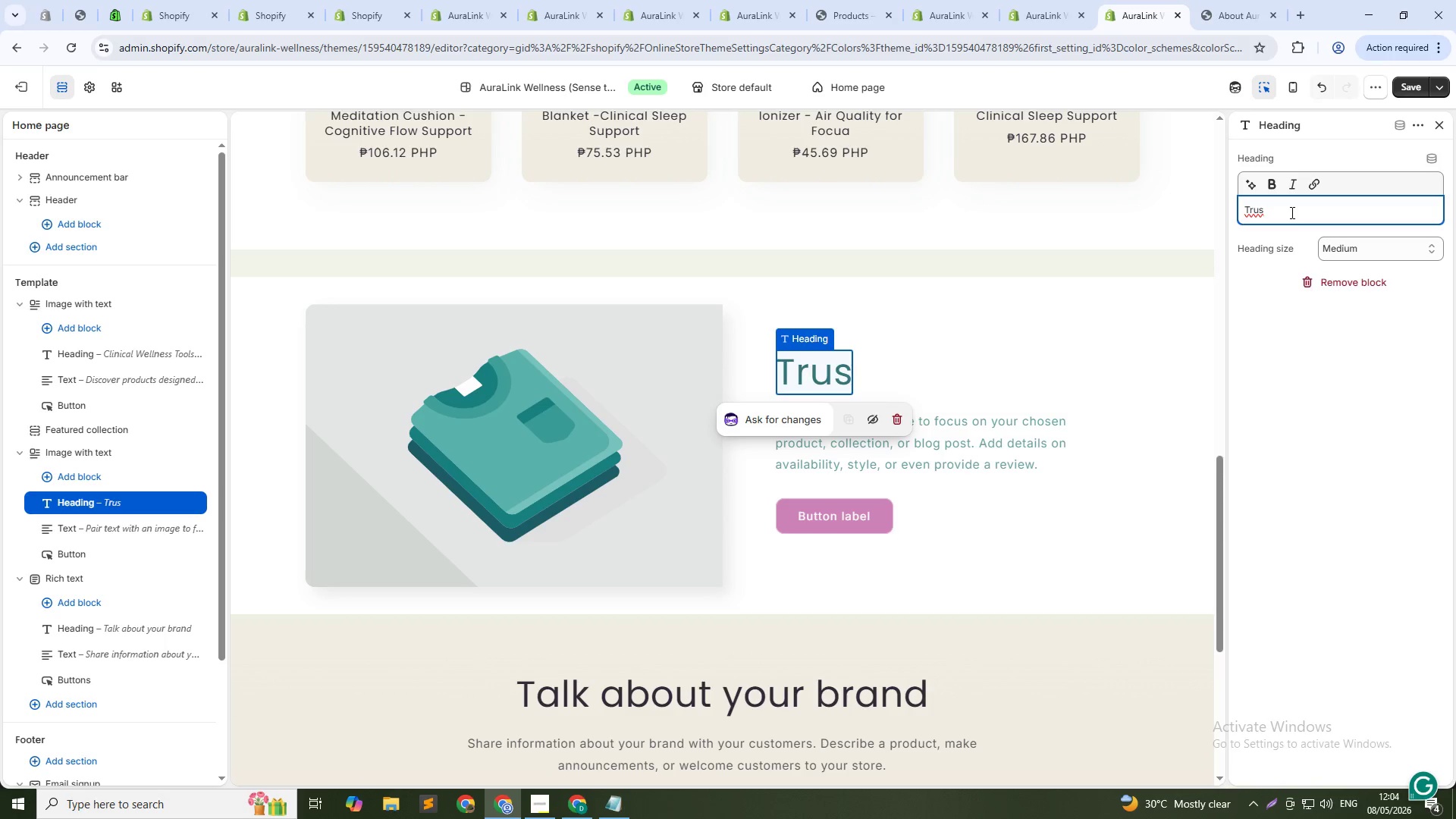 
type(ted by AuraLink Health Coaches)
 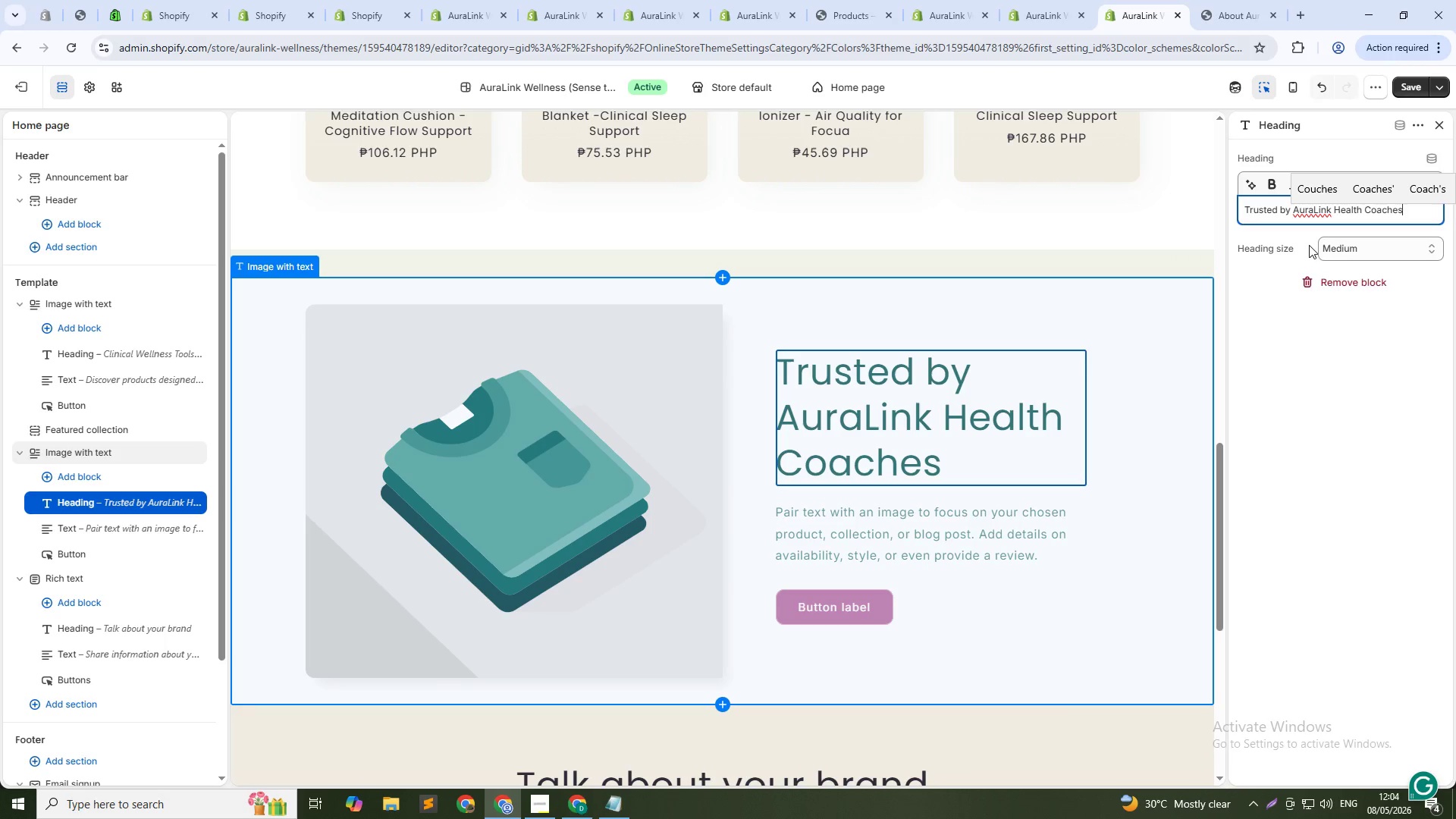 
left_click([1344, 259])
 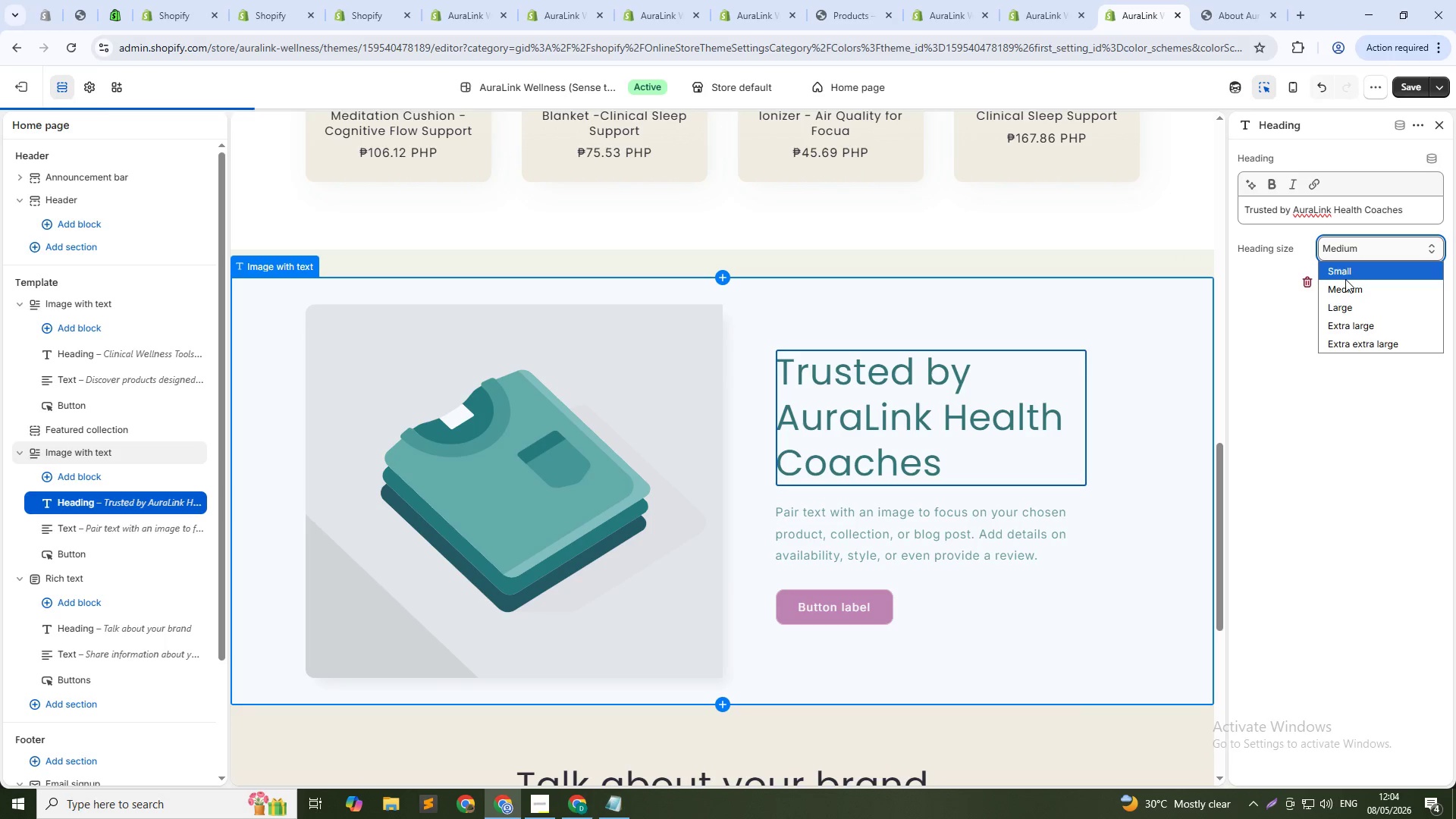 
left_click([1345, 275])
 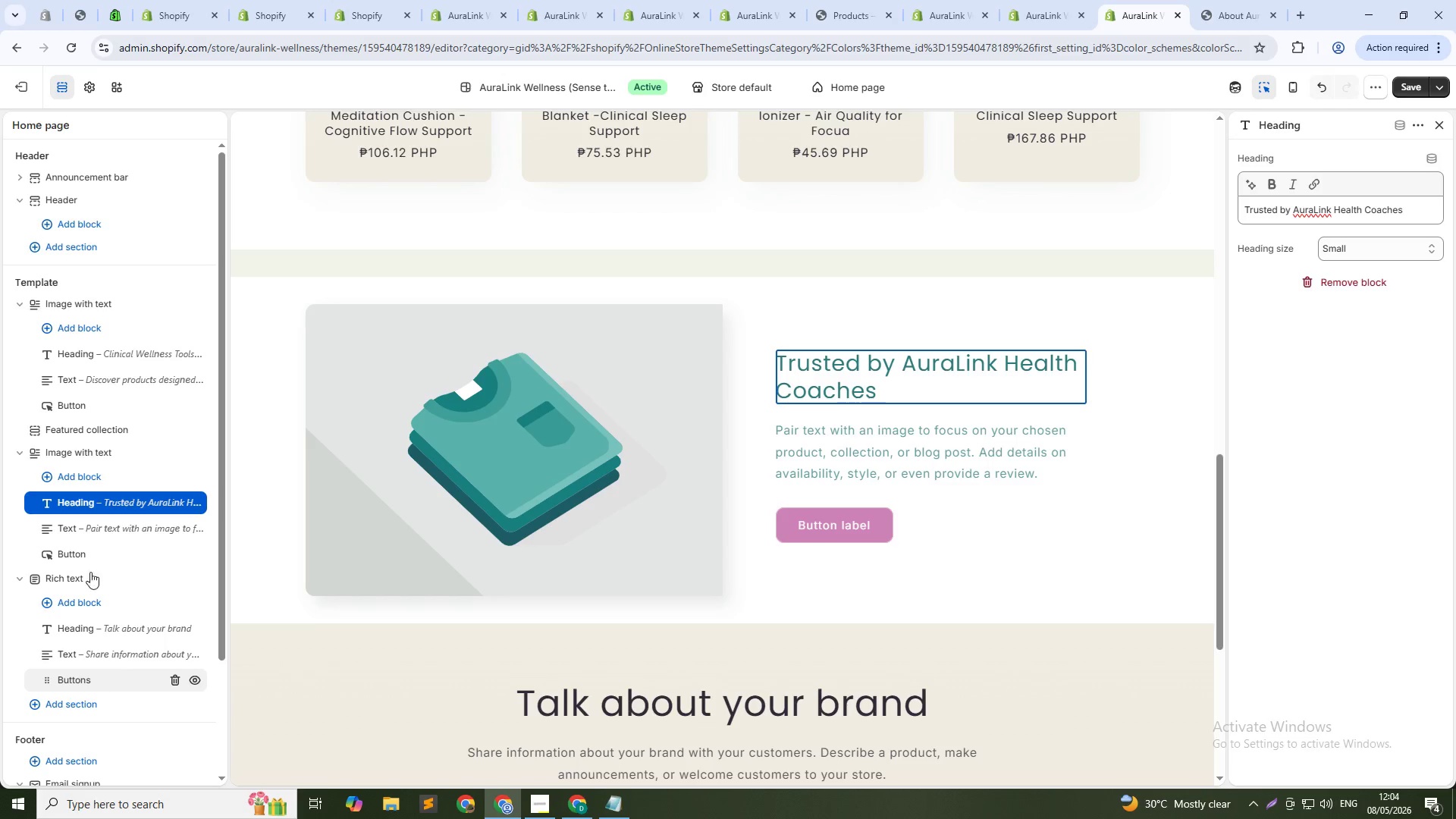 
left_click([108, 532])
 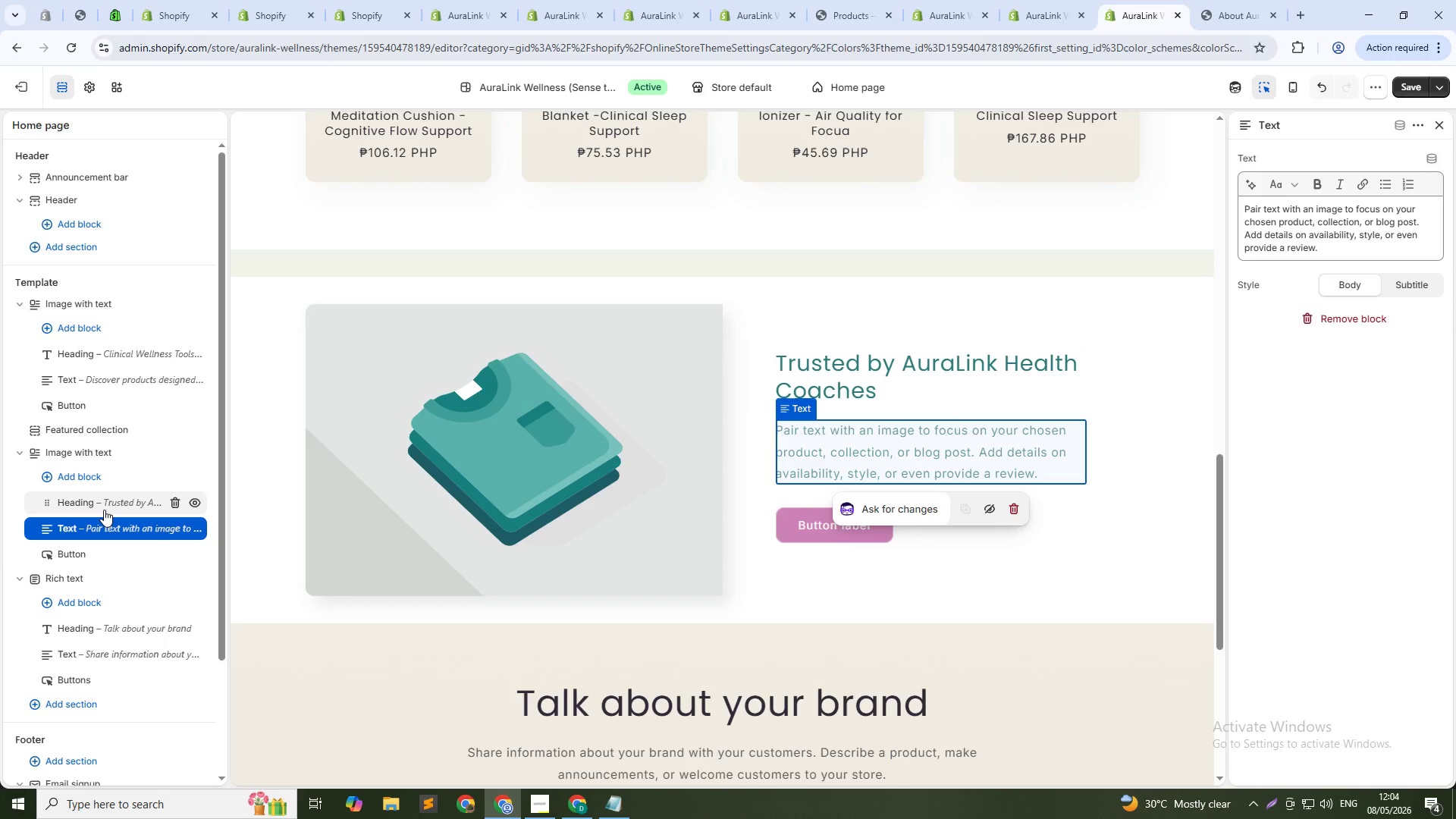 
left_click([1311, 232])
 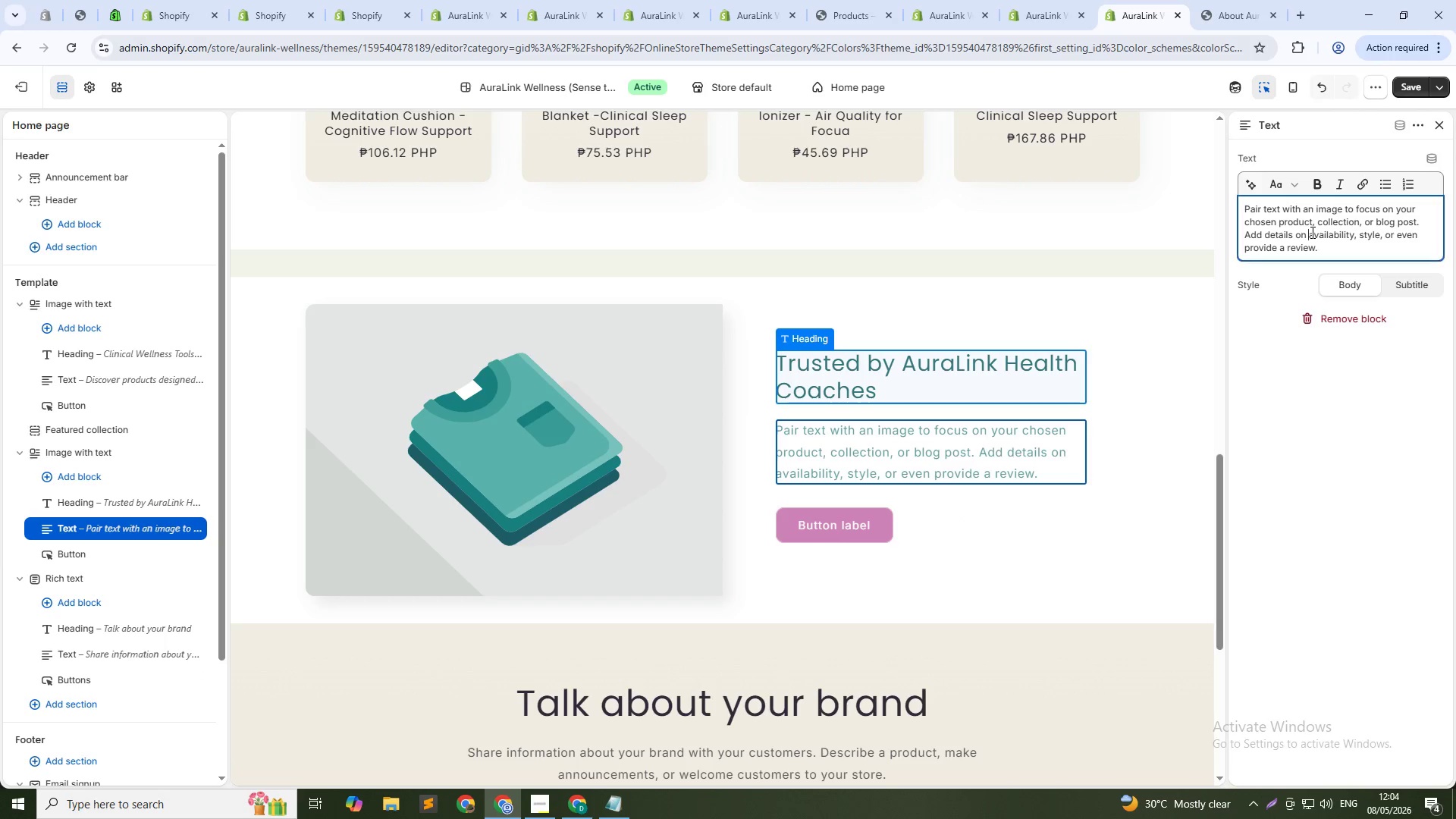 
key(Control+A)
 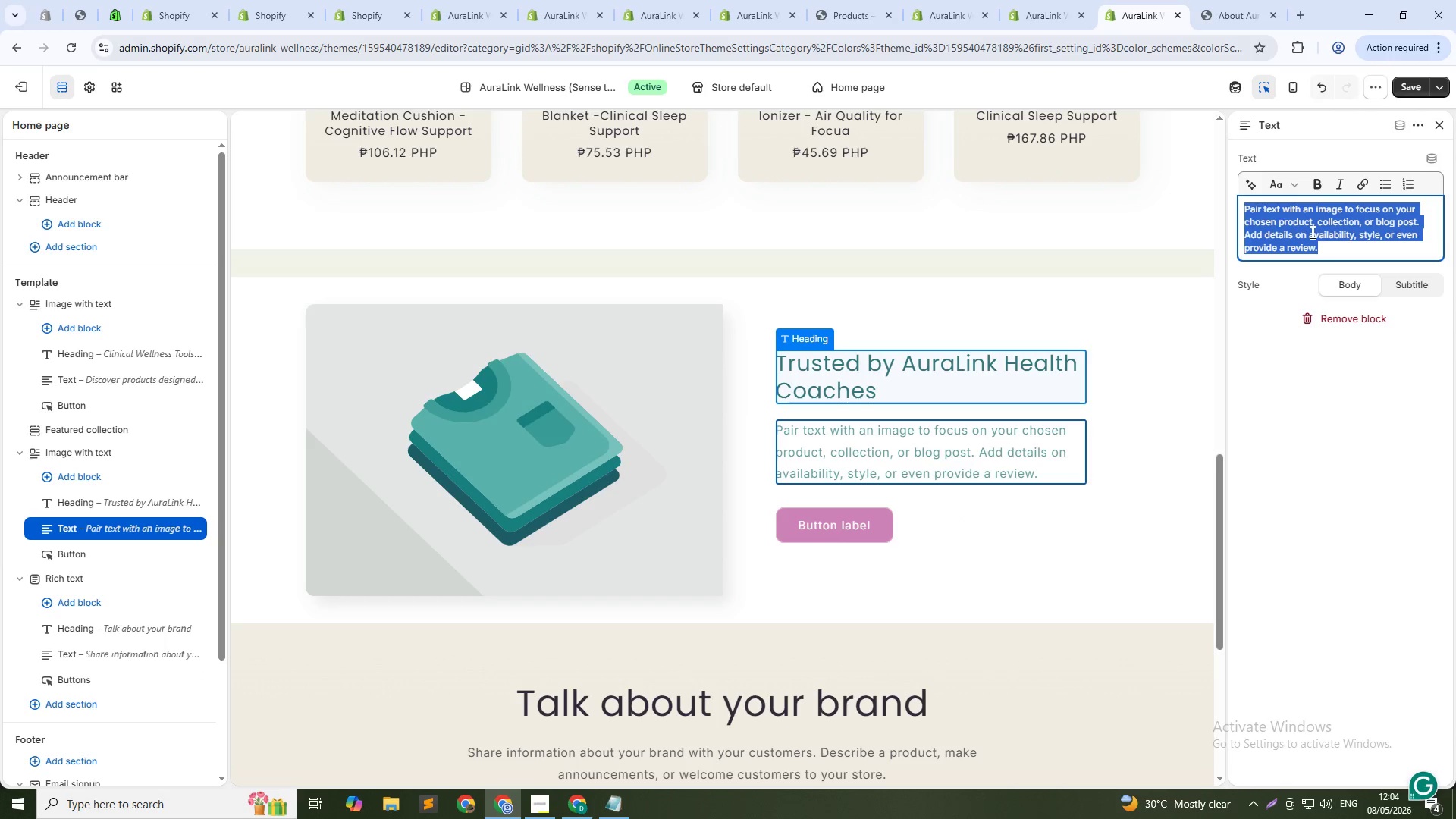 
type(Our Por)
key(Backspace)
key(Backspace)
key(Backspace)
type(products are carefully selected to support your telehealth journey. Each tool is clinically vettd and recom)
 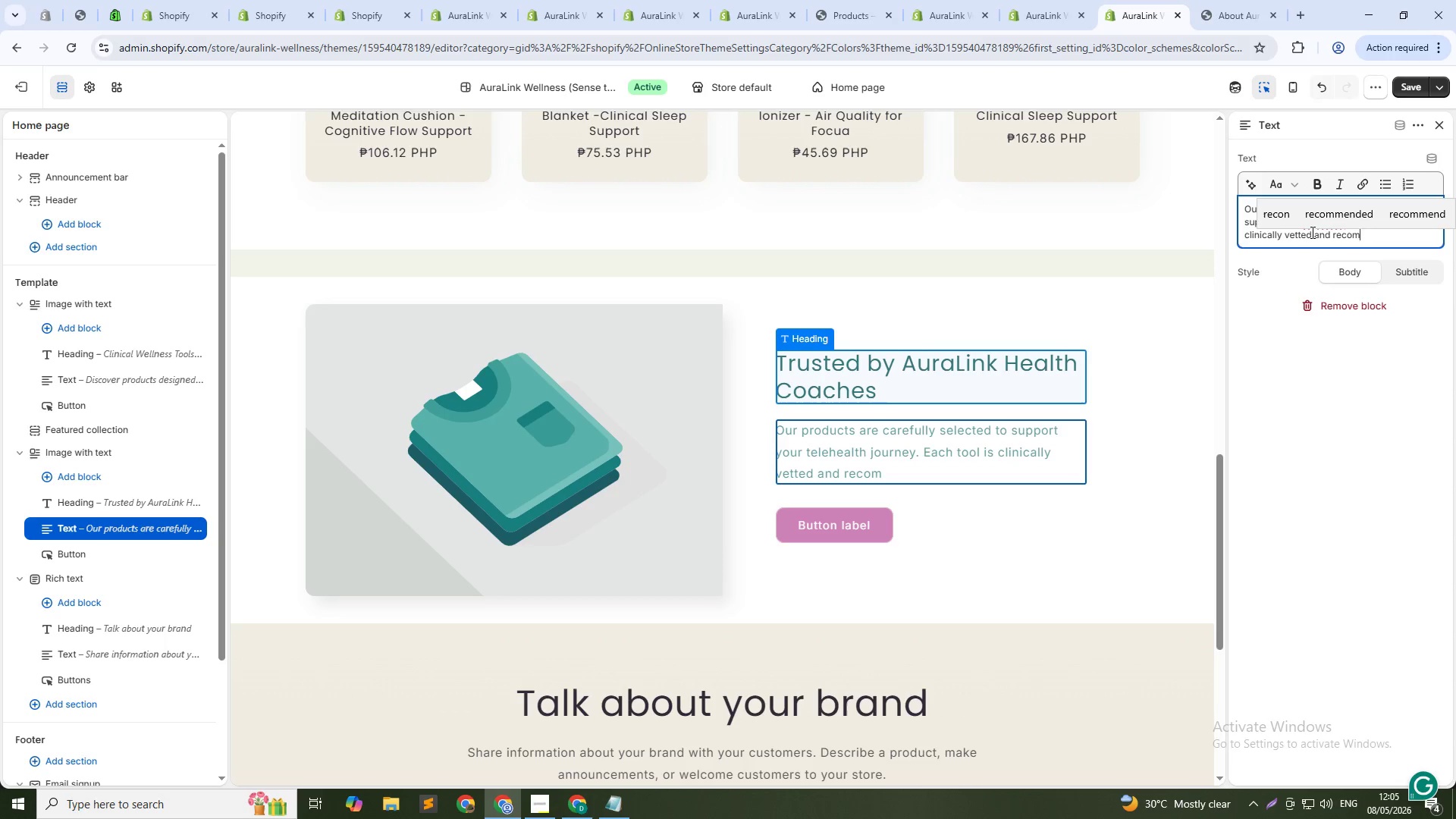 
type(mended y)
key(Backspace)
type(by AuraLink coaches.)
 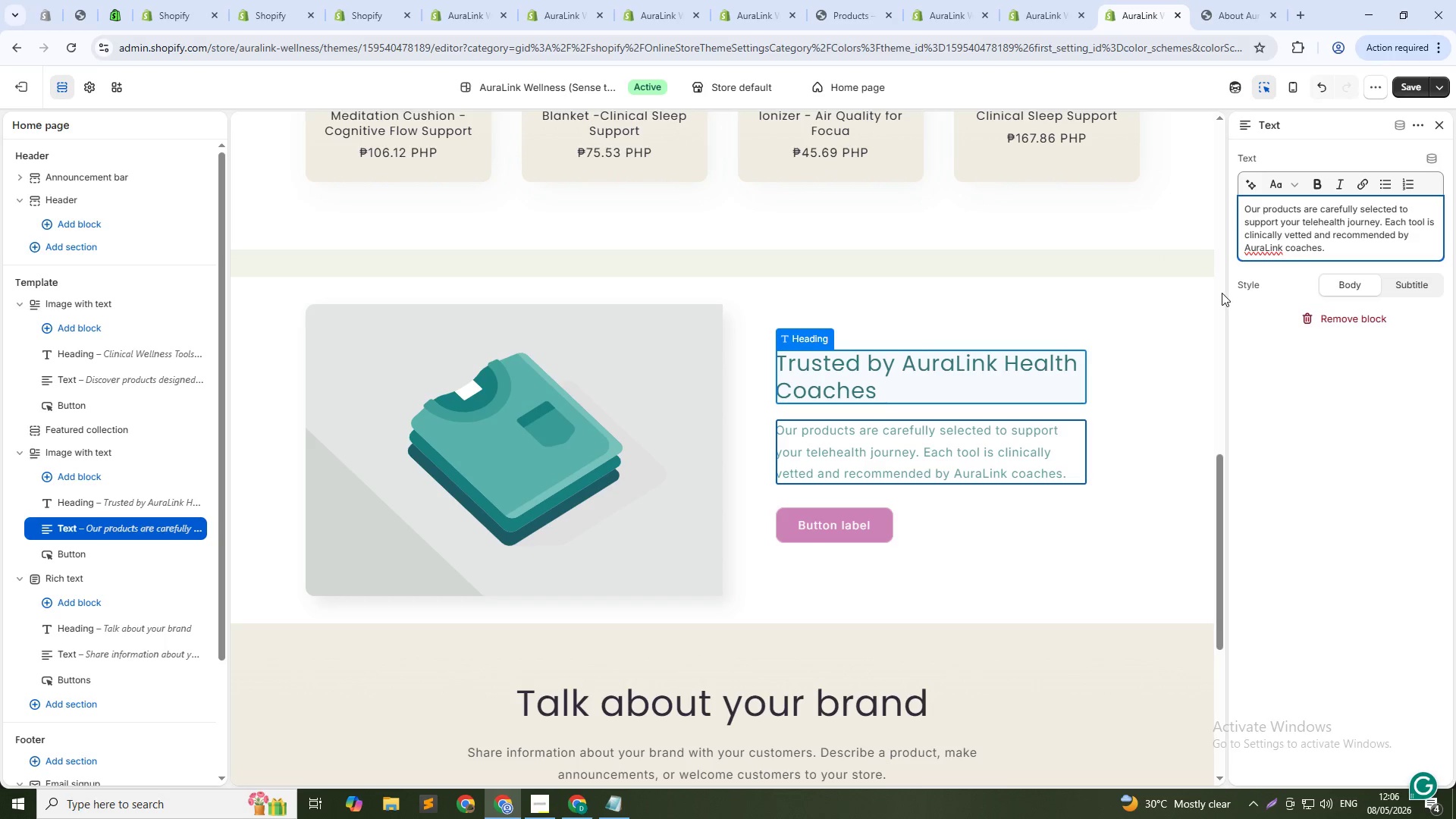 
mouse_move([937, 359])
 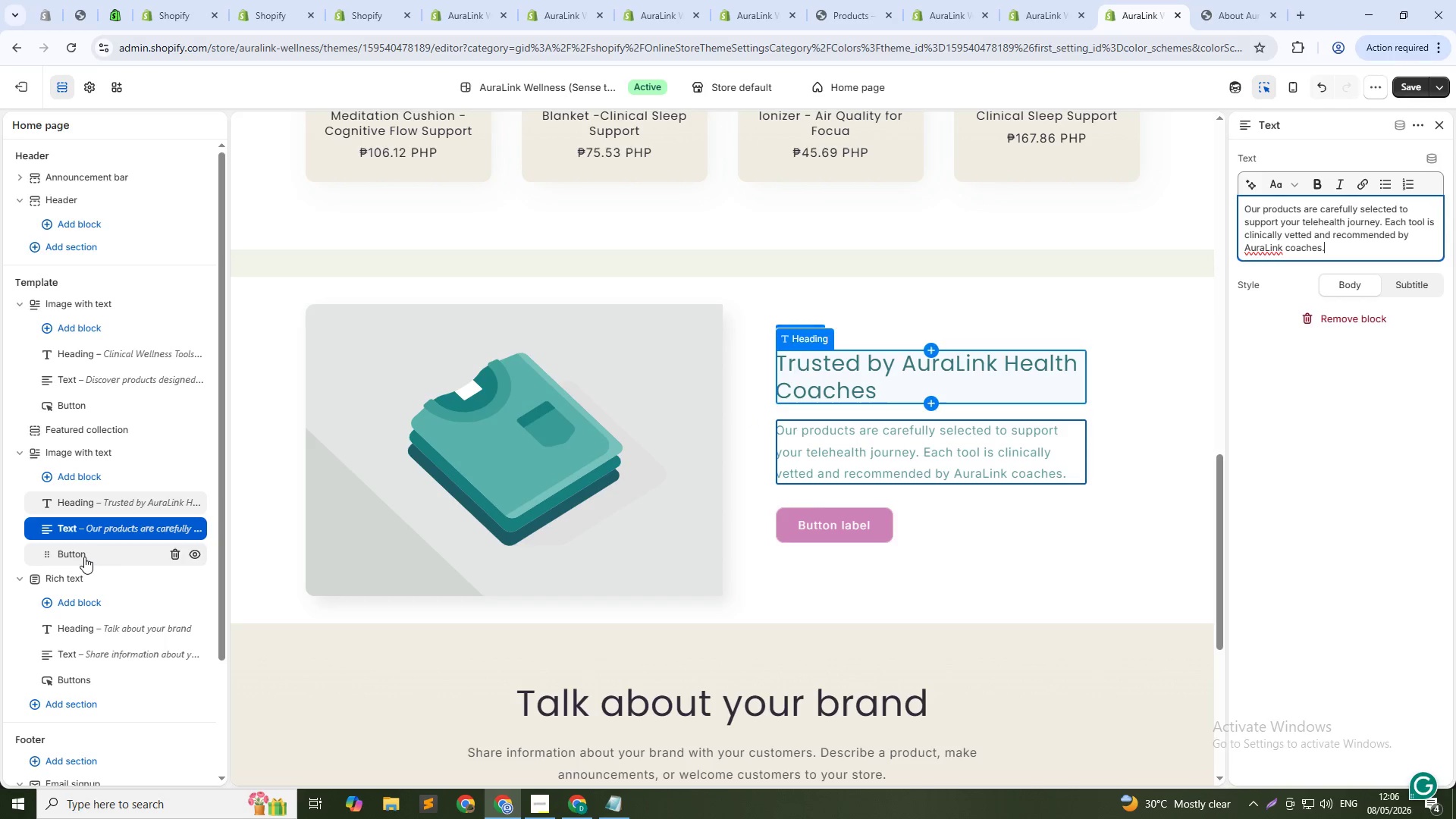 
left_click([84, 557])
 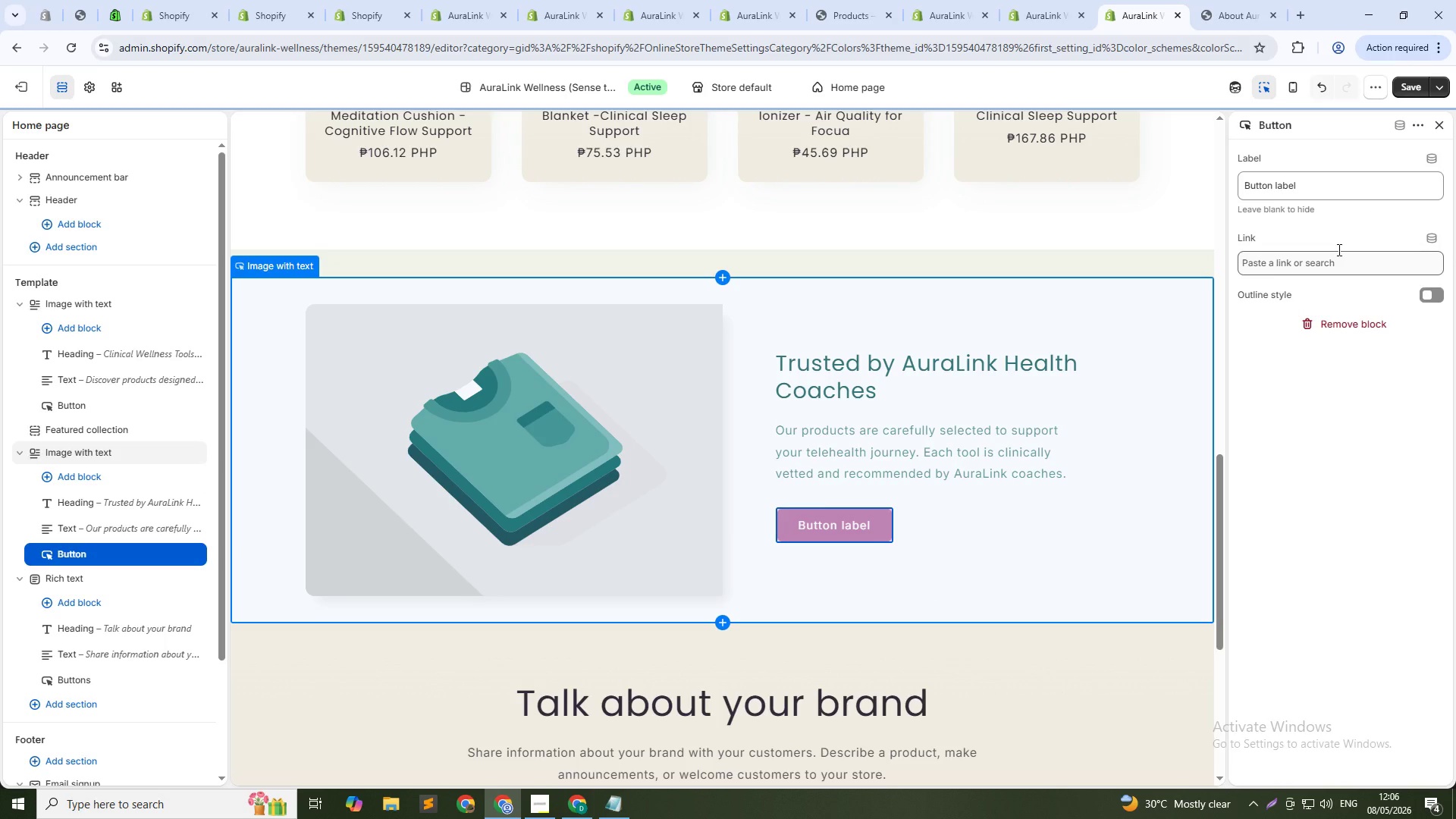 
left_click([1273, 196])
 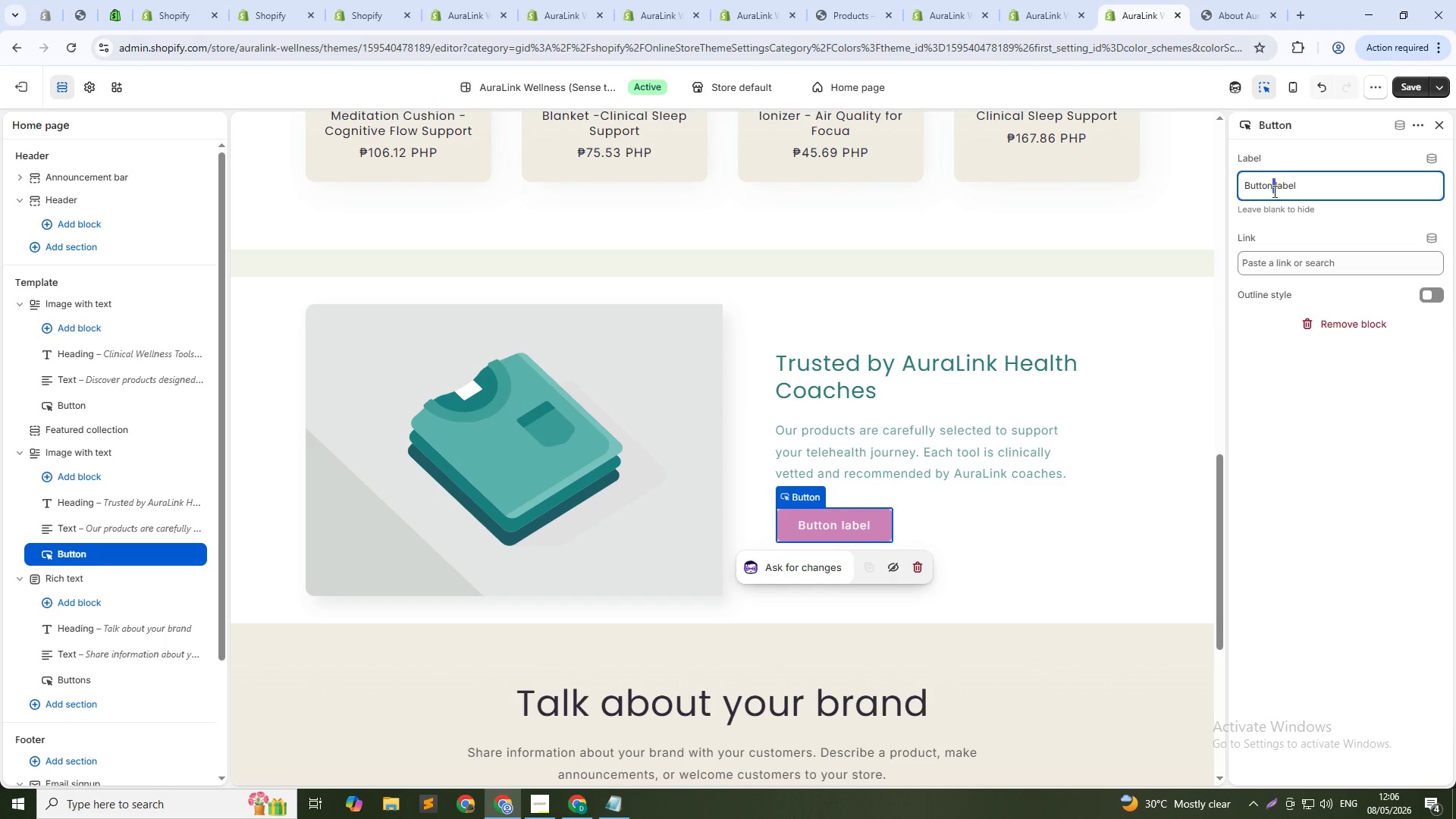 
double_click([1273, 191])
 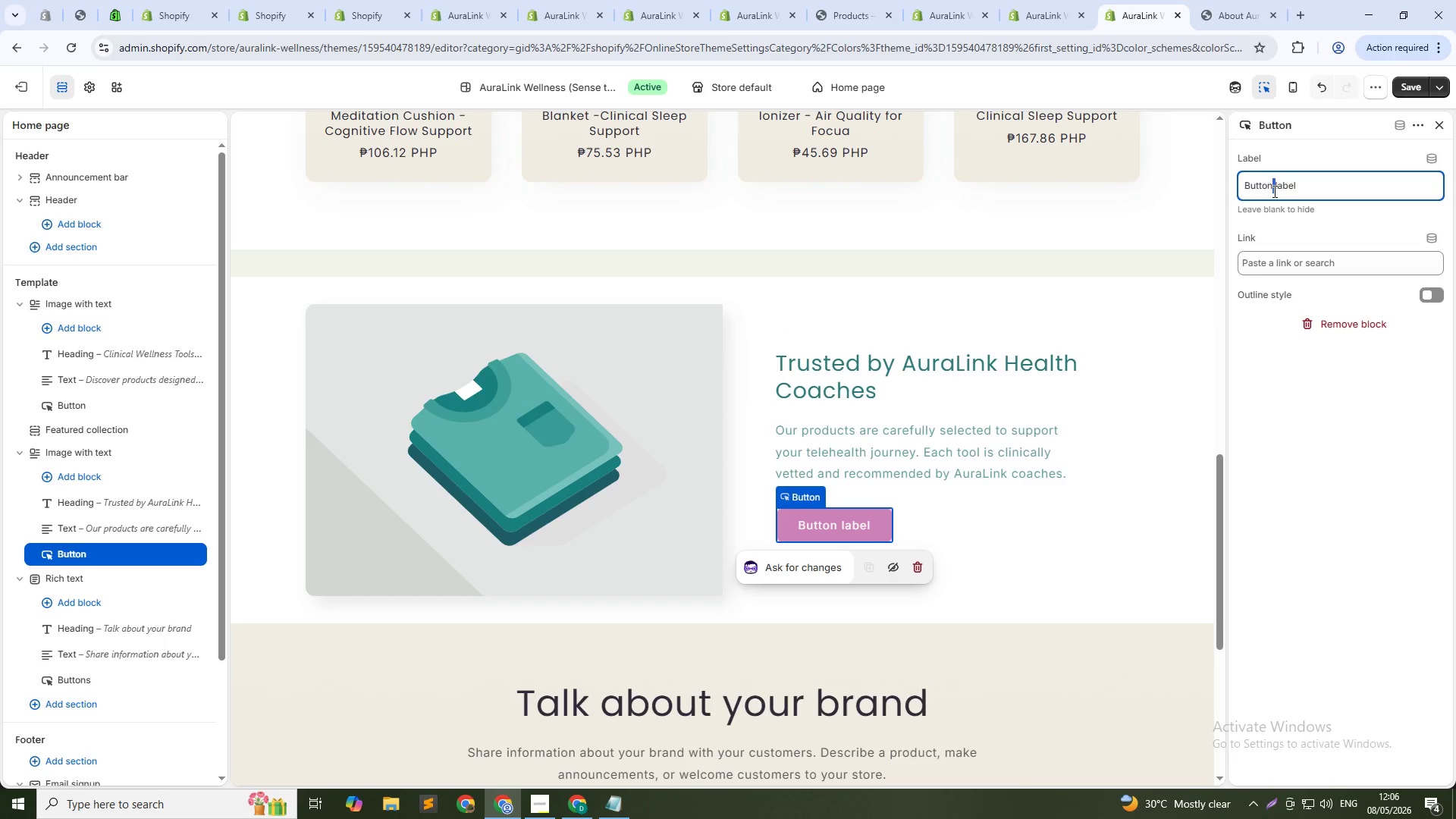 
triple_click([1273, 191])
 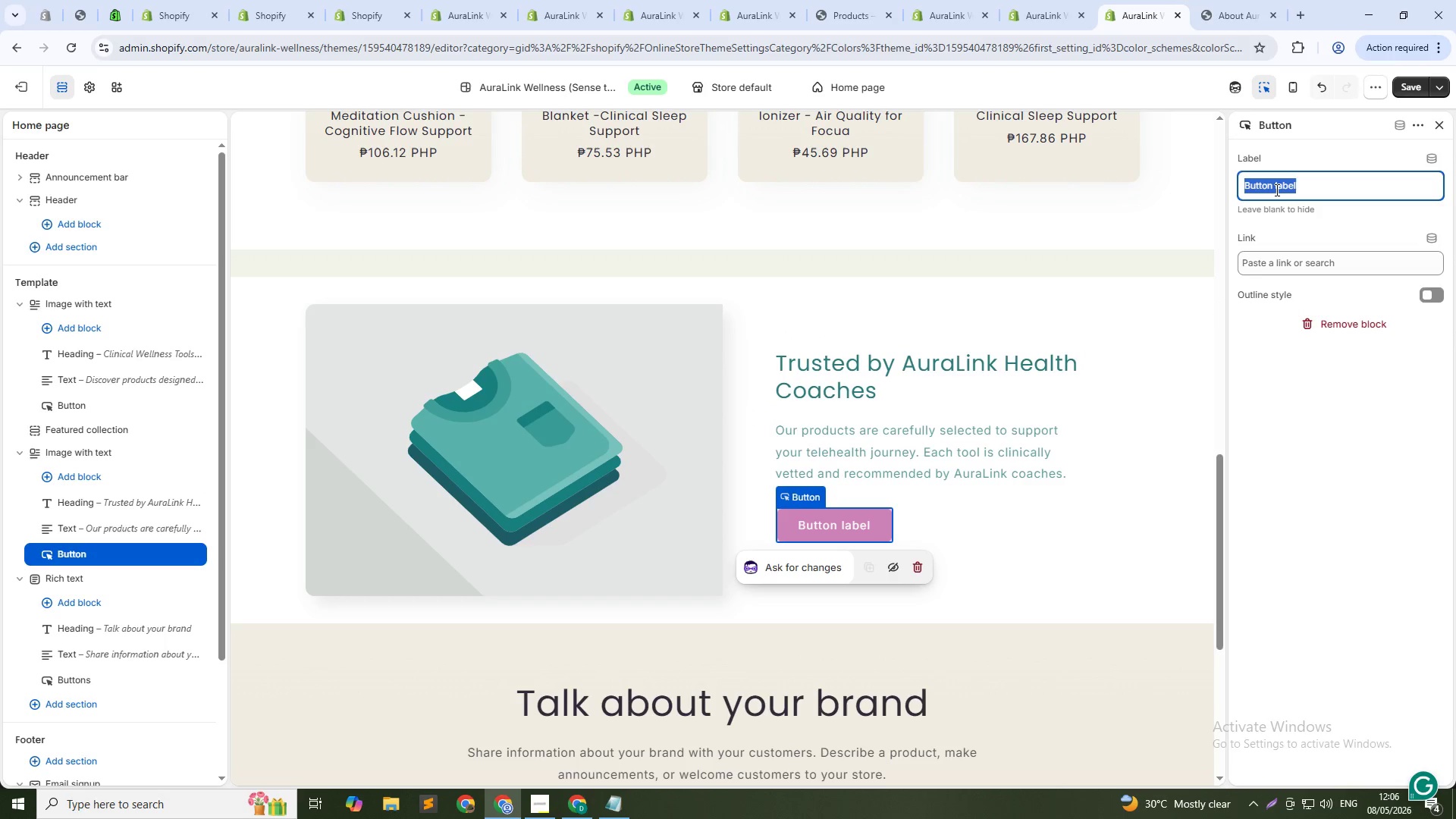 
type(Learn More)
 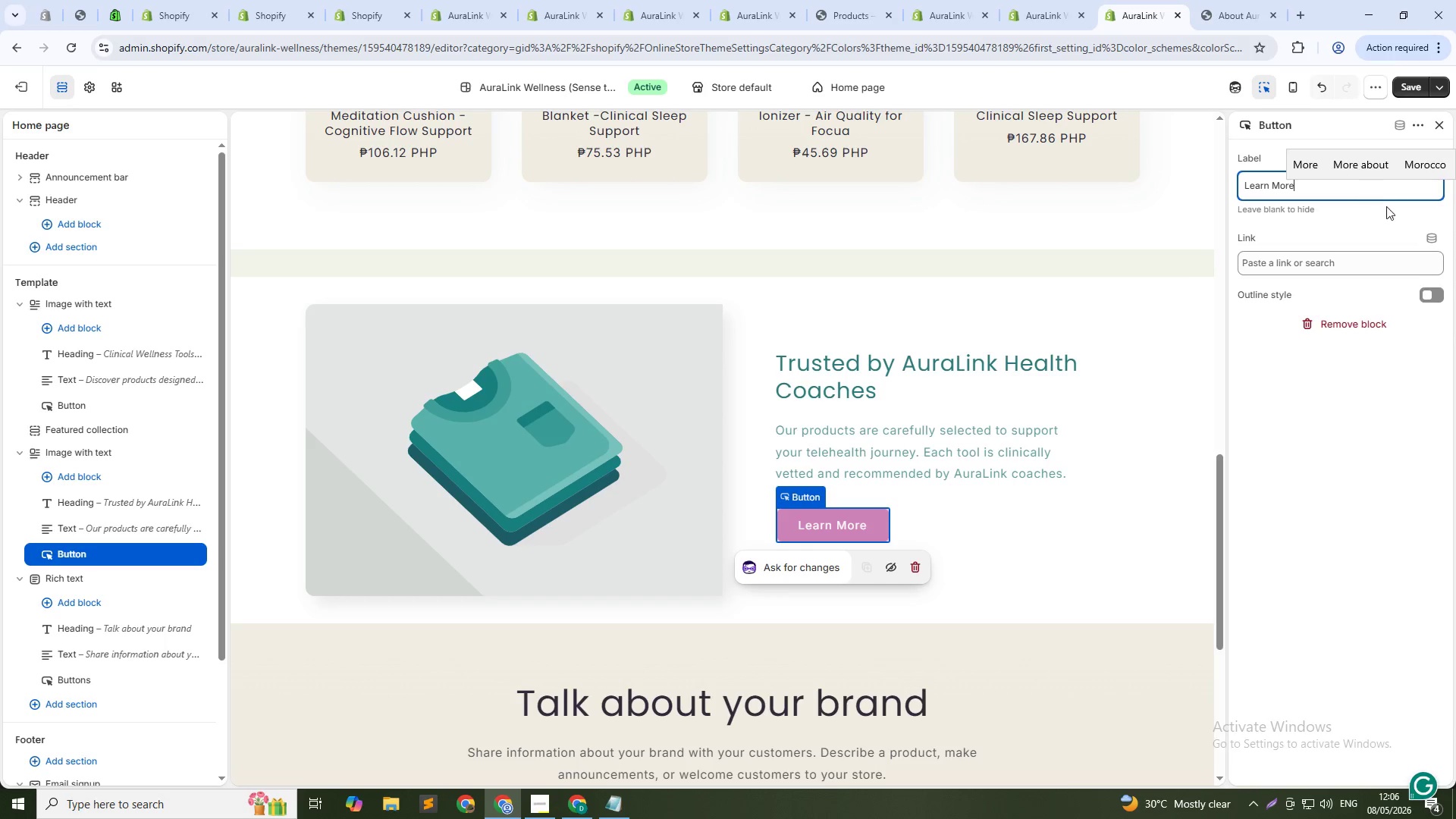 
left_click_drag(start_coordinate=[1338, 256], to_coordinate=[1335, 256])
 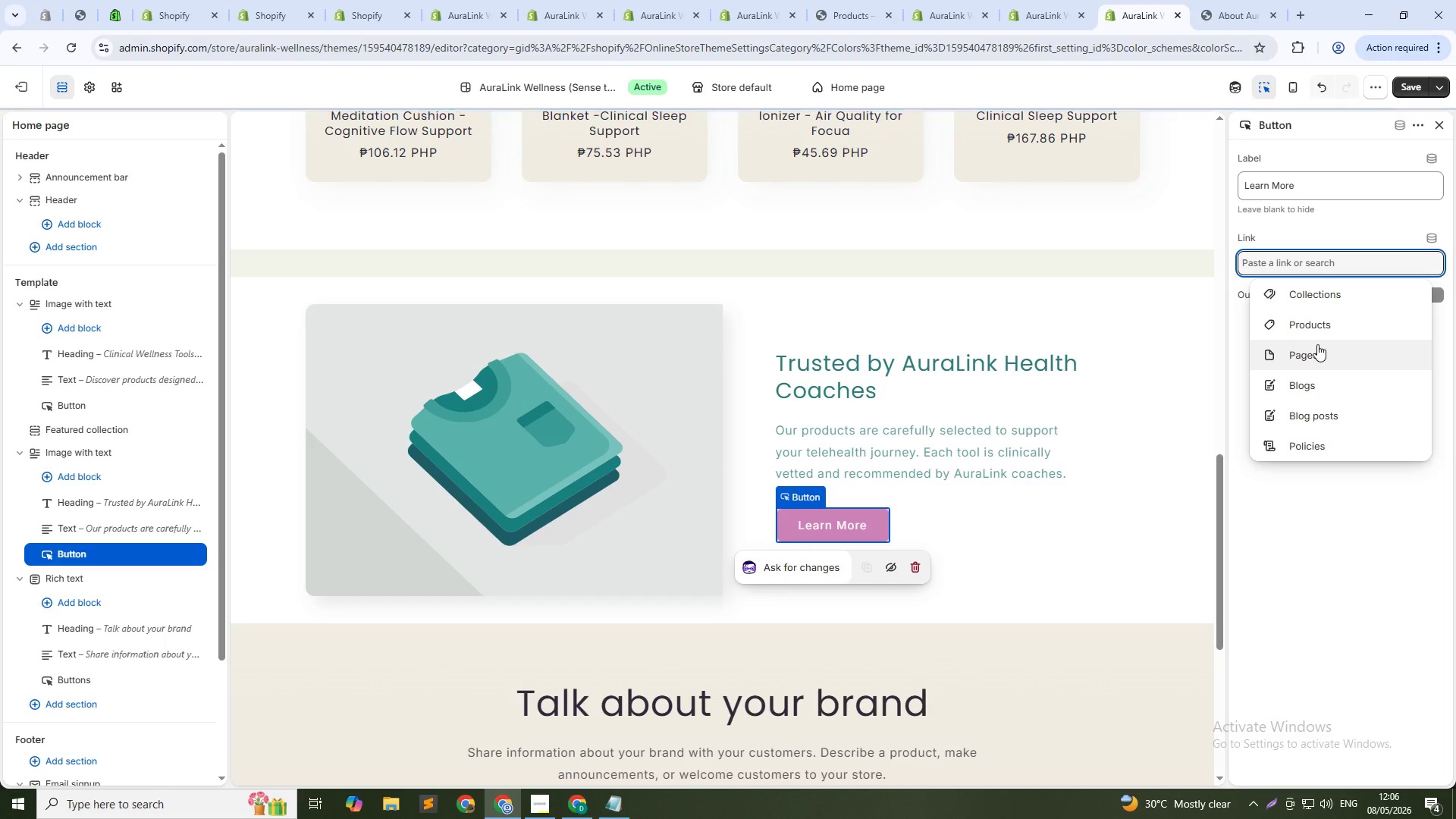 
left_click([1309, 356])
 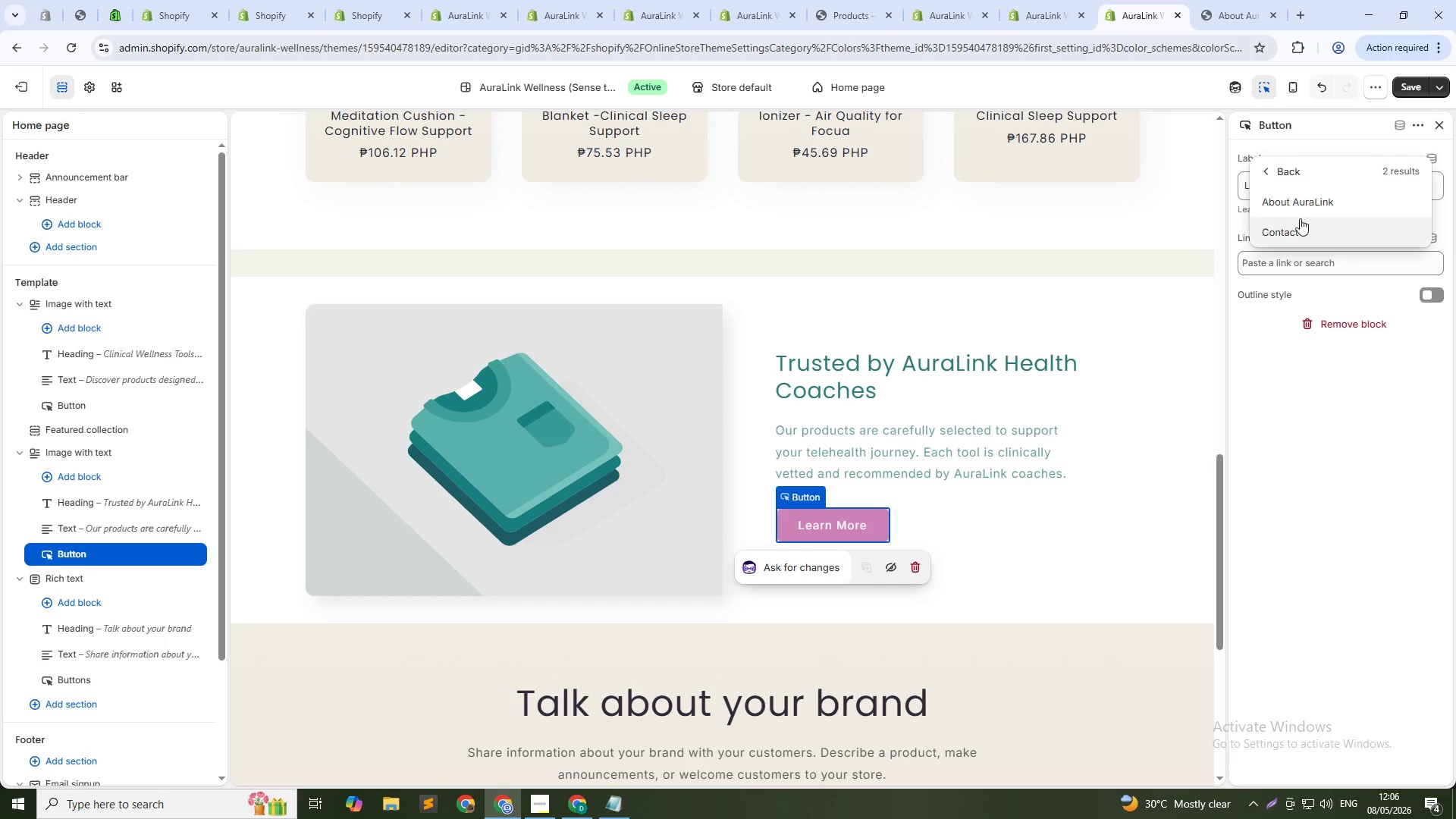 
left_click([1300, 206])
 